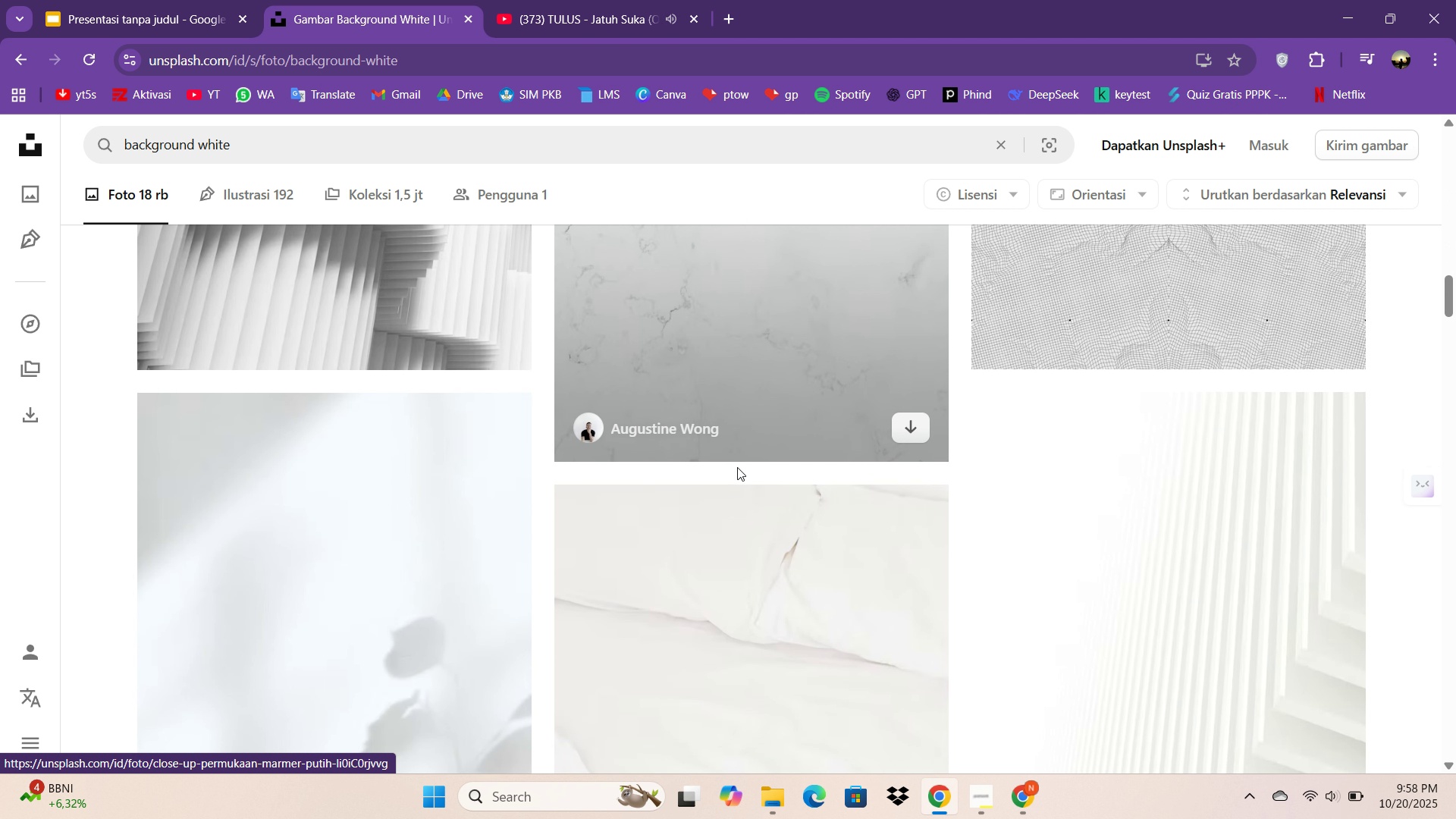 
scroll: coordinate [737, 467], scroll_direction: up, amount: 3.0
 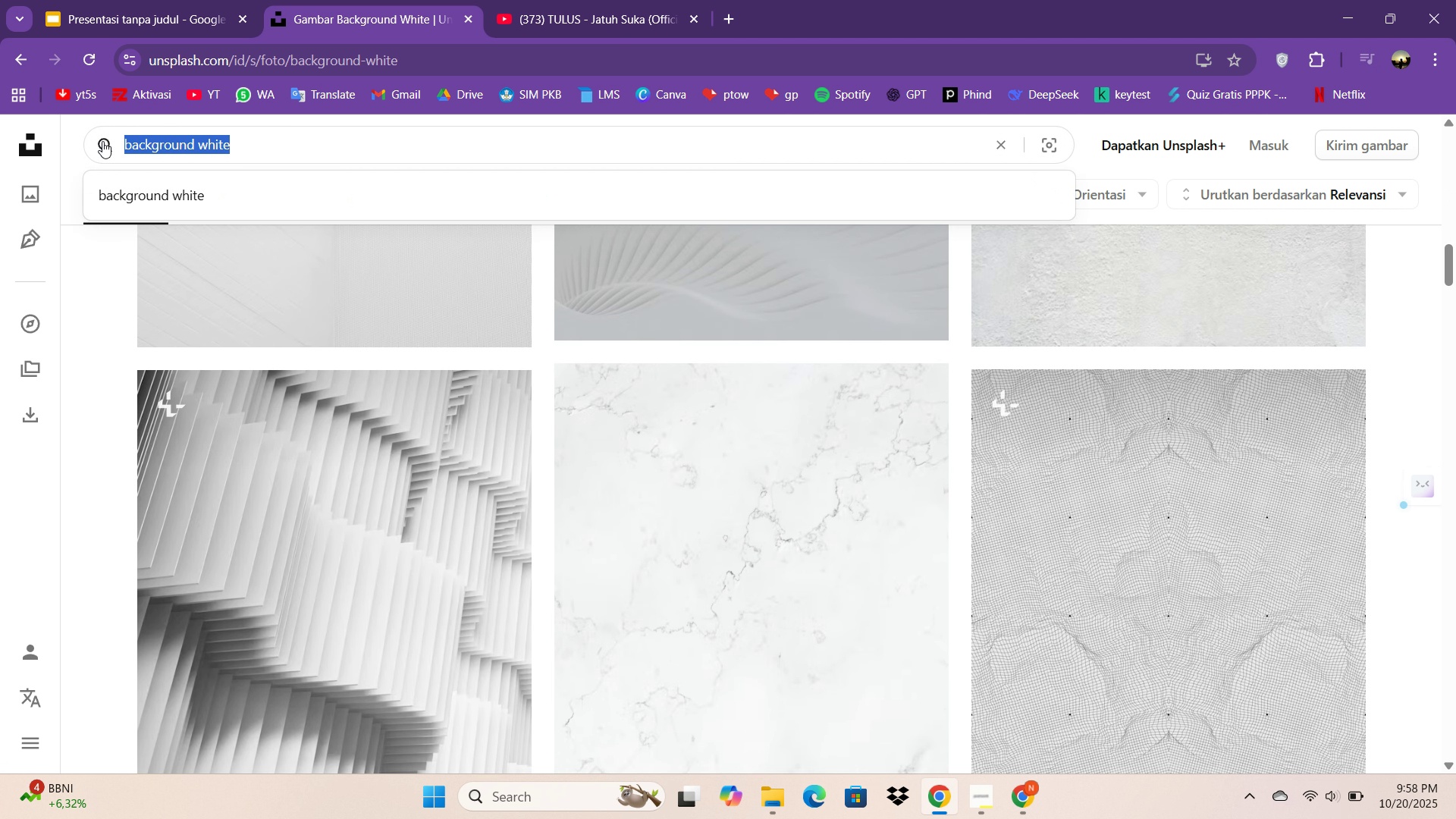 
type(putih)
 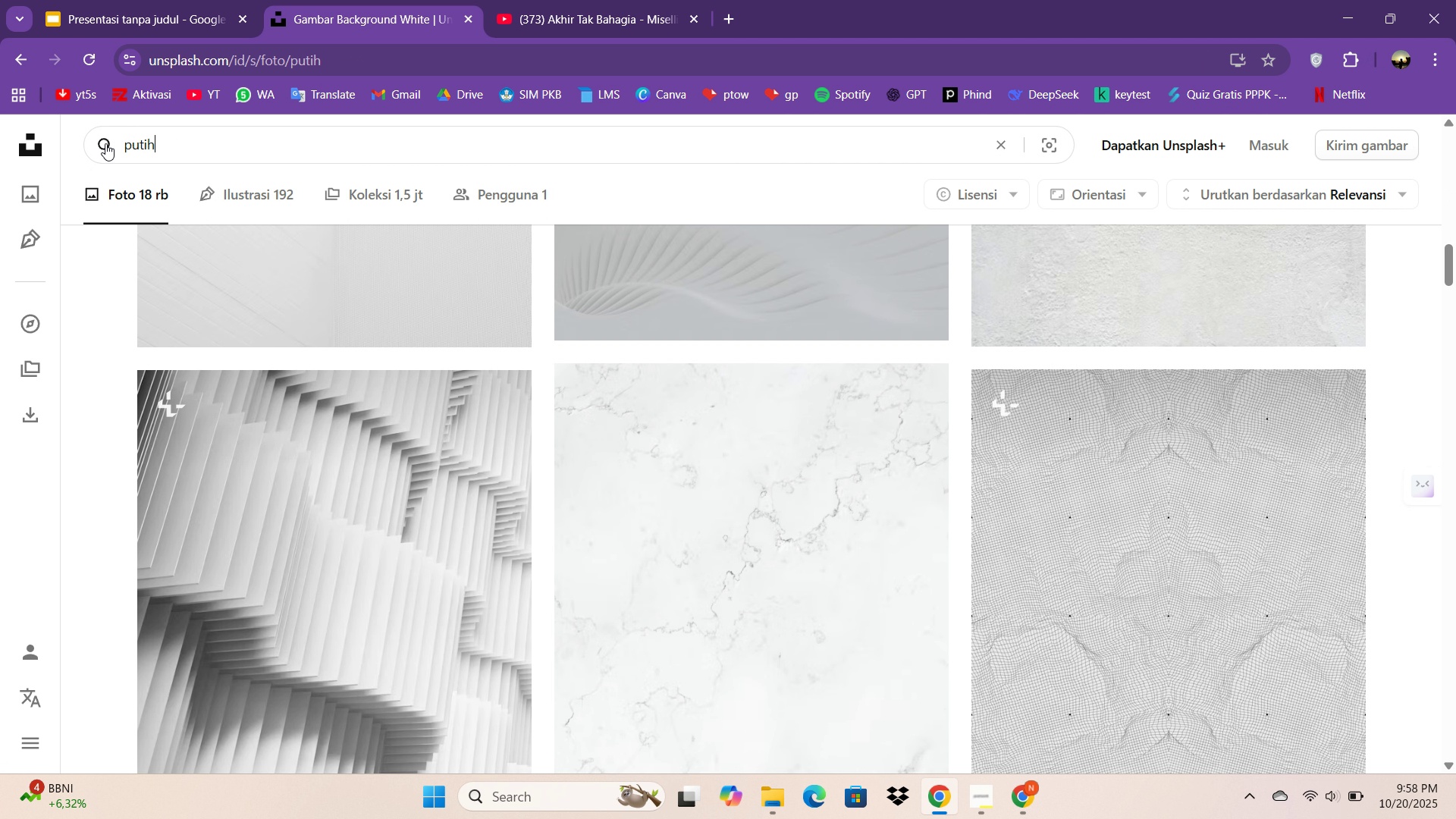 
key(Enter)
 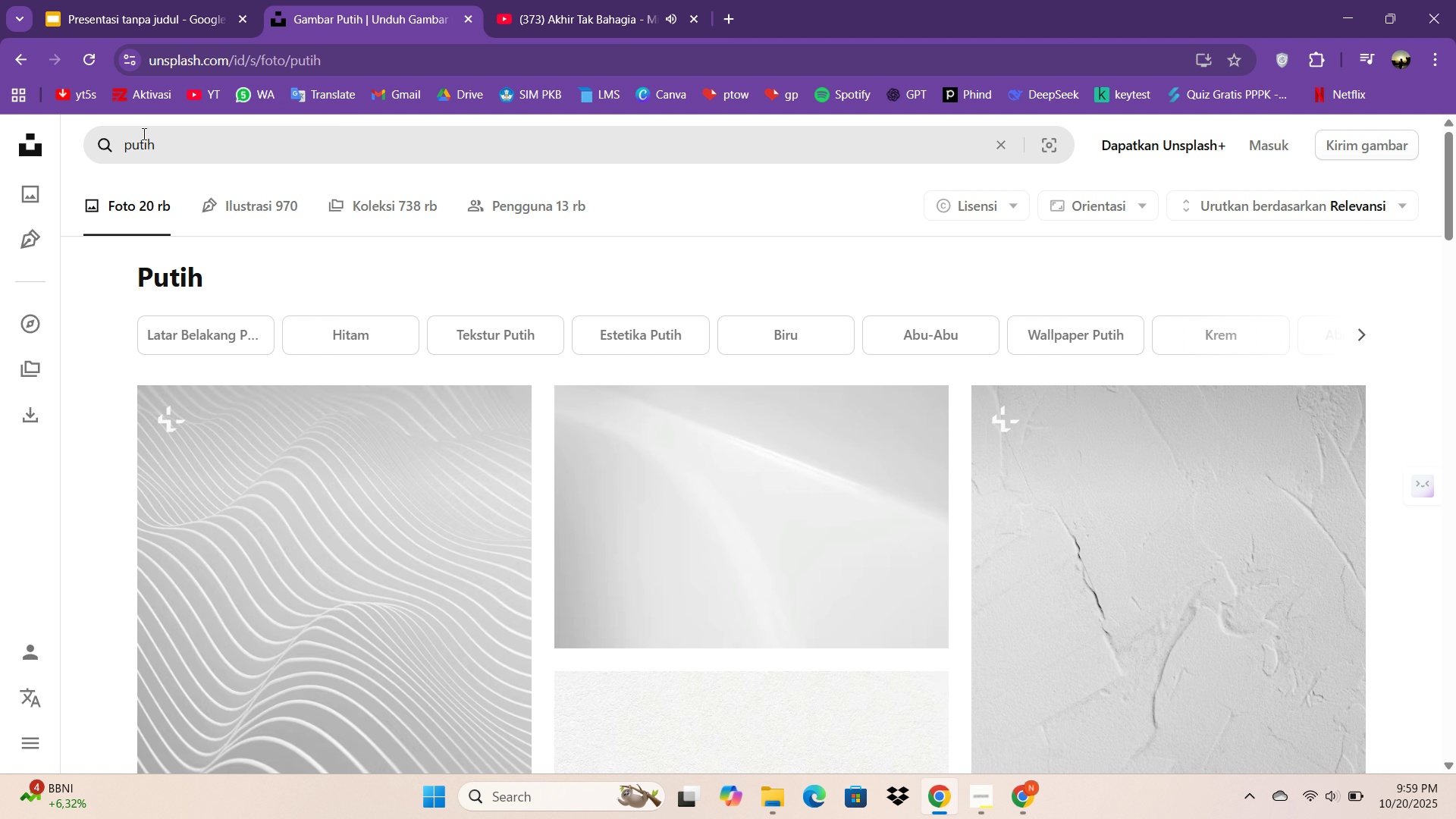 
wait(60.26)
 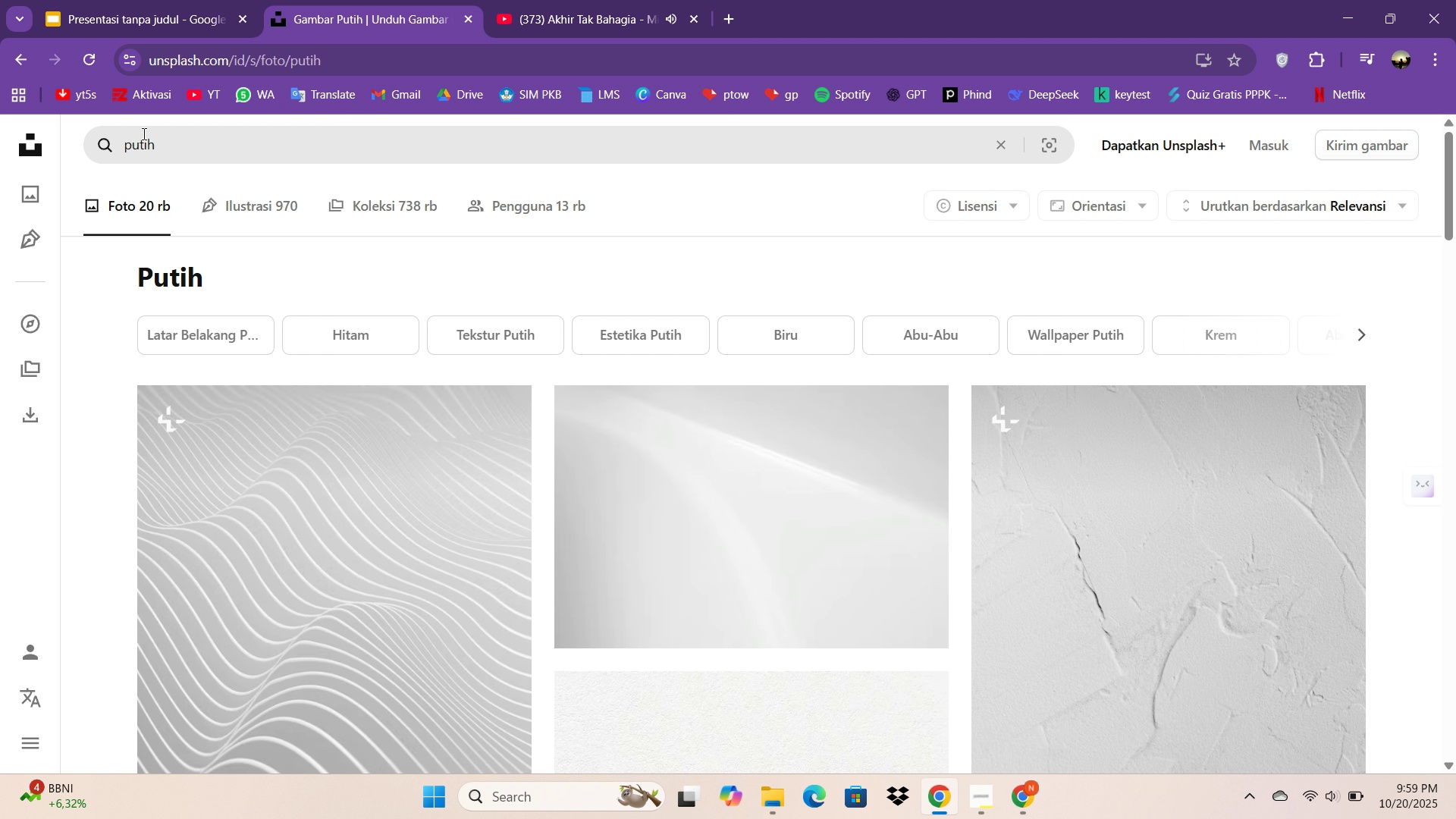 
scroll: coordinate [661, 543], scroll_direction: down, amount: 18.0
 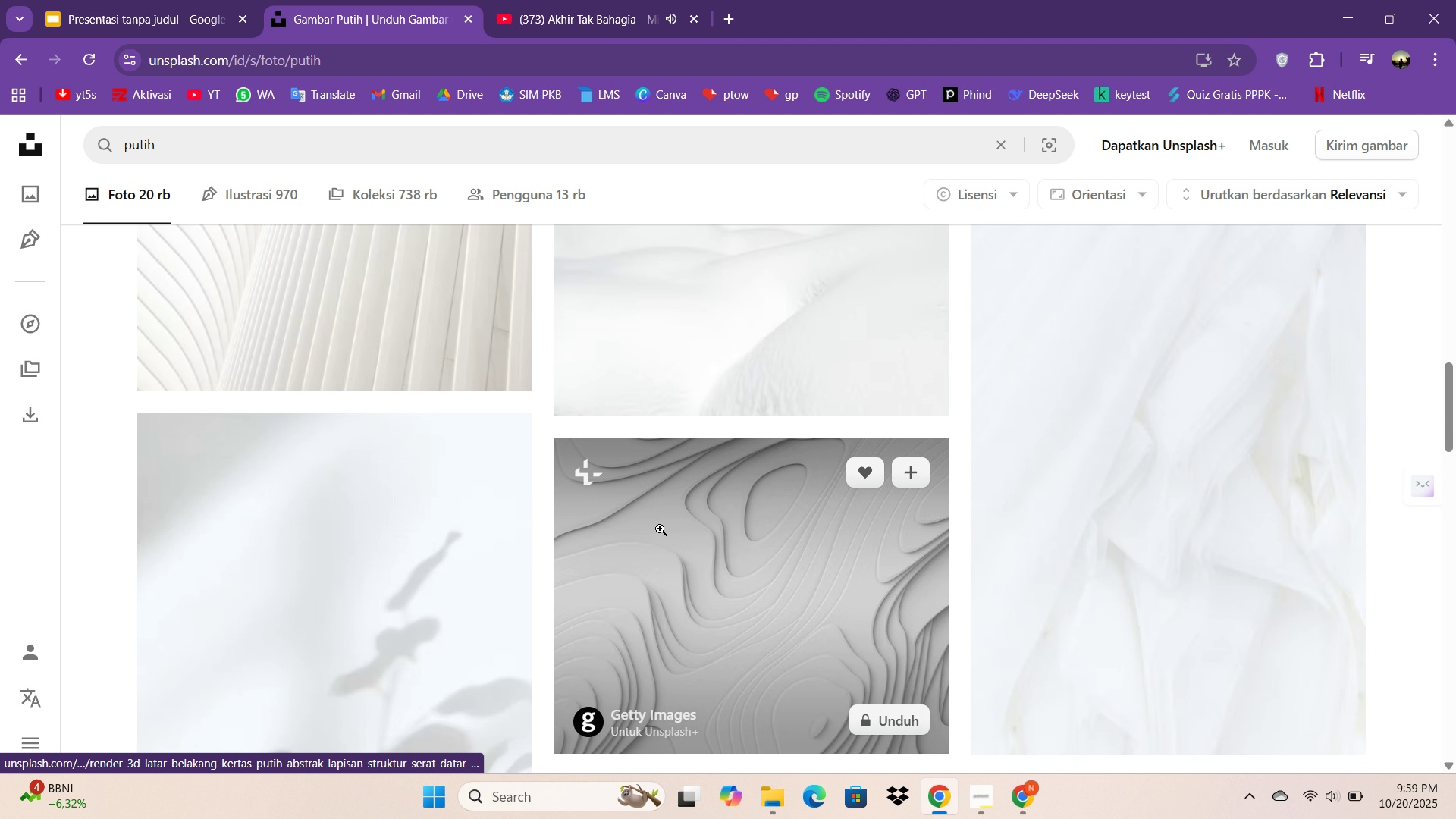 
scroll: coordinate [472, 373], scroll_direction: up, amount: 18.0
 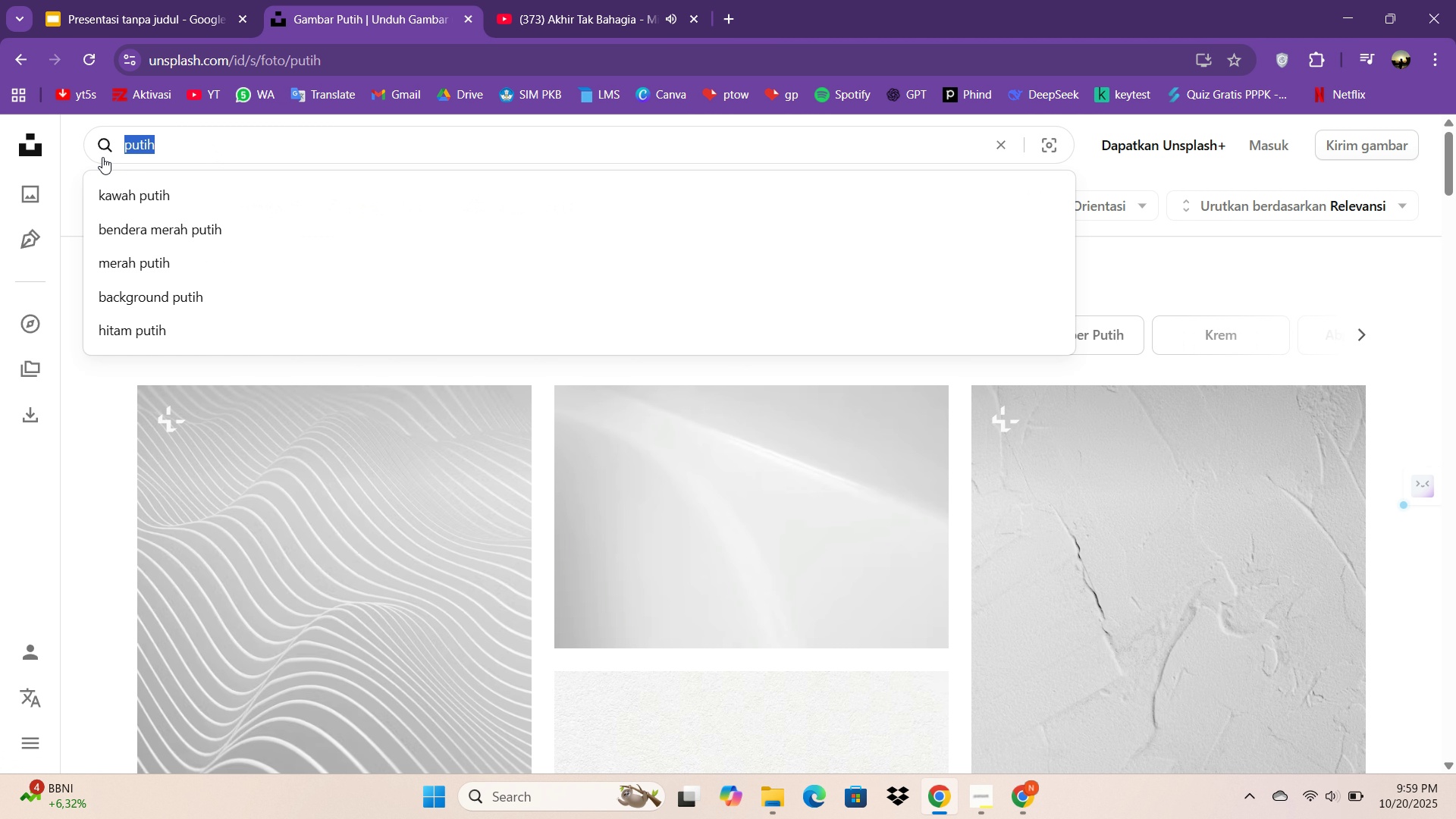 
type(green )
 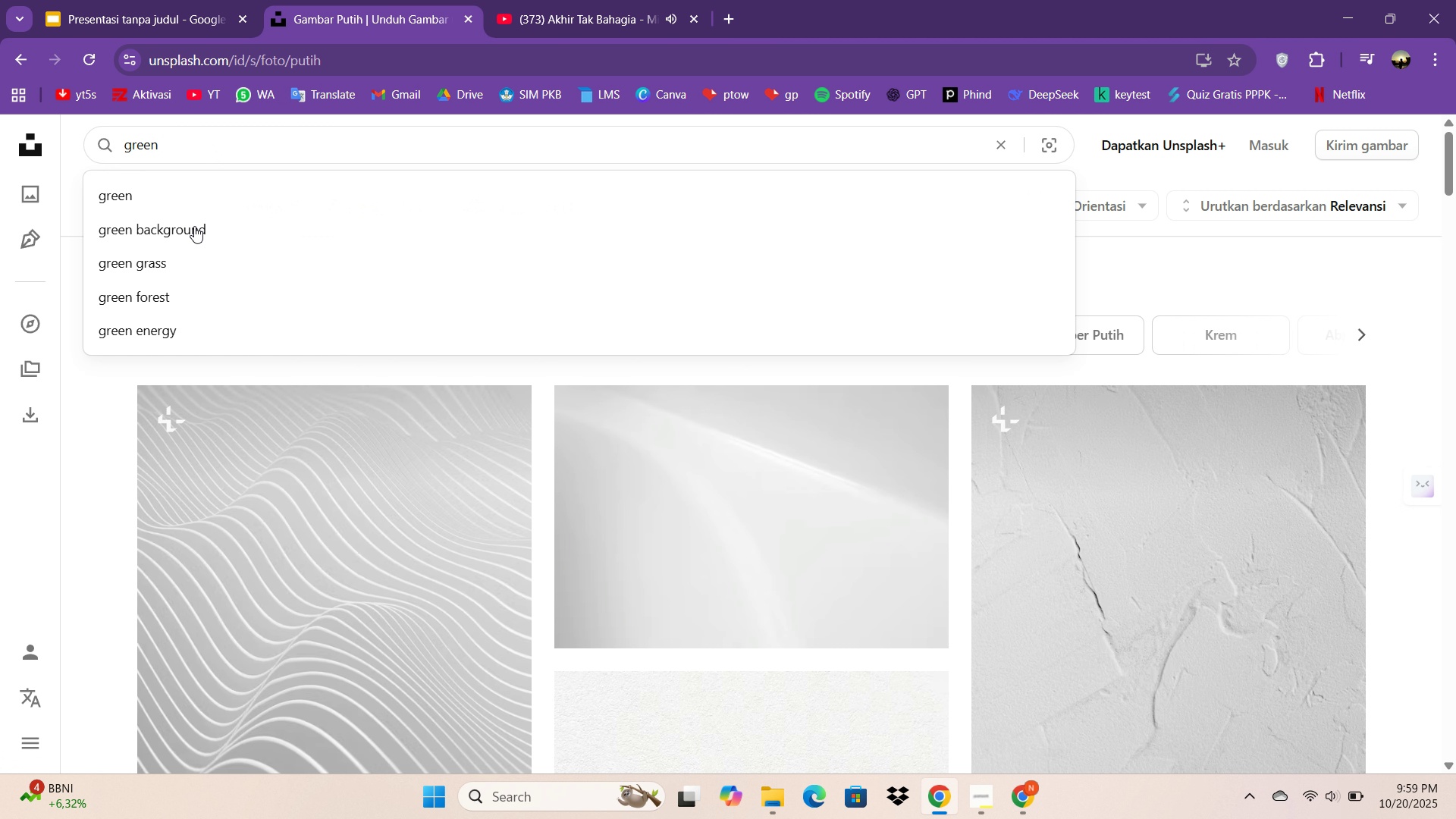 
key(Enter)
 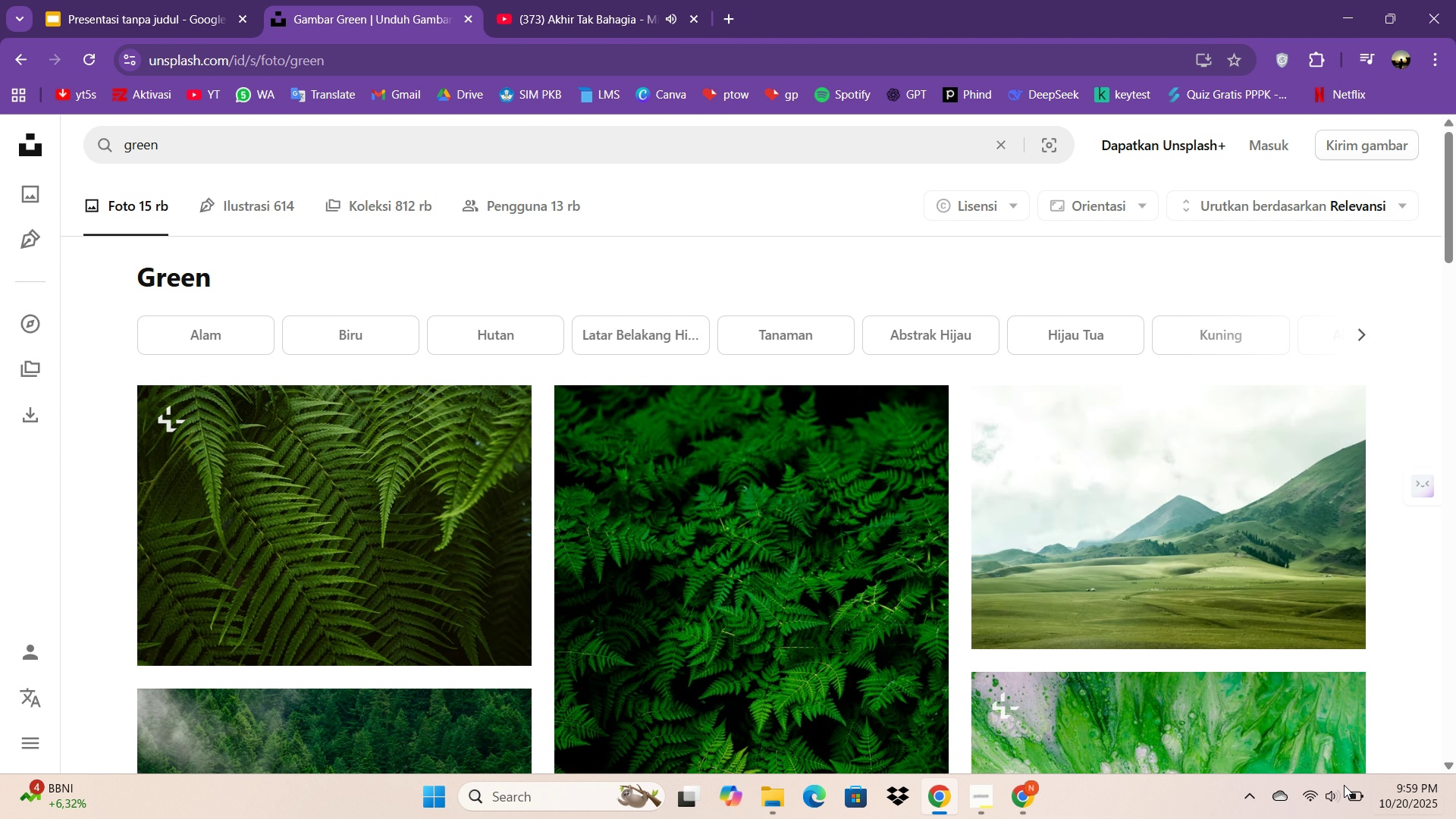 
scroll: coordinate [976, 488], scroll_direction: down, amount: 15.0
 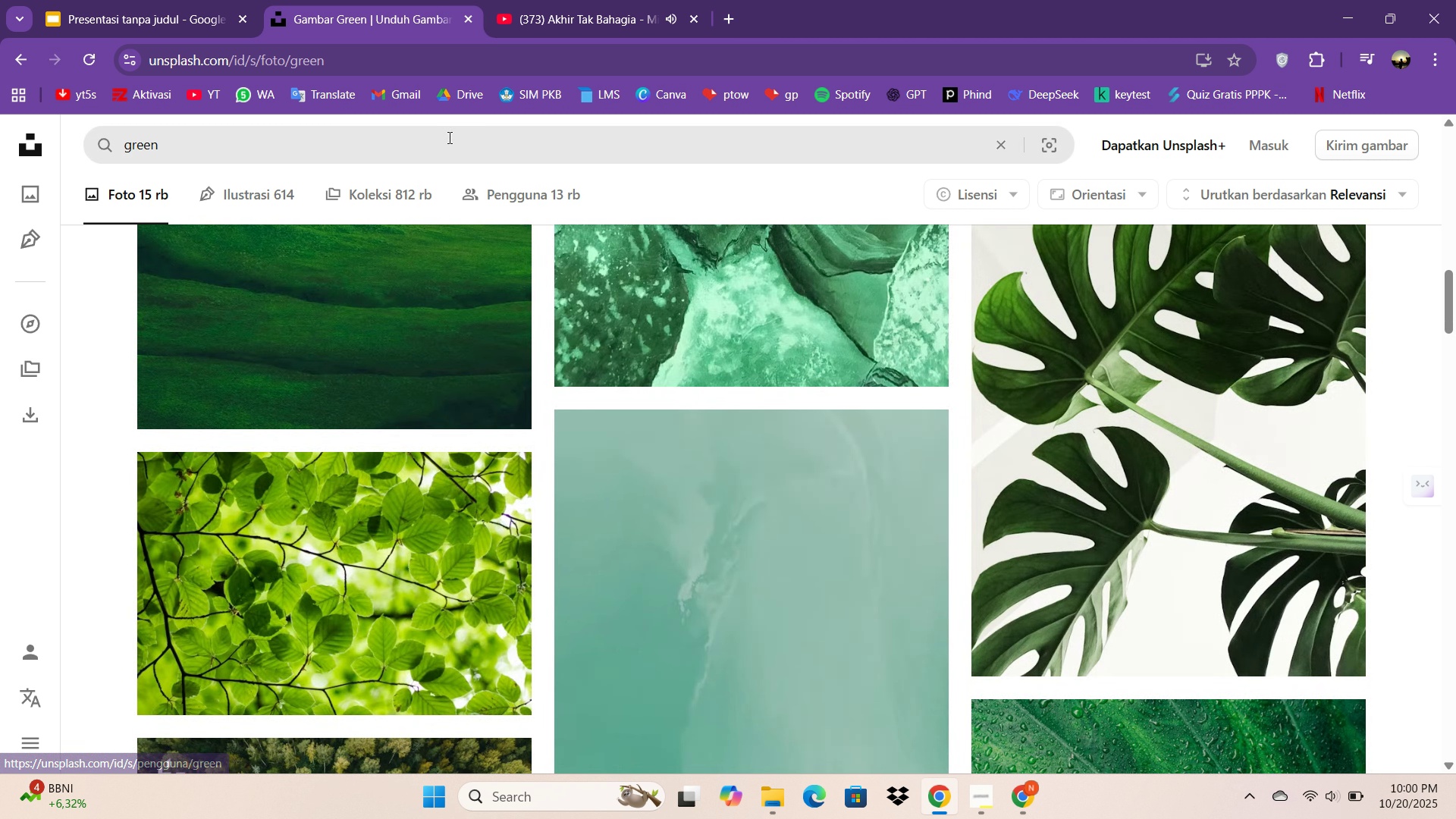 
left_click([448, 137])
 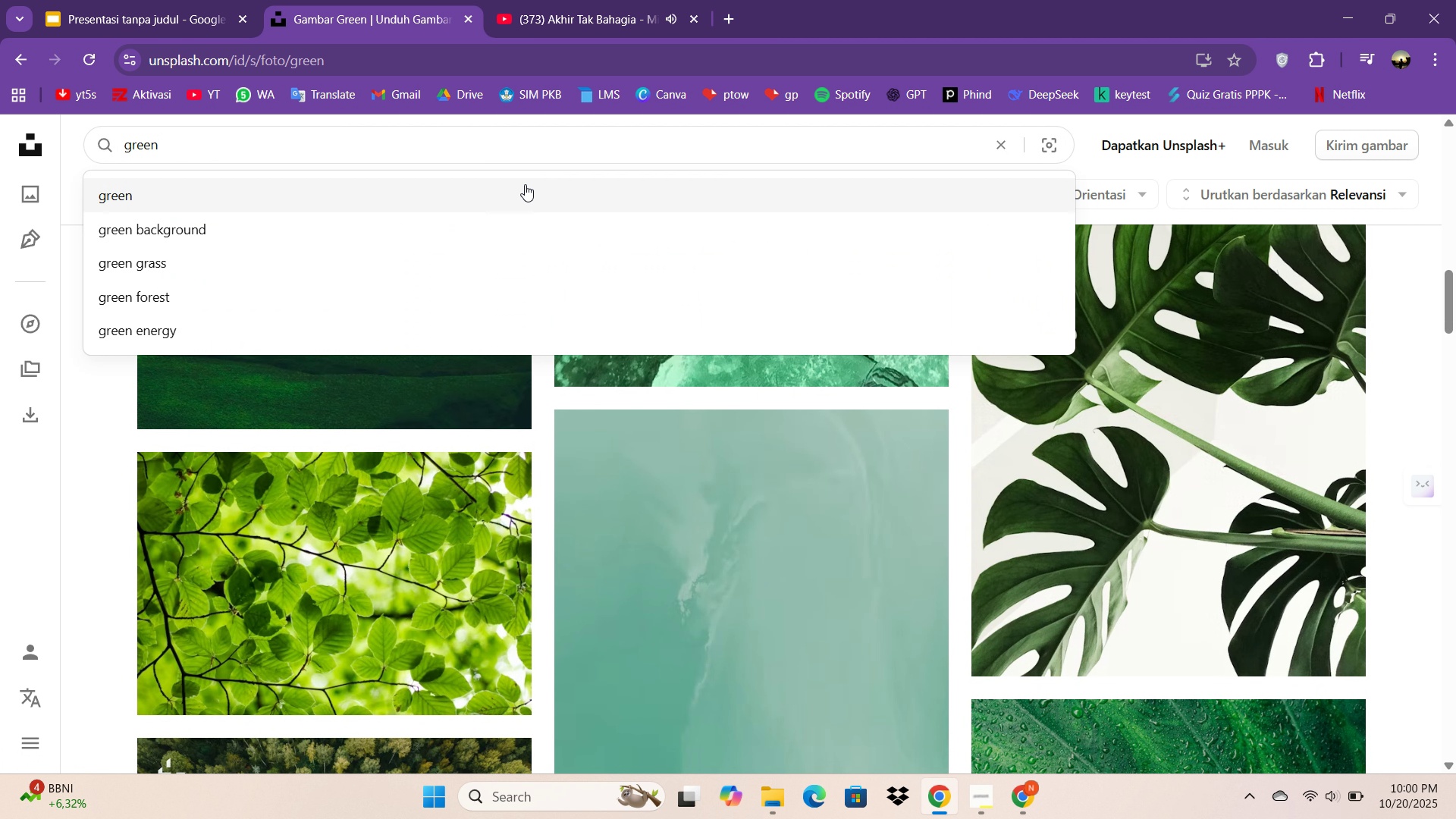 
type( f)
key(Backspace)
type(gra)
 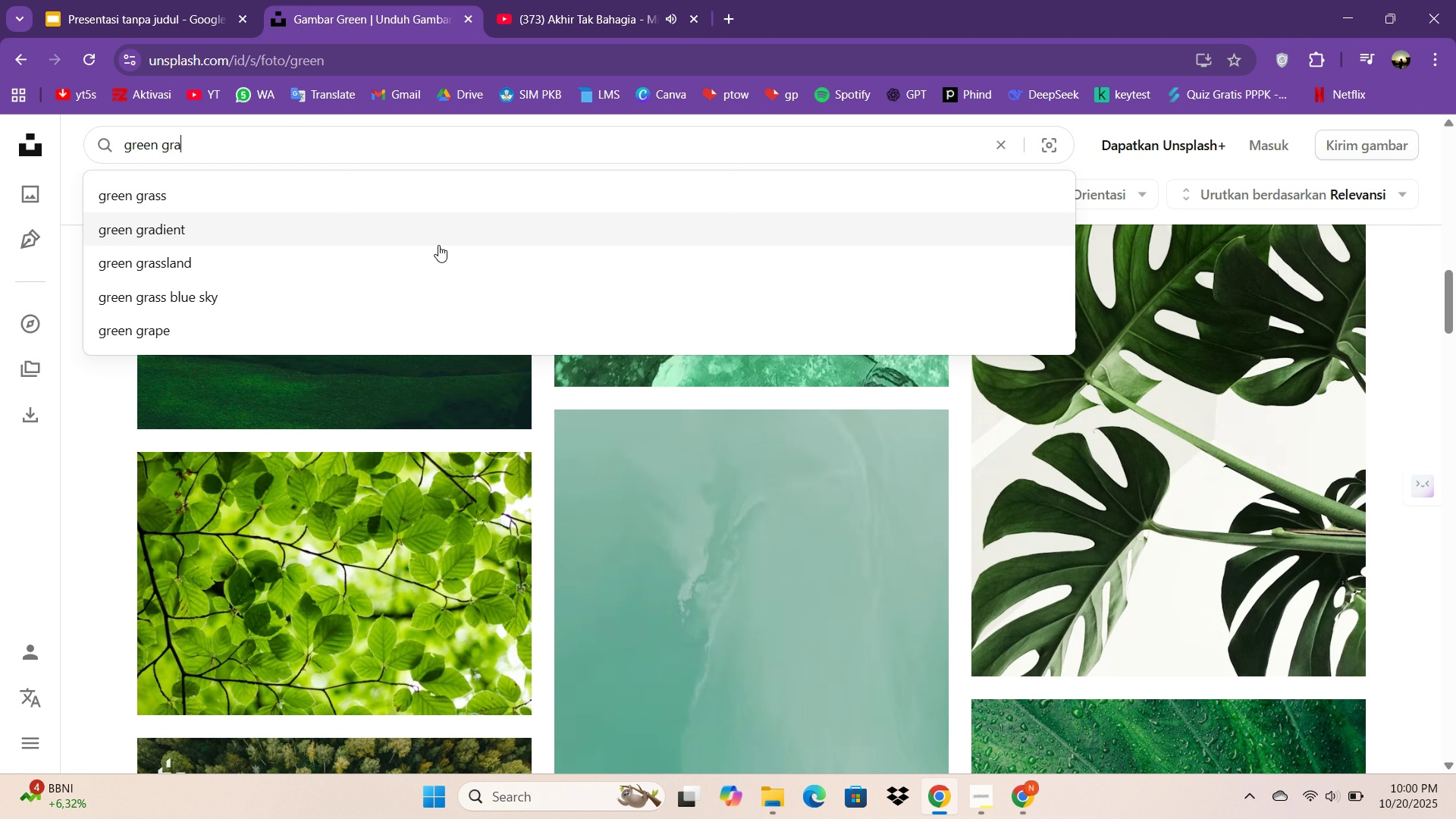 
left_click([438, 245])
 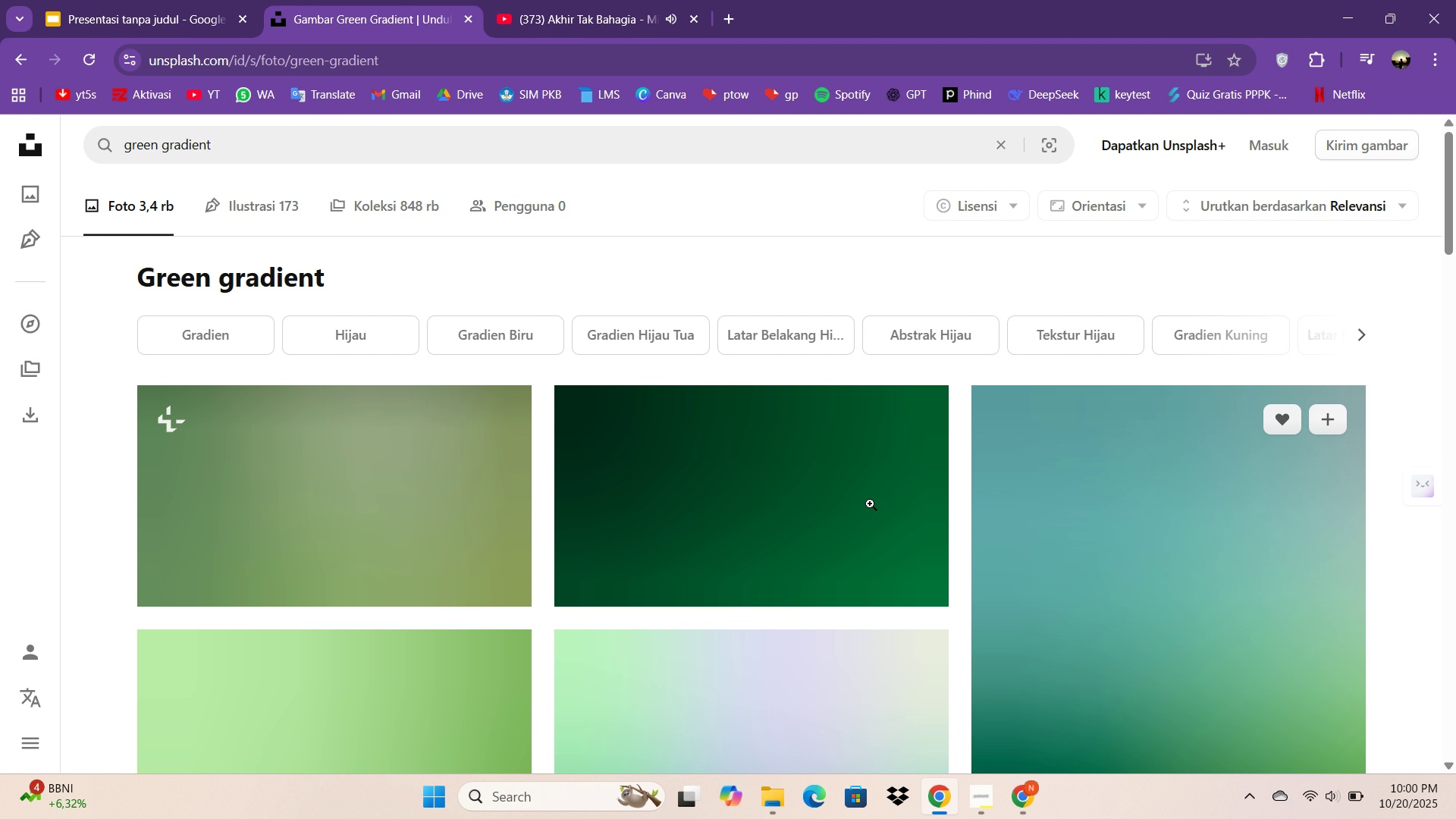 
scroll: coordinate [892, 454], scroll_direction: down, amount: 23.0
 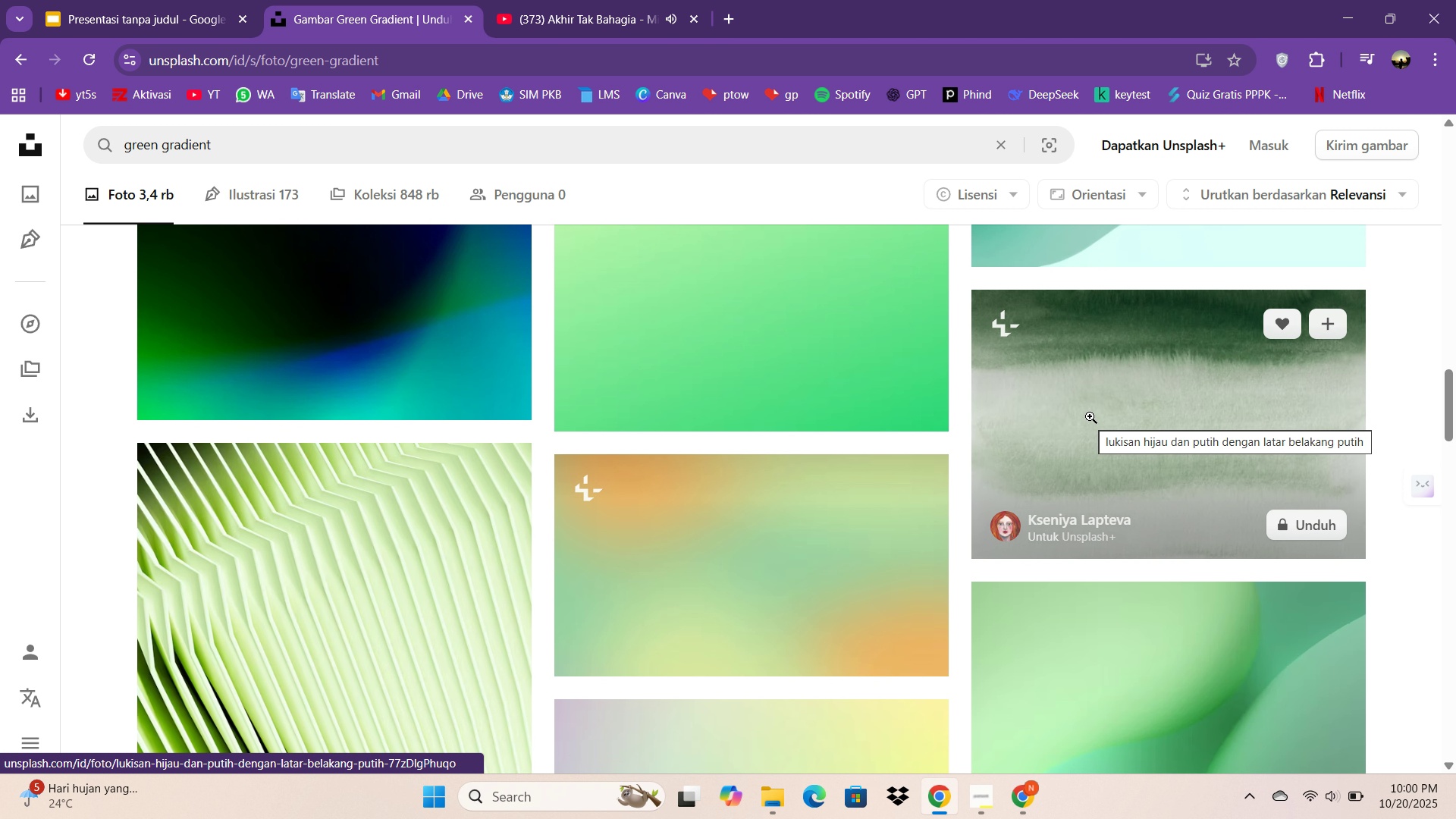 
left_click([1090, 416])
 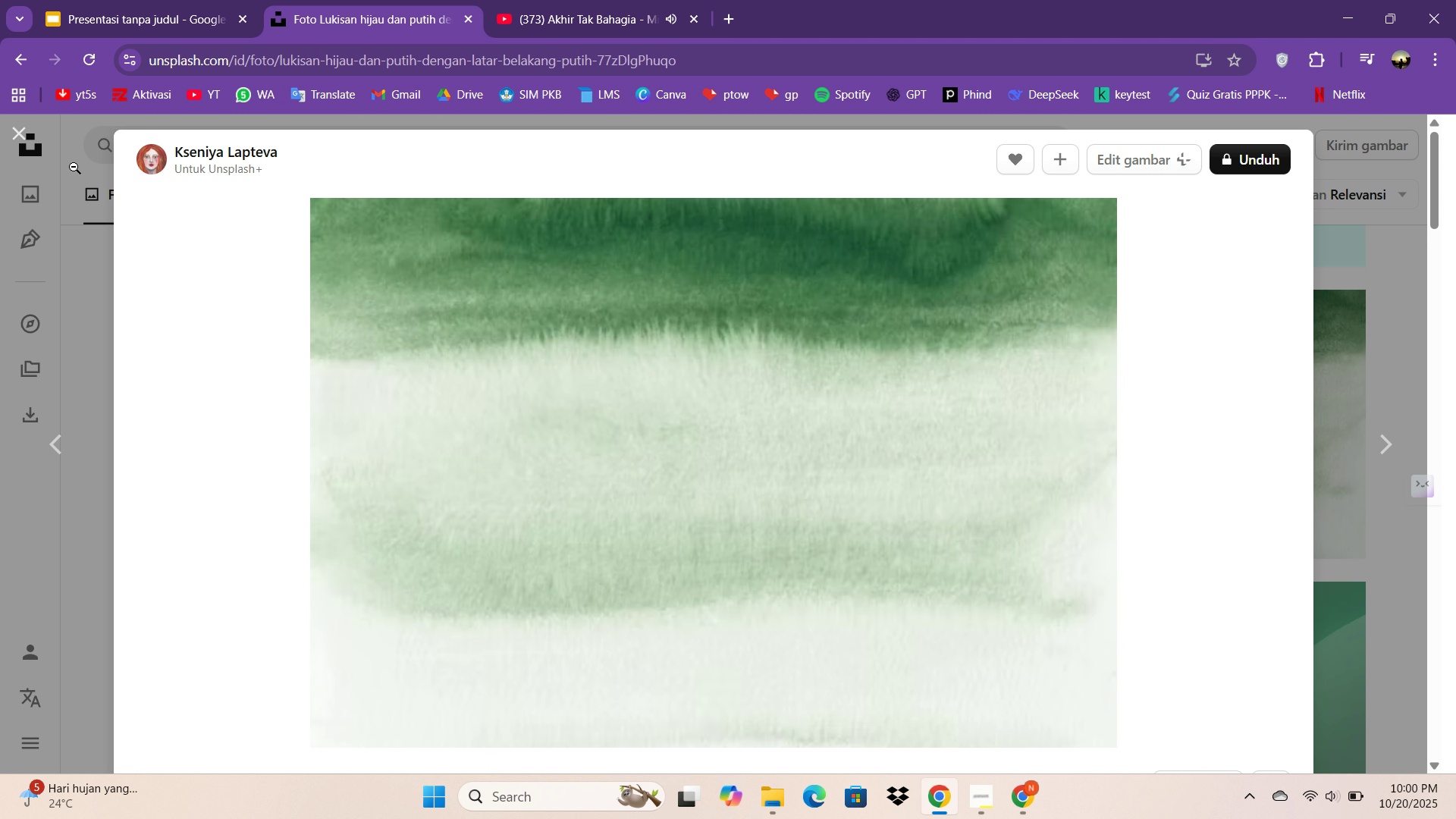 
key(Escape)
 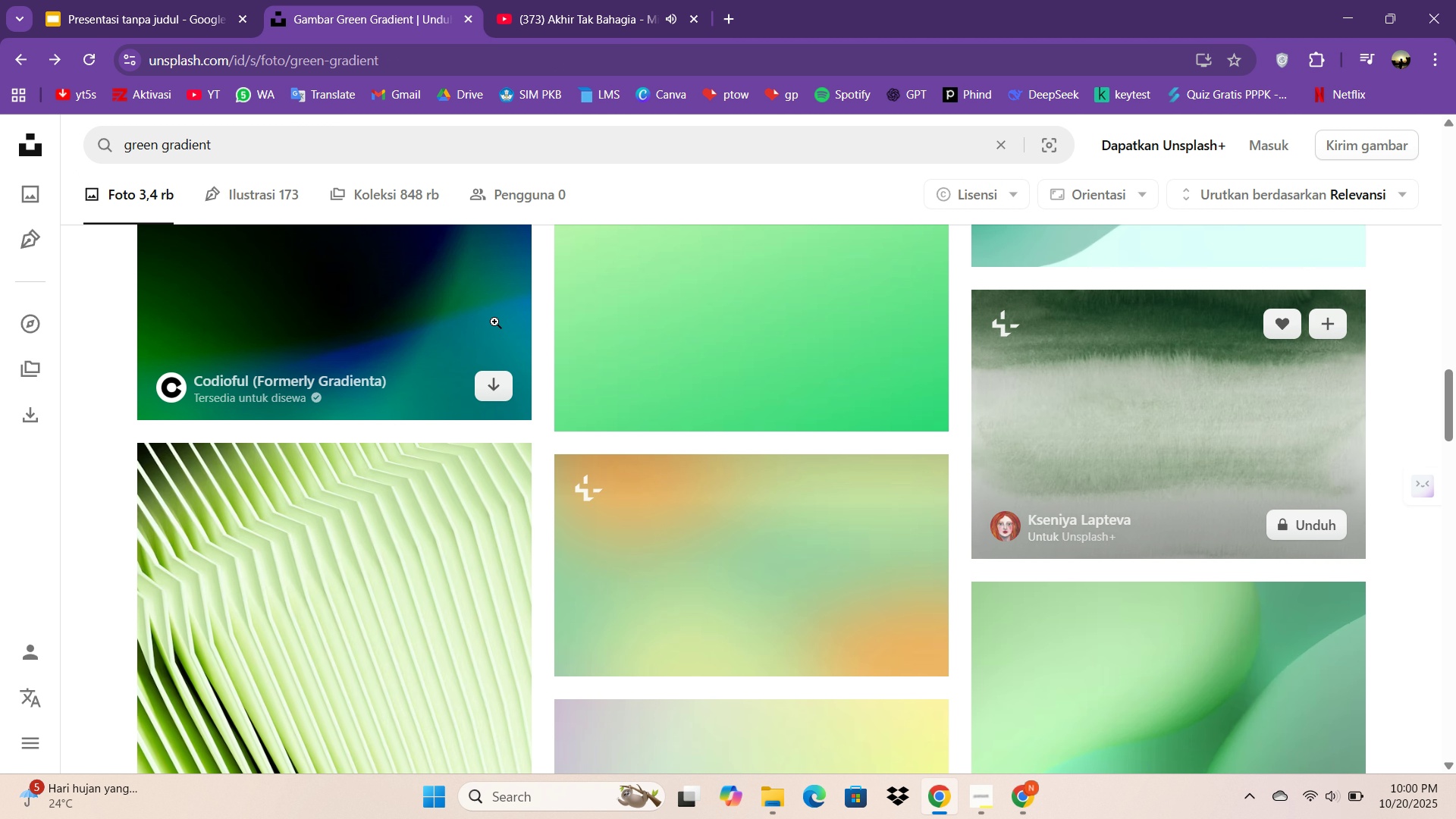 
scroll: coordinate [839, 428], scroll_direction: down, amount: 20.0
 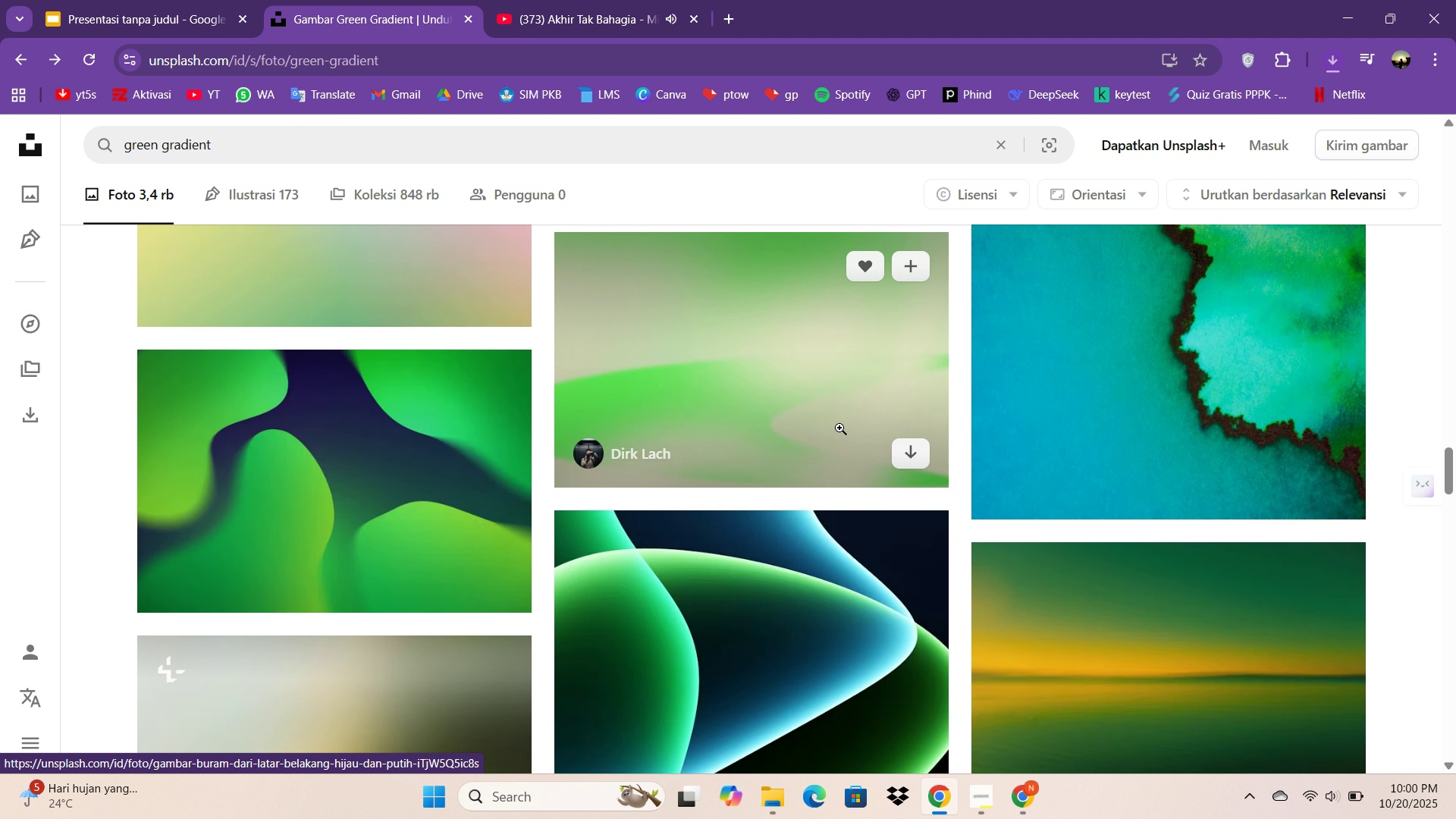 
scroll: coordinate [839, 428], scroll_direction: up, amount: 1.0
 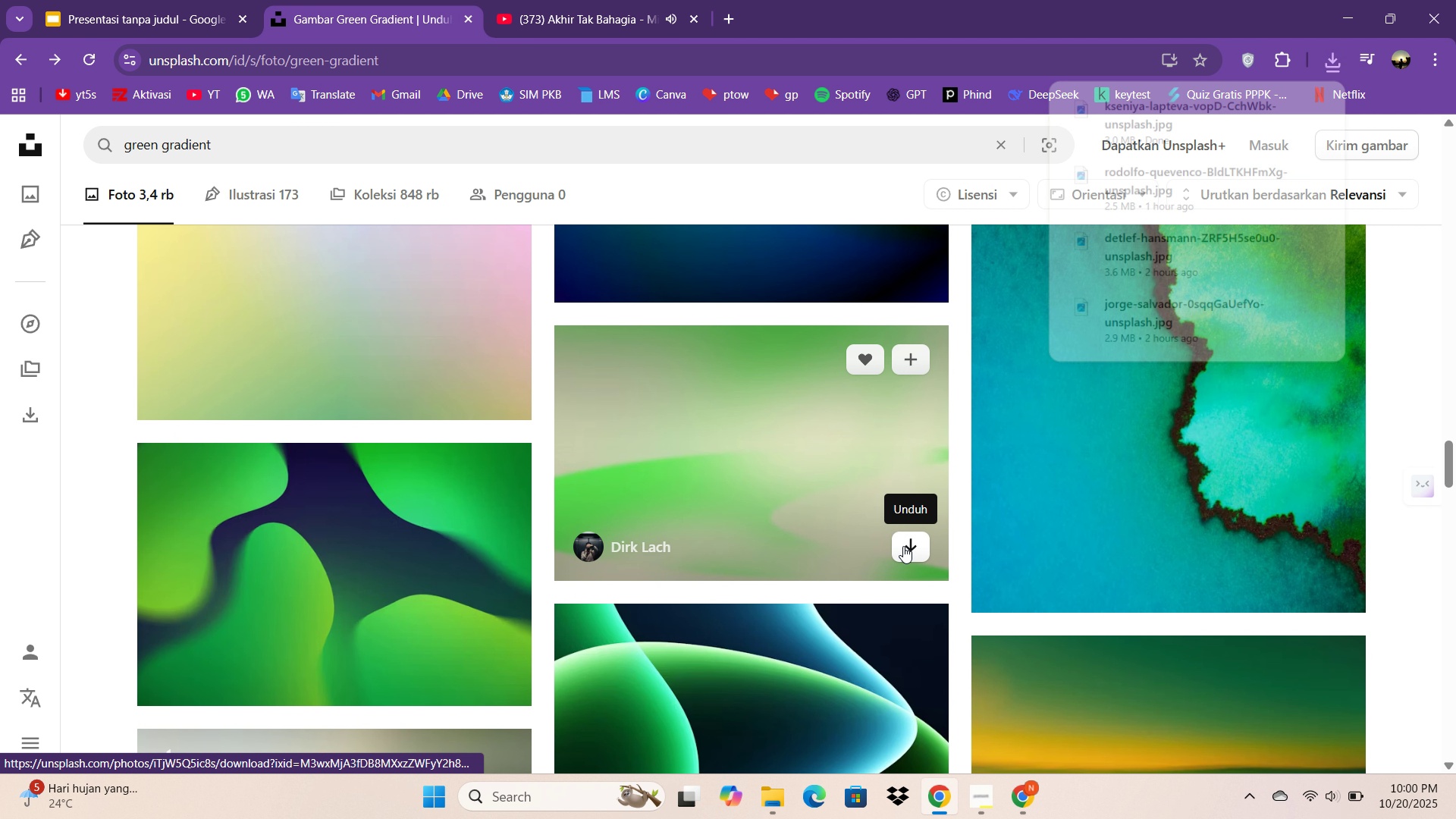 
left_click([903, 546])
 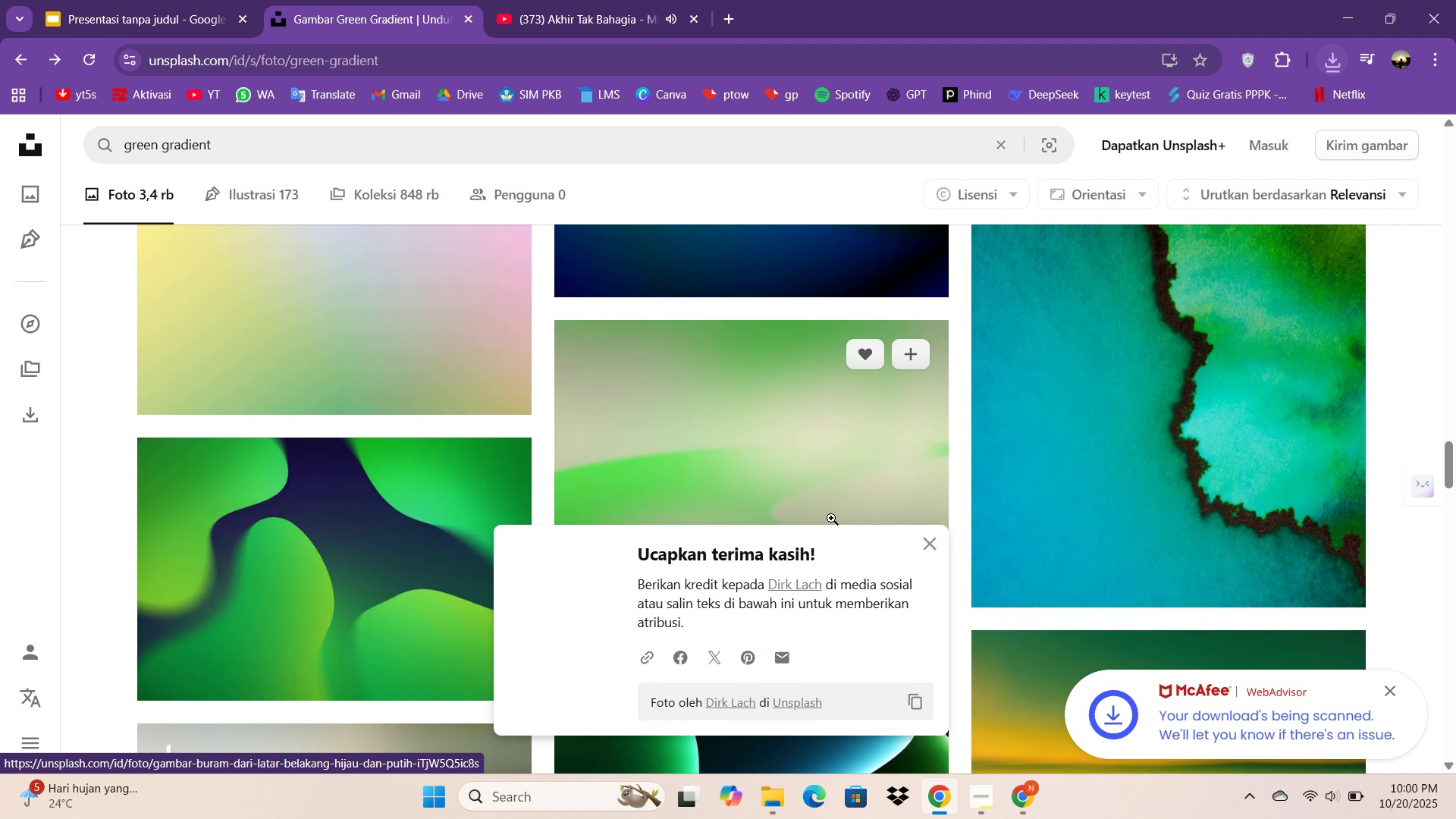 
scroll: coordinate [585, 498], scroll_direction: down, amount: 18.0
 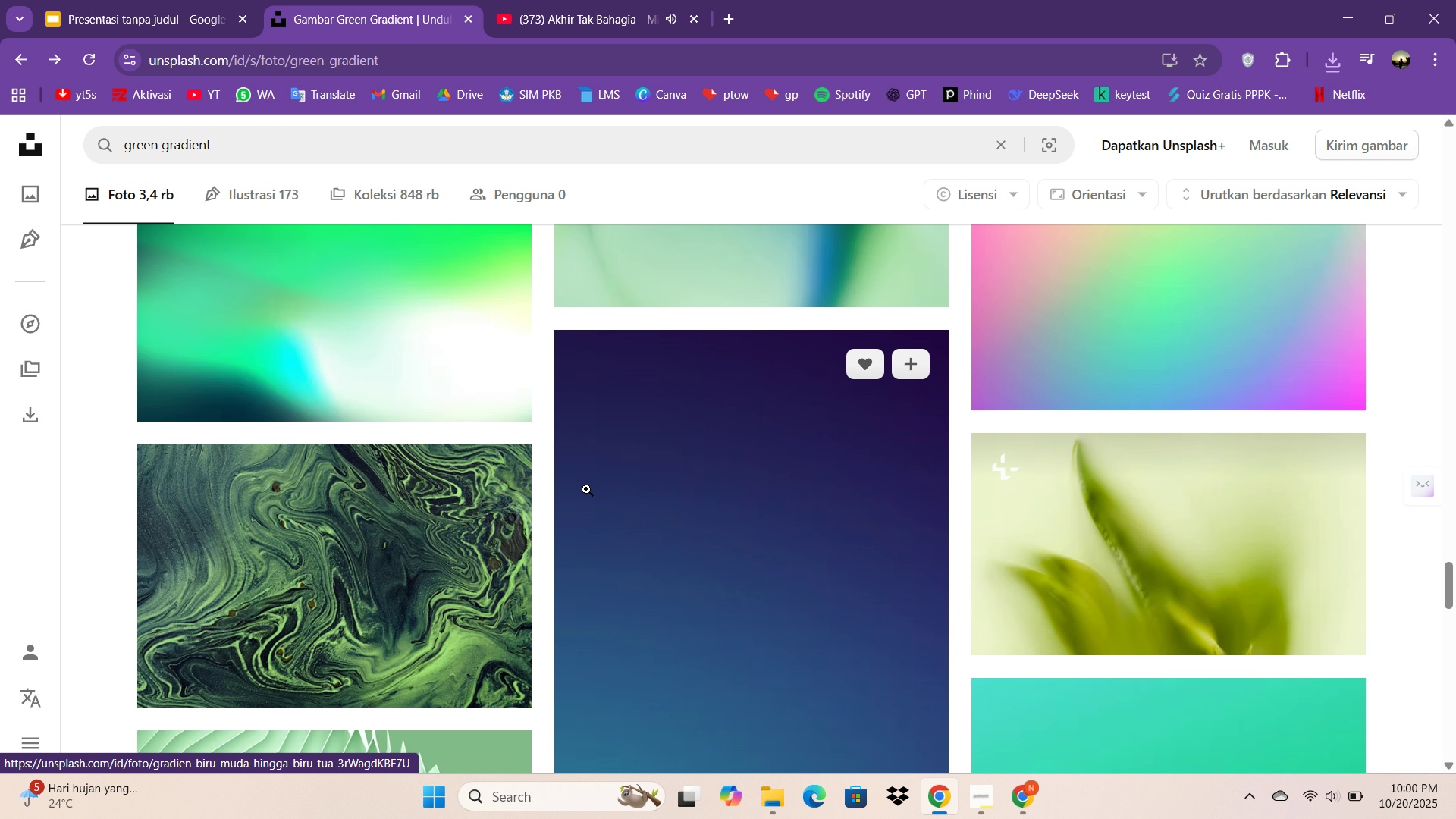 
wait(7.0)
 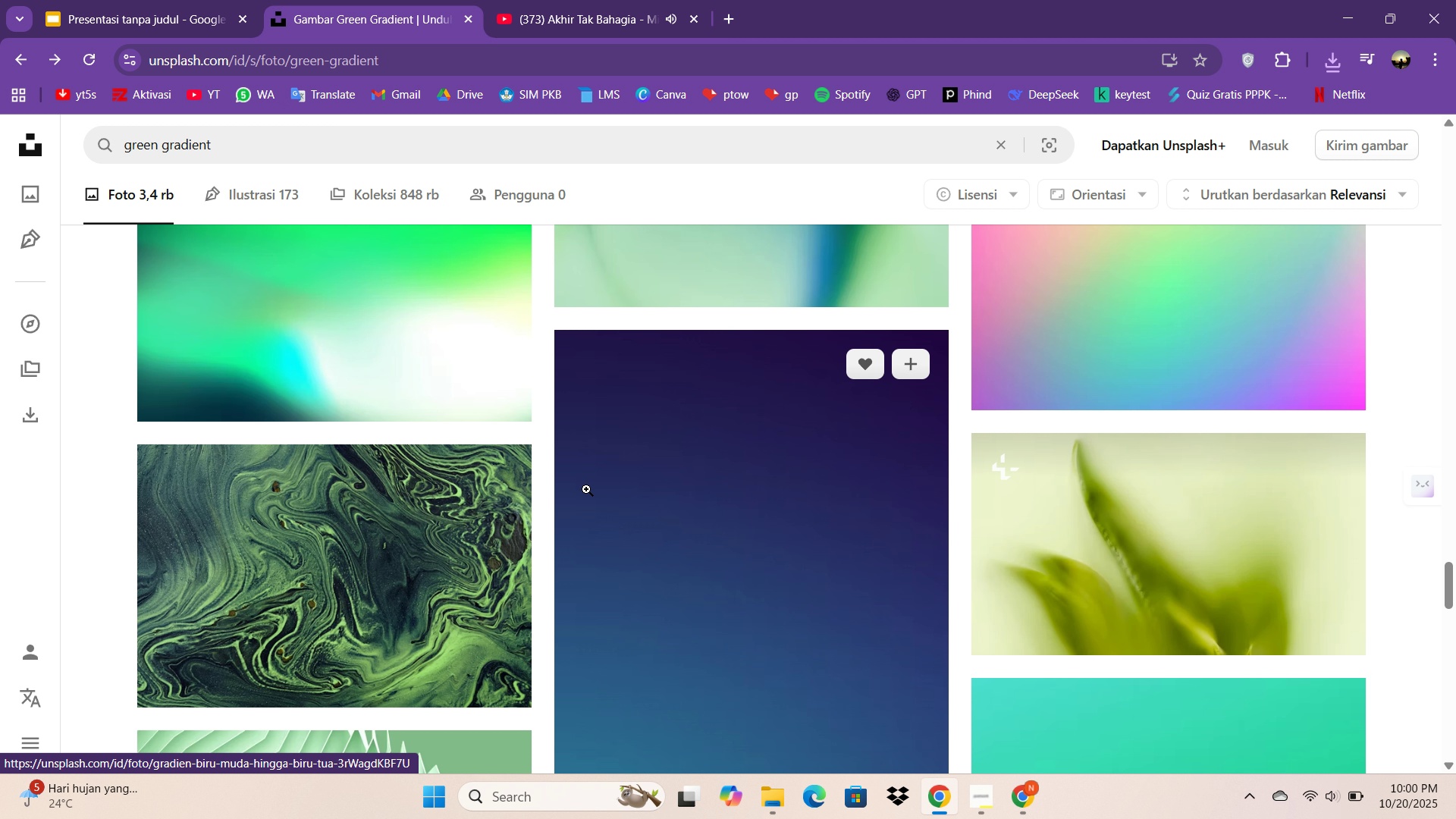 
scroll: coordinate [586, 489], scroll_direction: down, amount: 26.0
 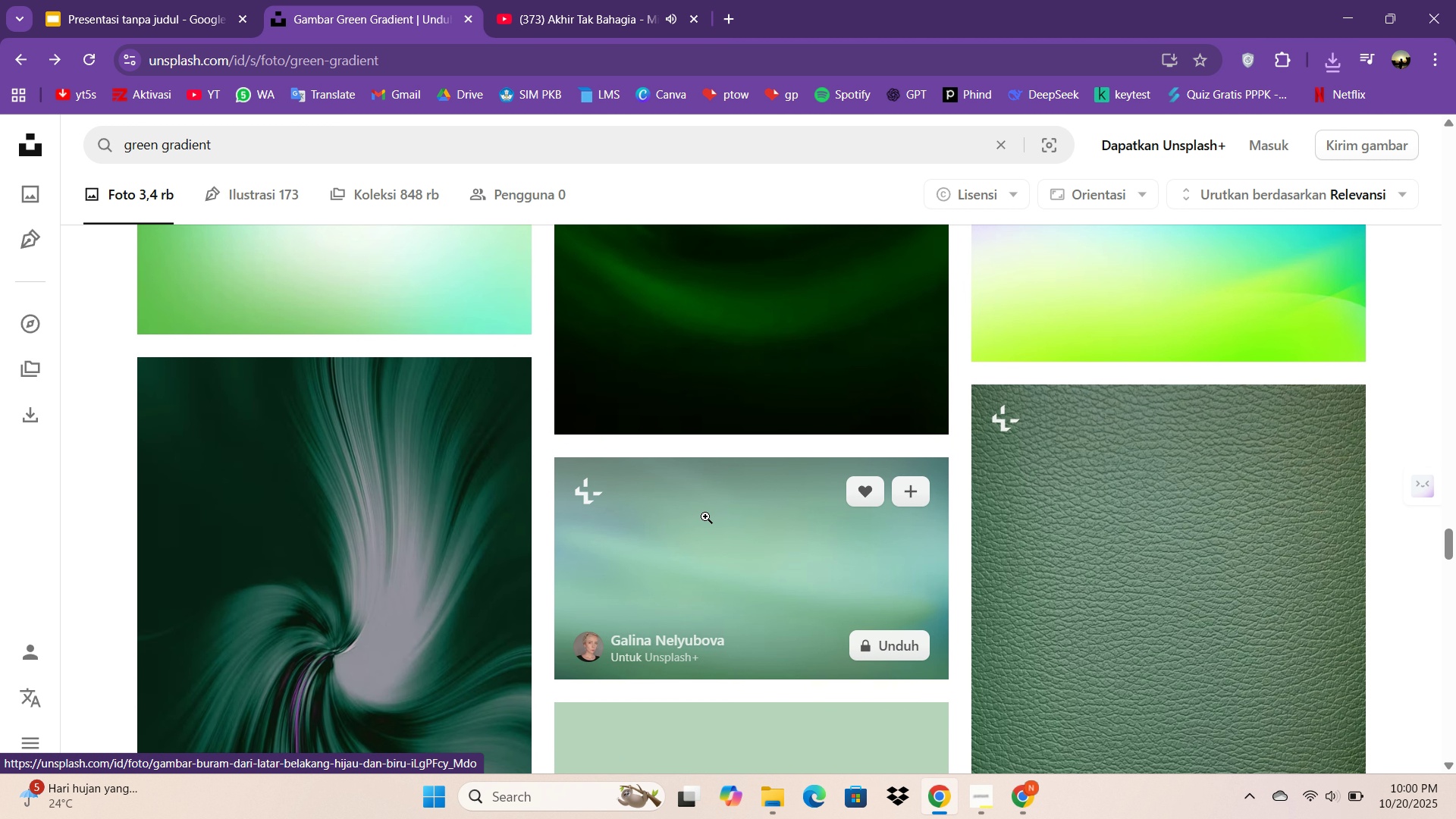 
scroll: coordinate [708, 501], scroll_direction: up, amount: 3.0
 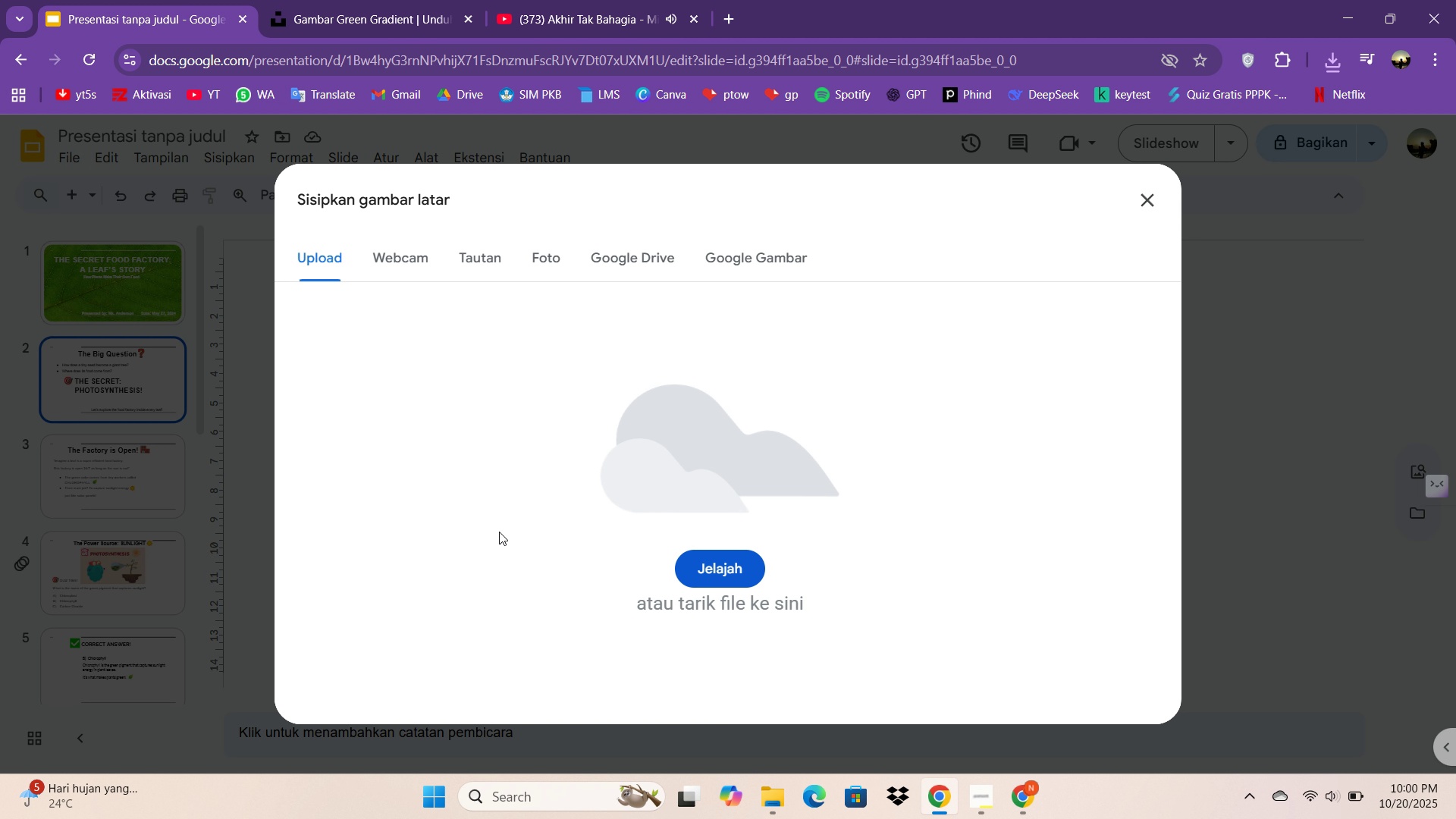 
left_click([726, 554])
 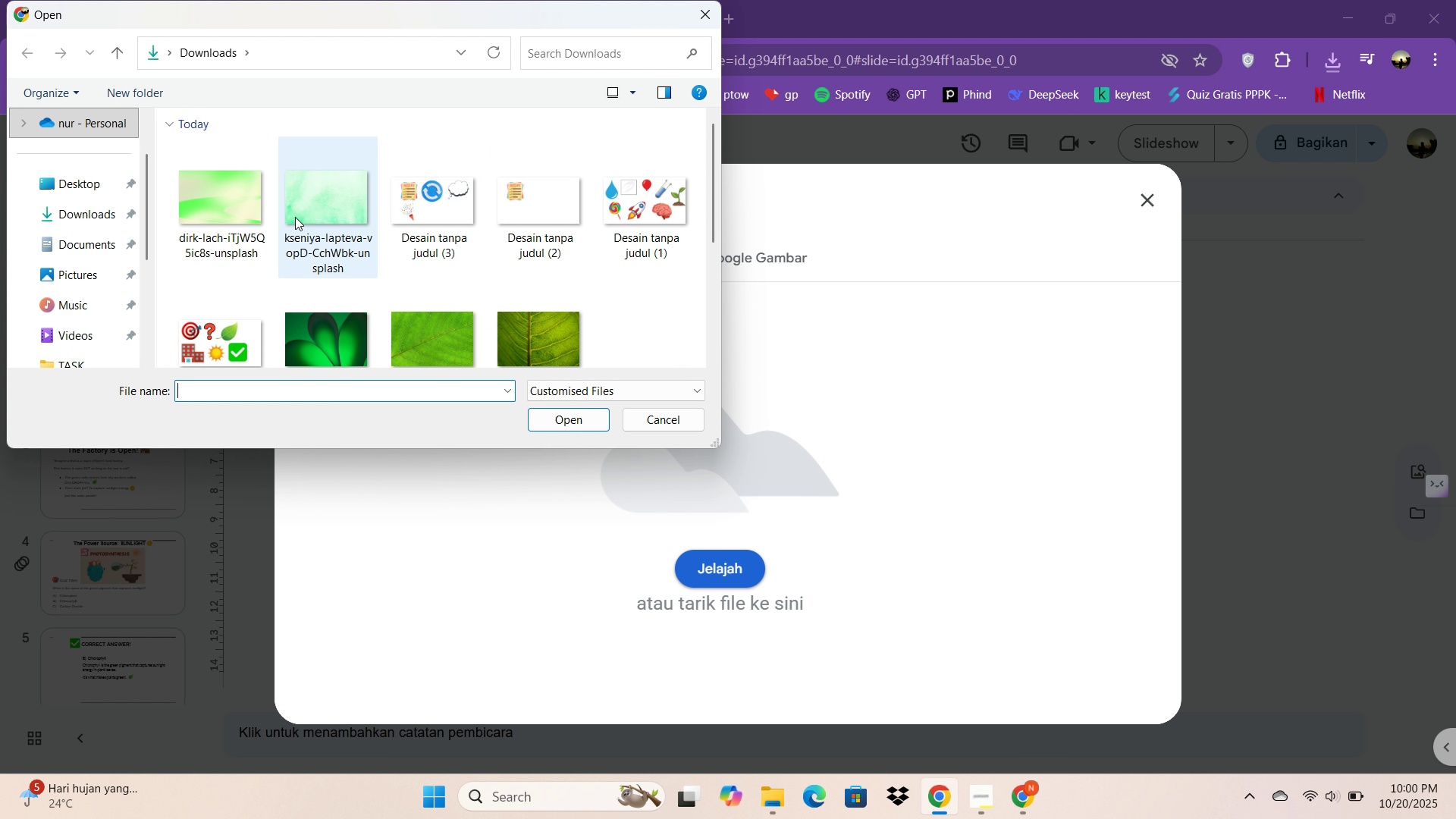 
double_click([297, 215])
 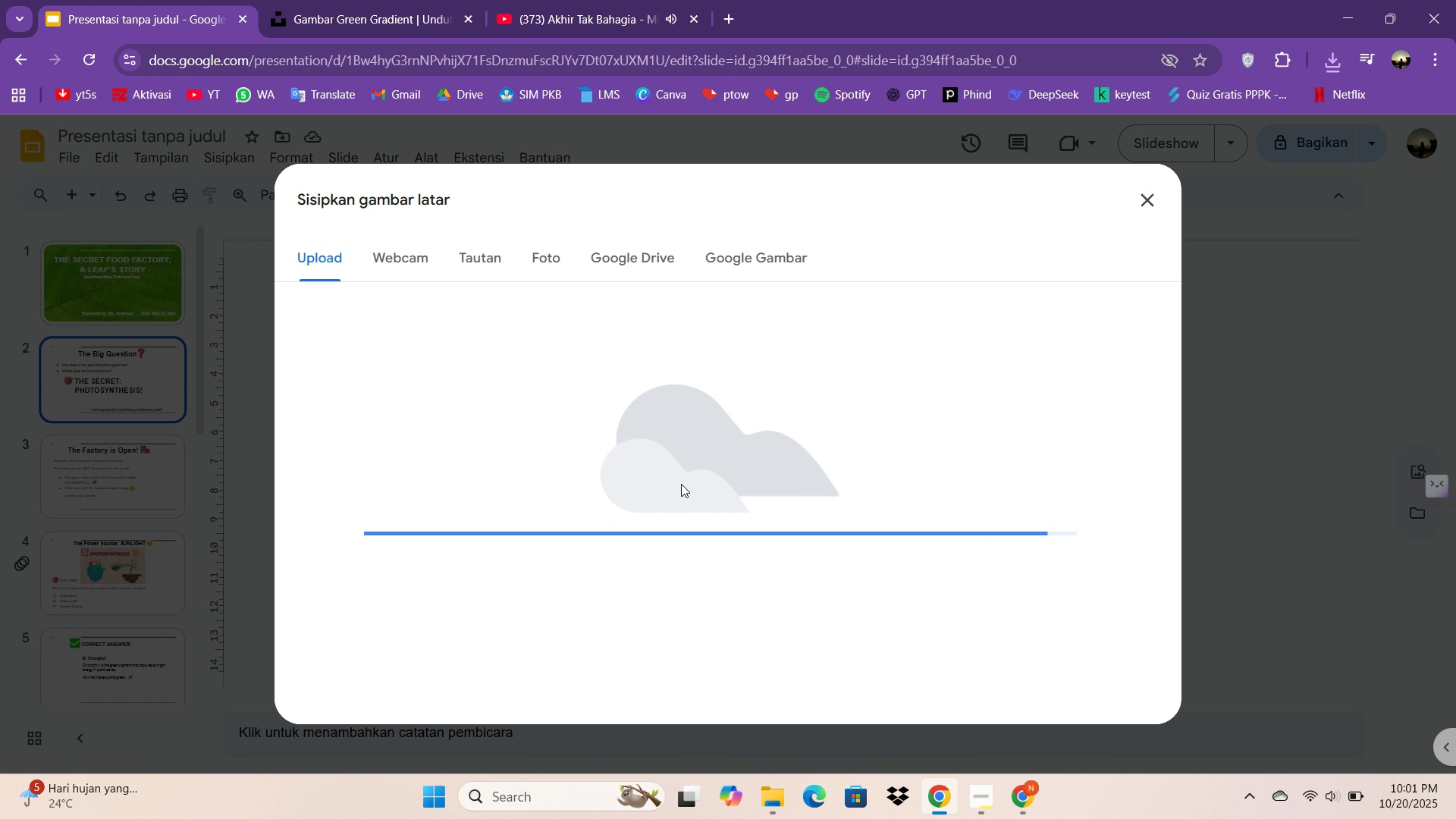 
wait(12.98)
 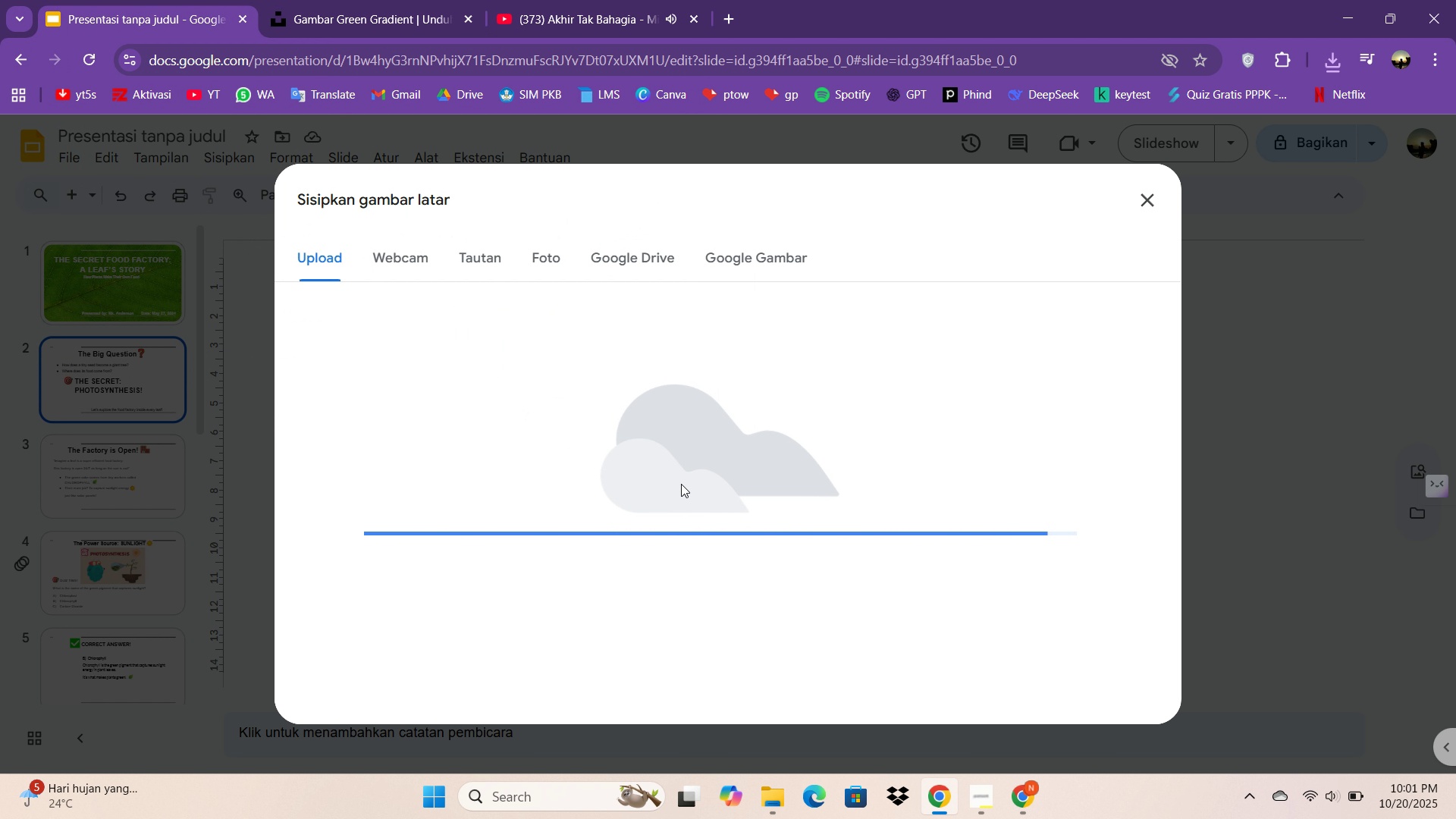 
left_click([802, 545])
 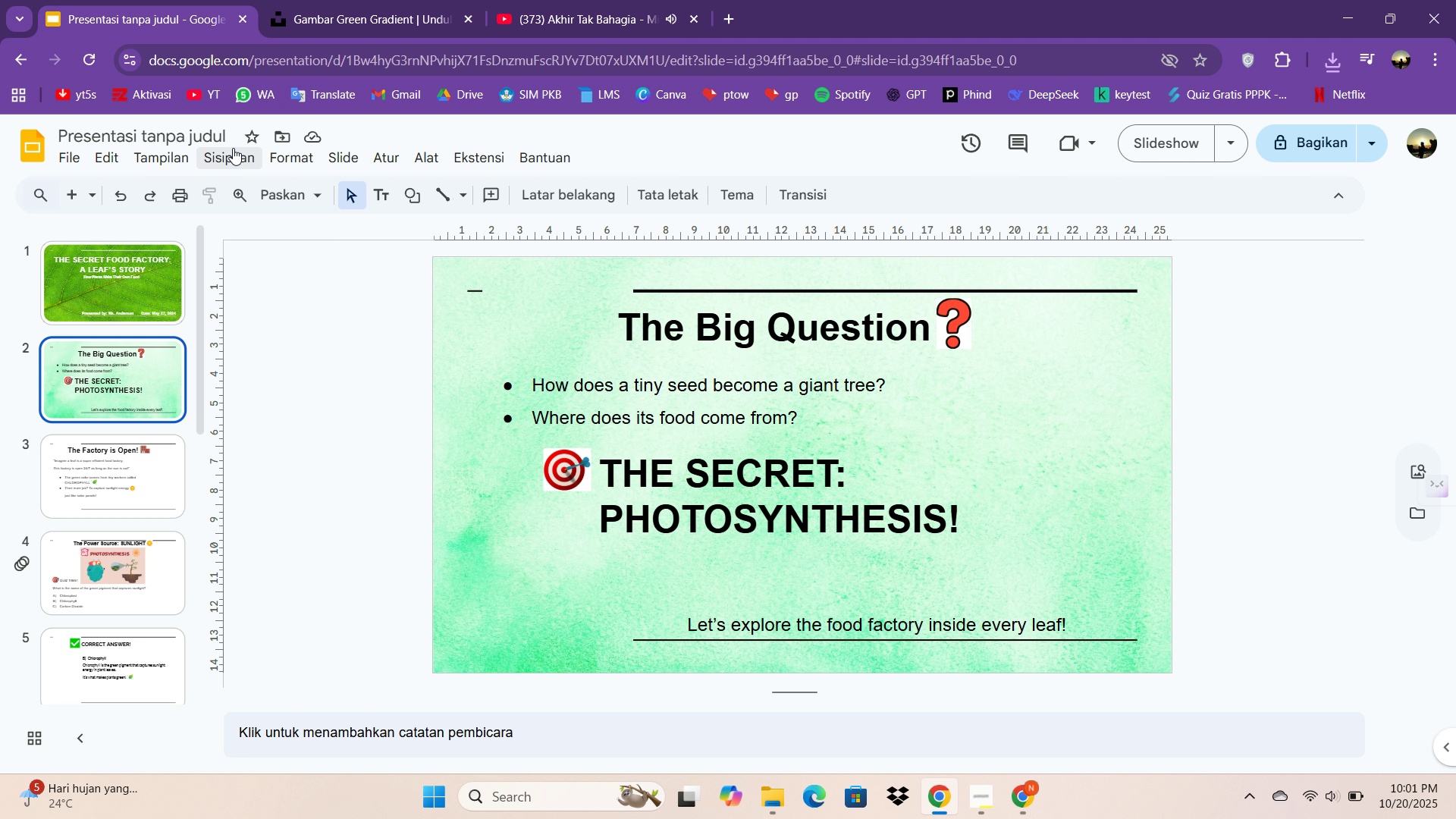 
wait(7.59)
 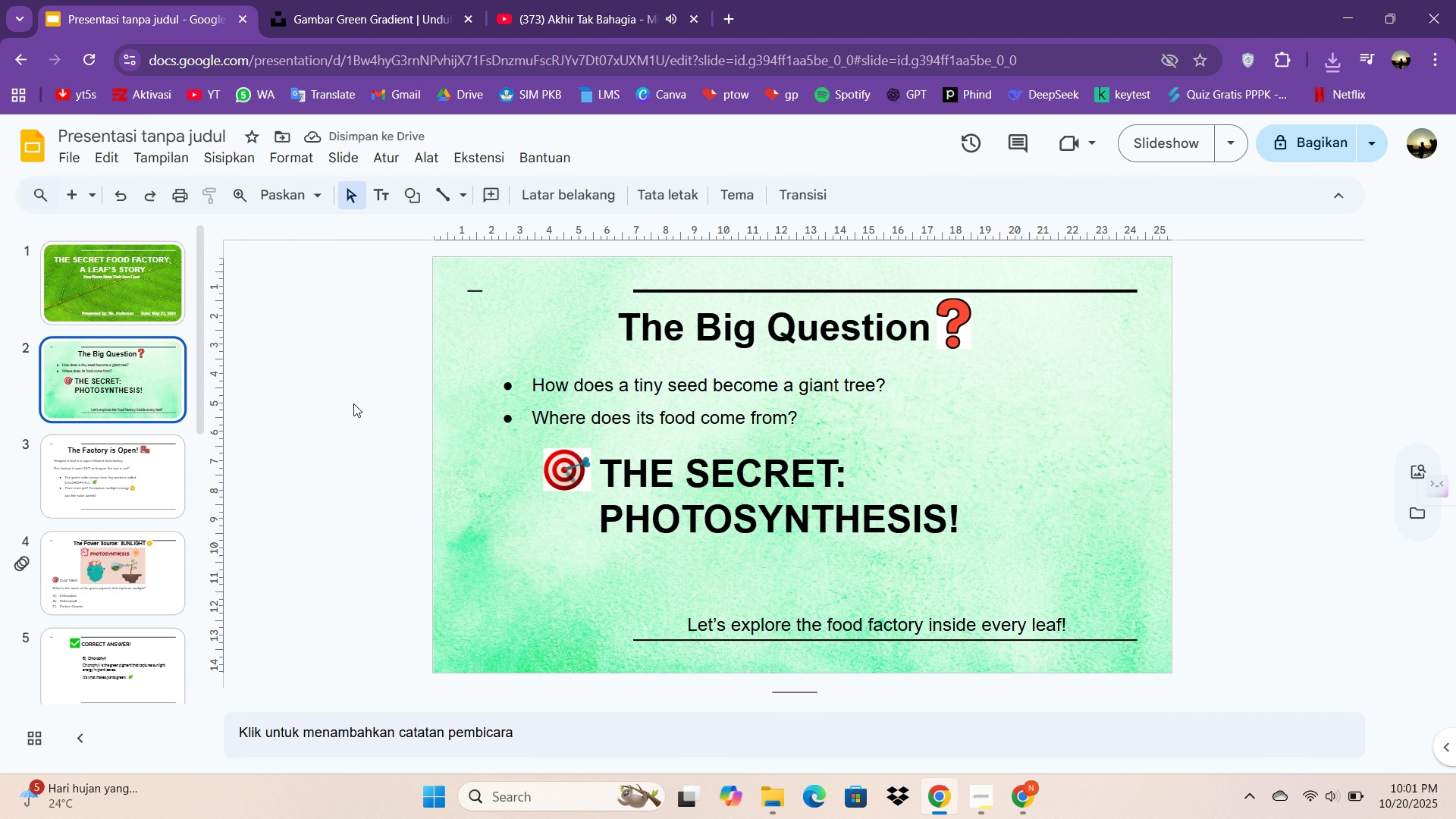 
left_click([336, 160])
 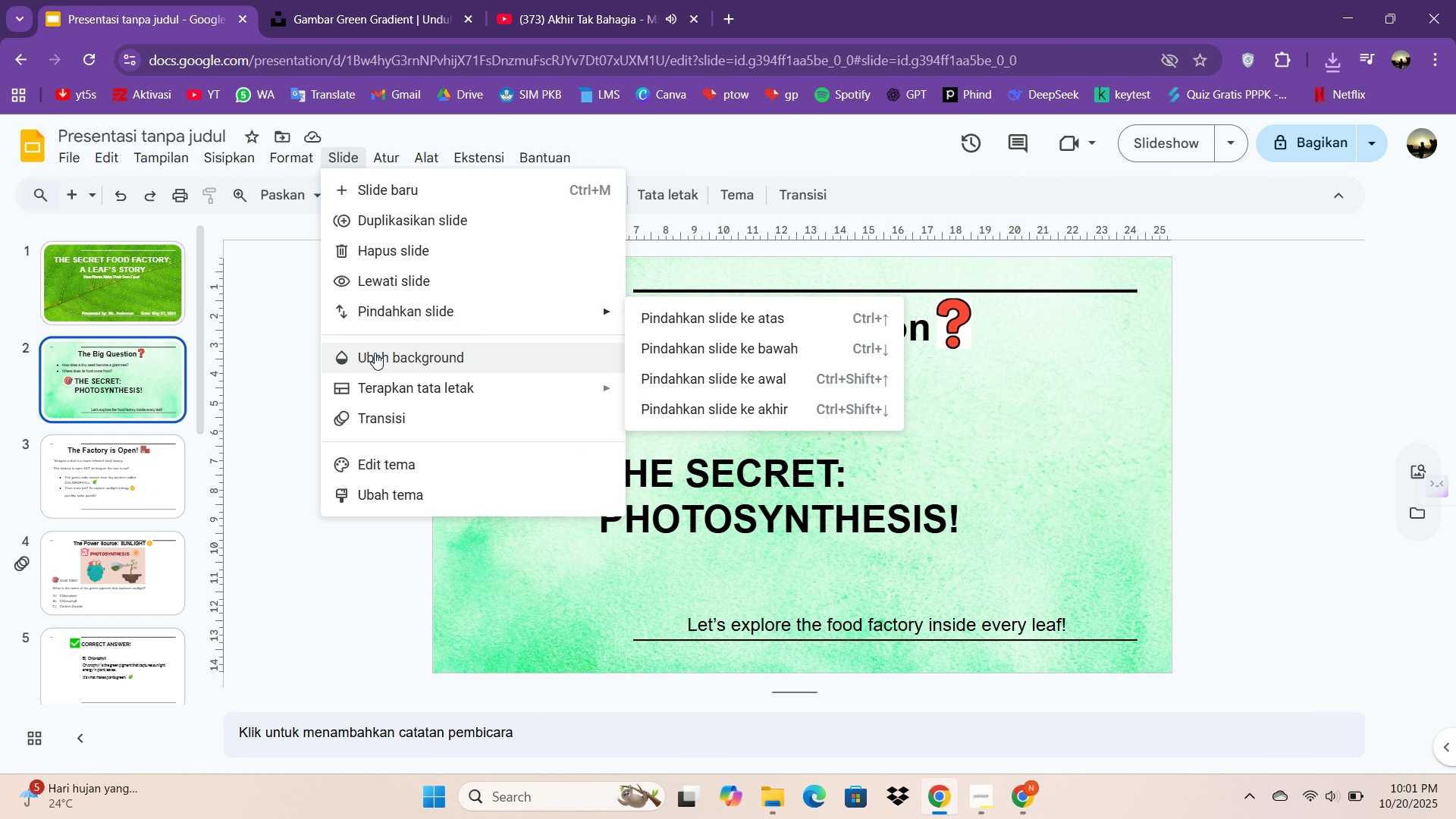 
left_click([375, 353])
 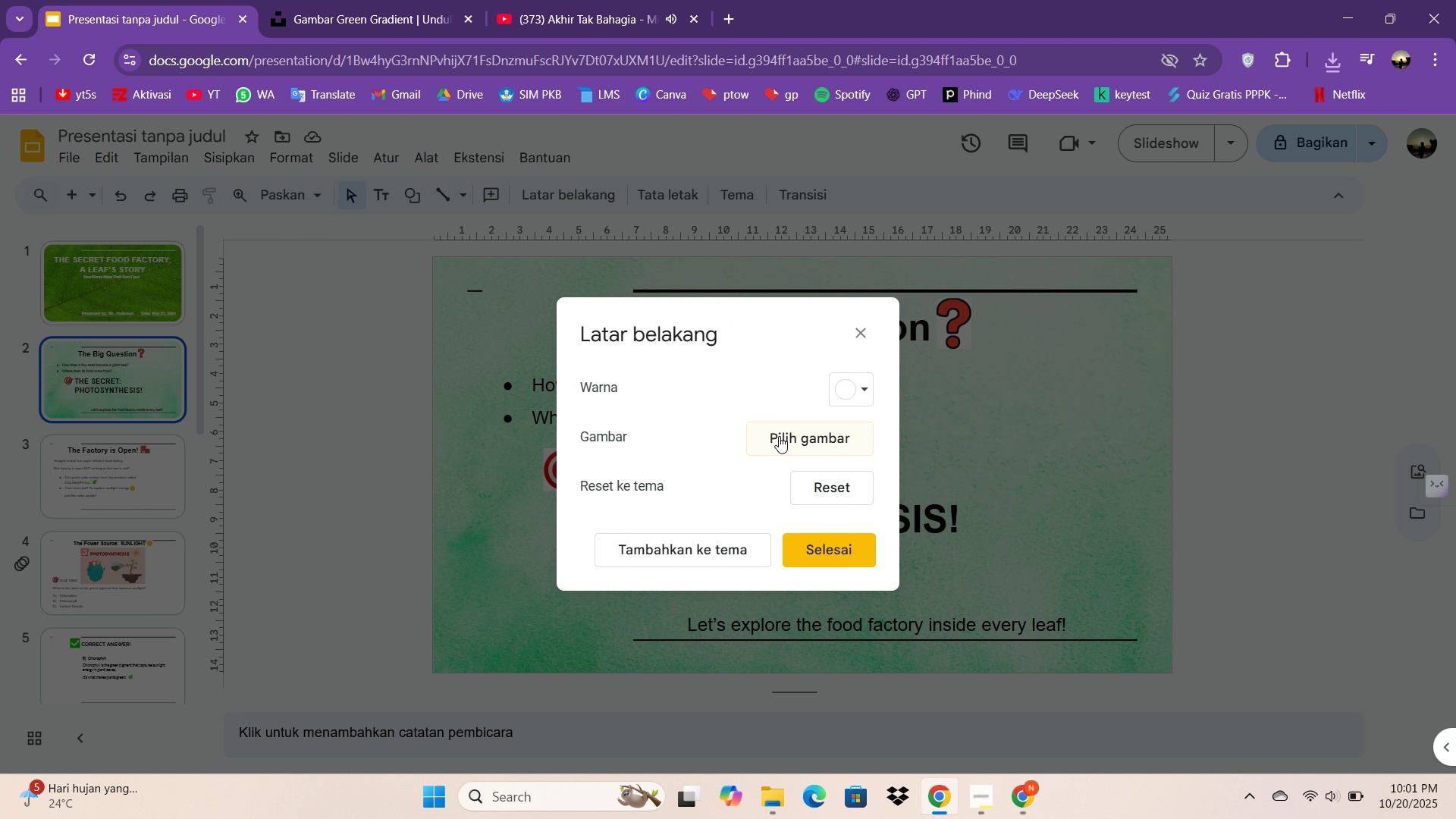 
left_click([779, 436])
 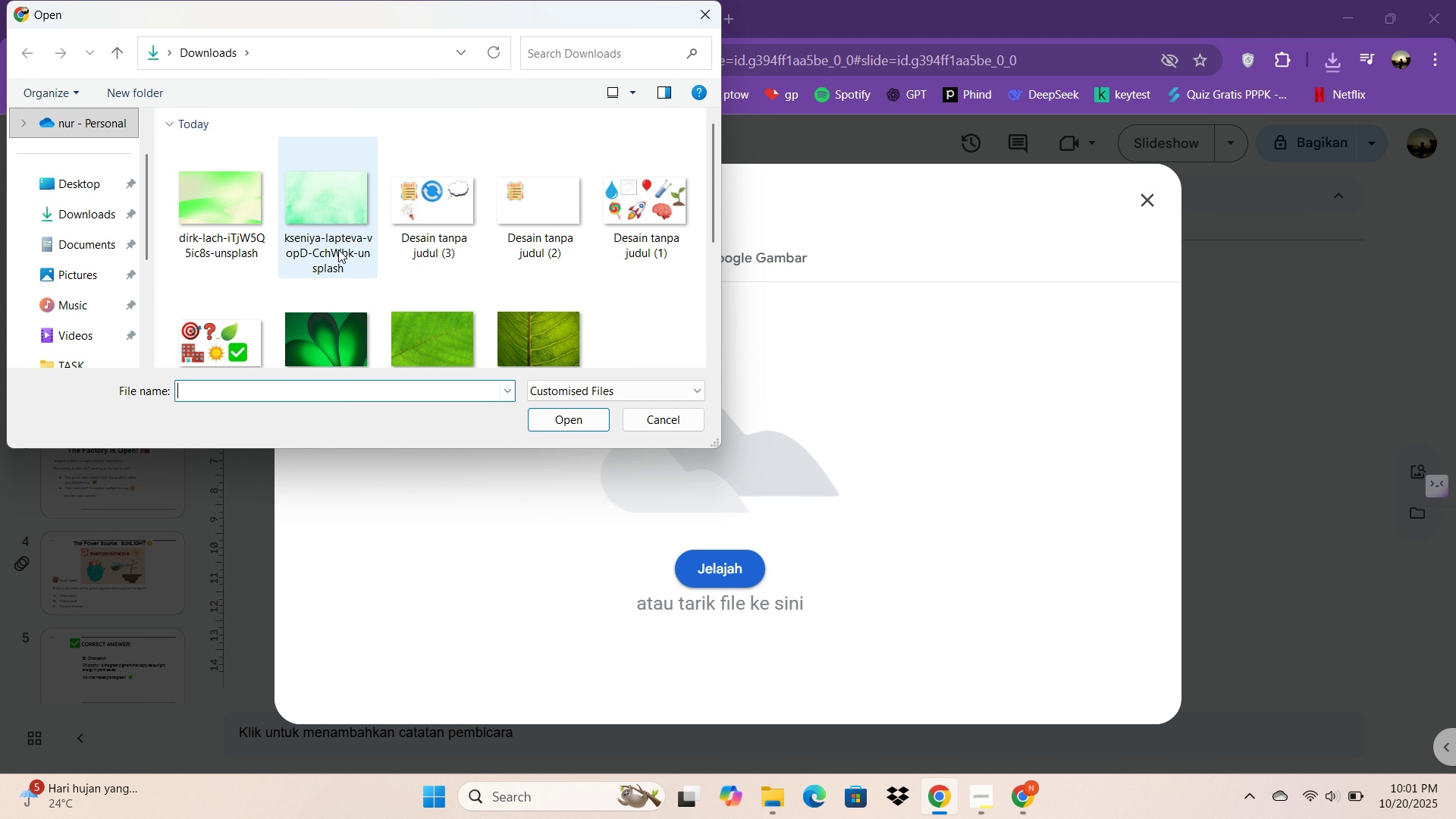 
double_click([261, 216])
 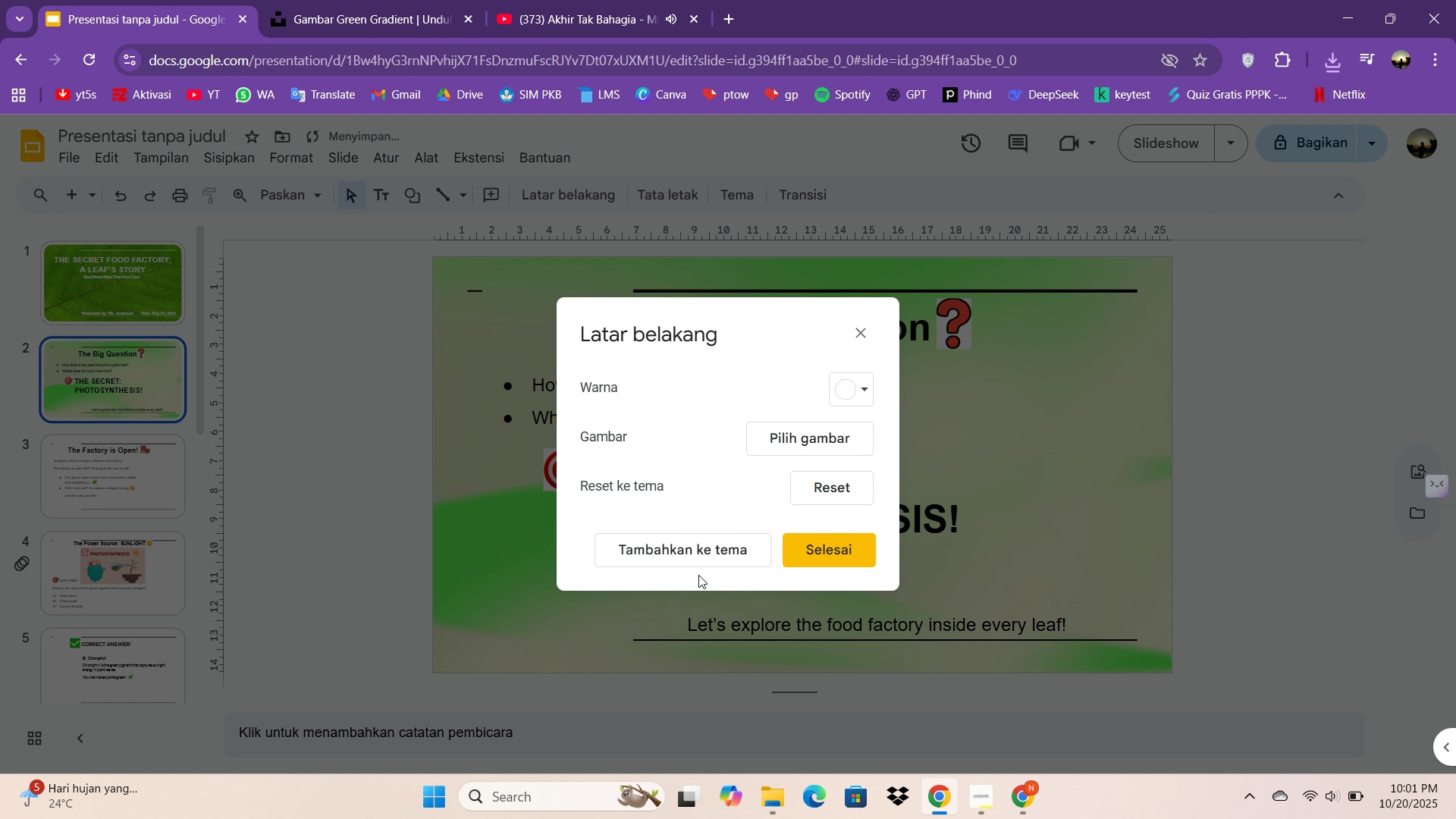 
wait(5.16)
 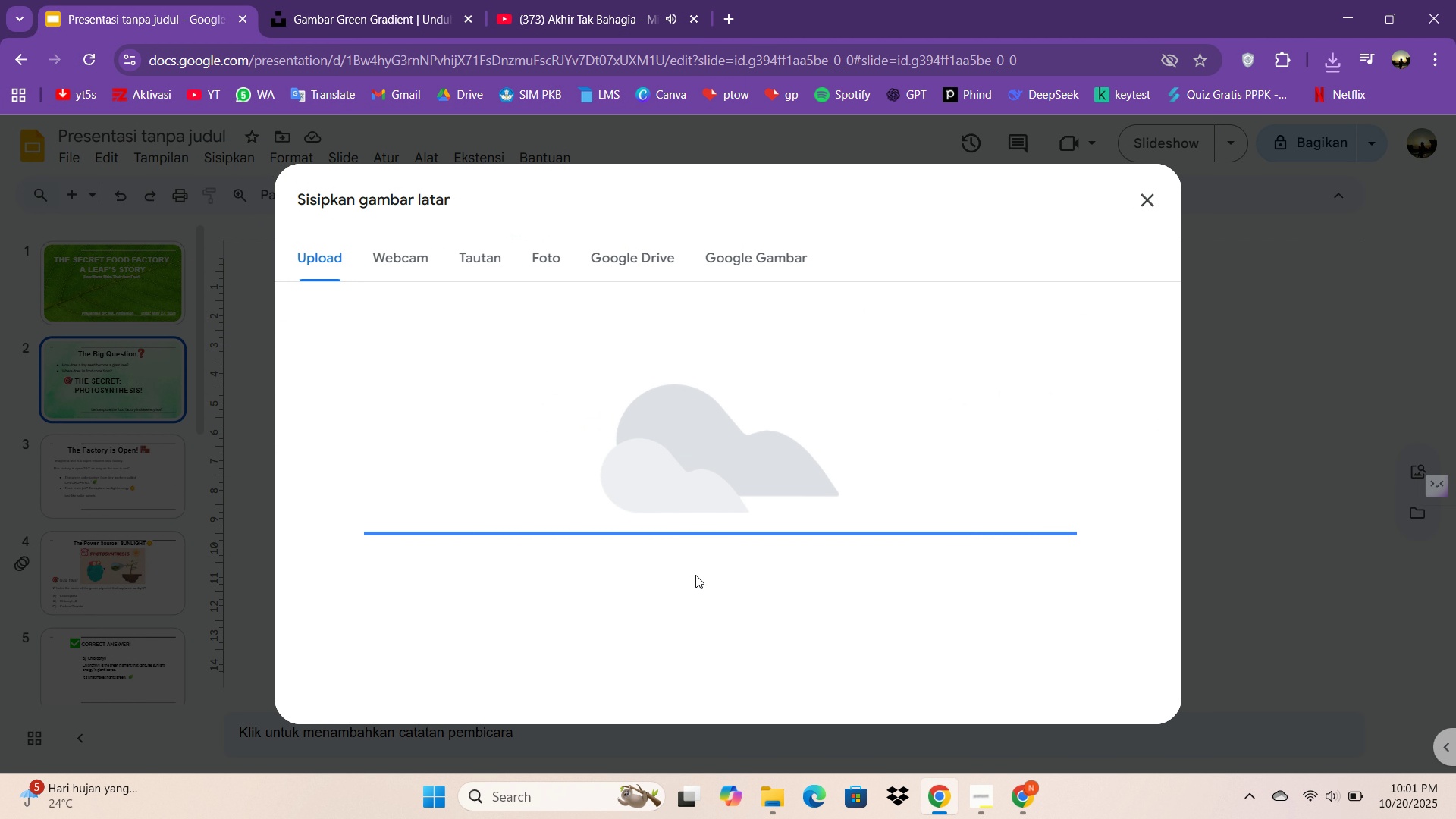 
left_click([806, 548])
 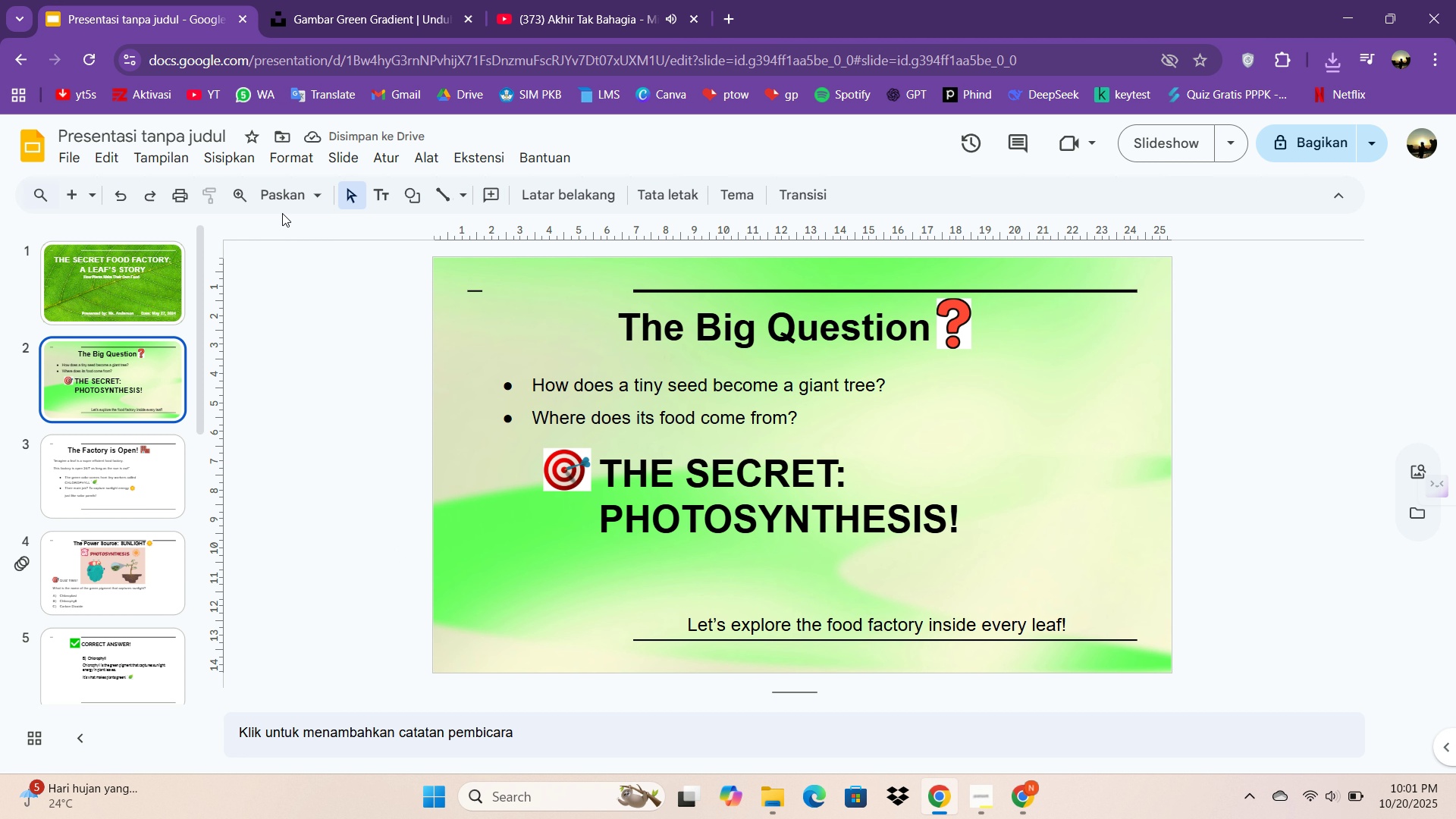 
left_click([108, 197])
 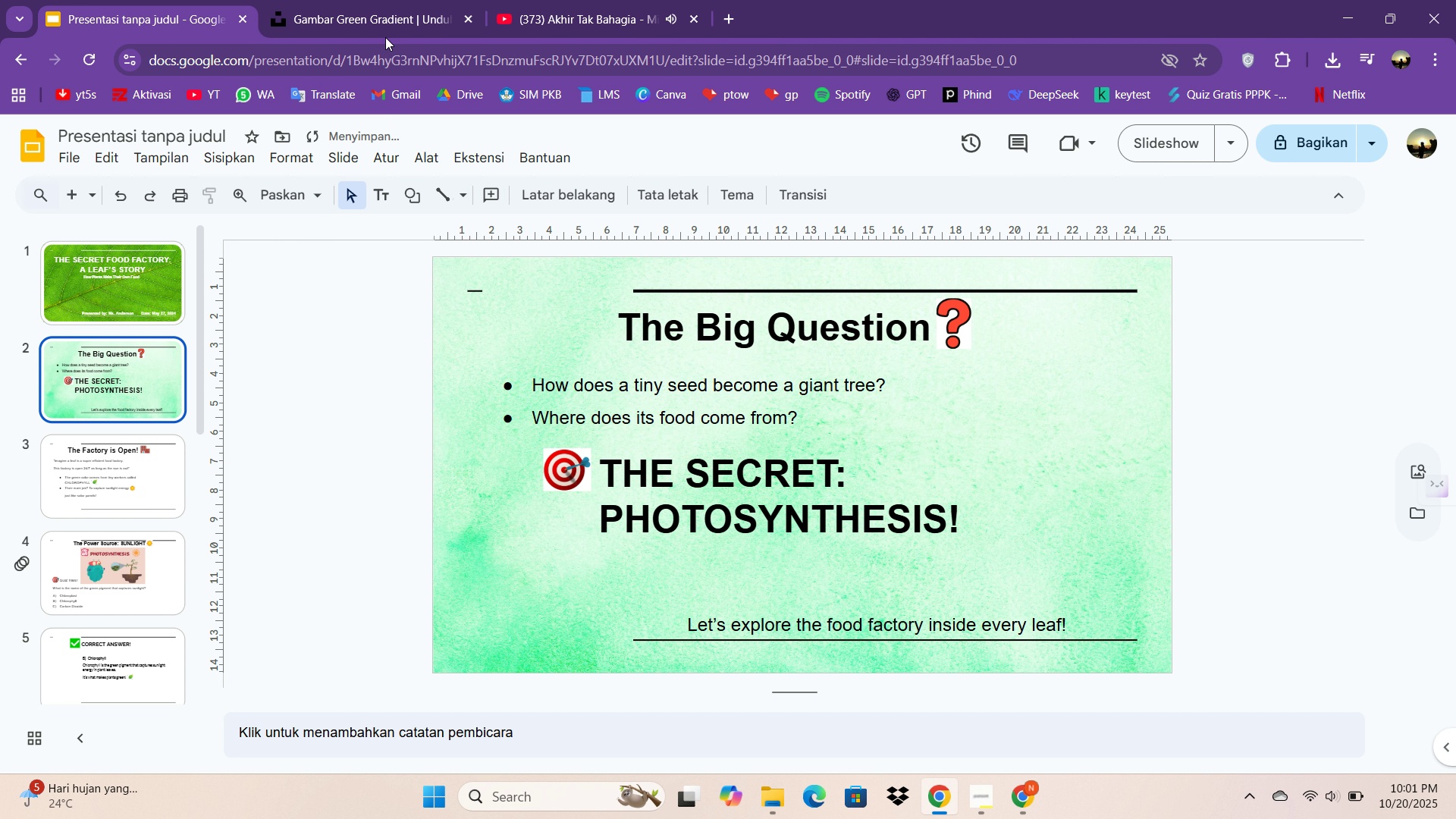 
left_click([413, 21])
 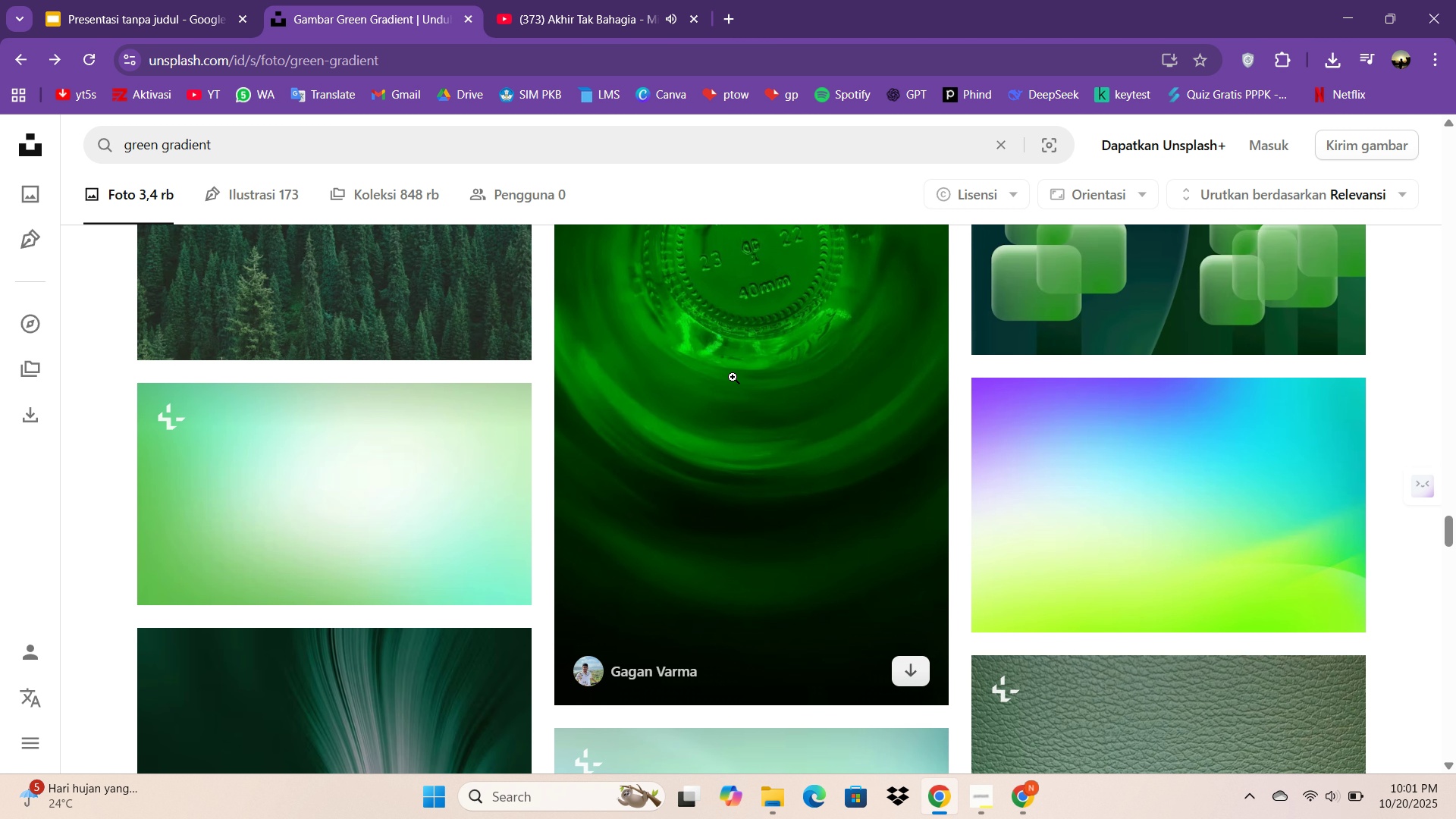 
scroll: coordinate [735, 387], scroll_direction: down, amount: 9.0
 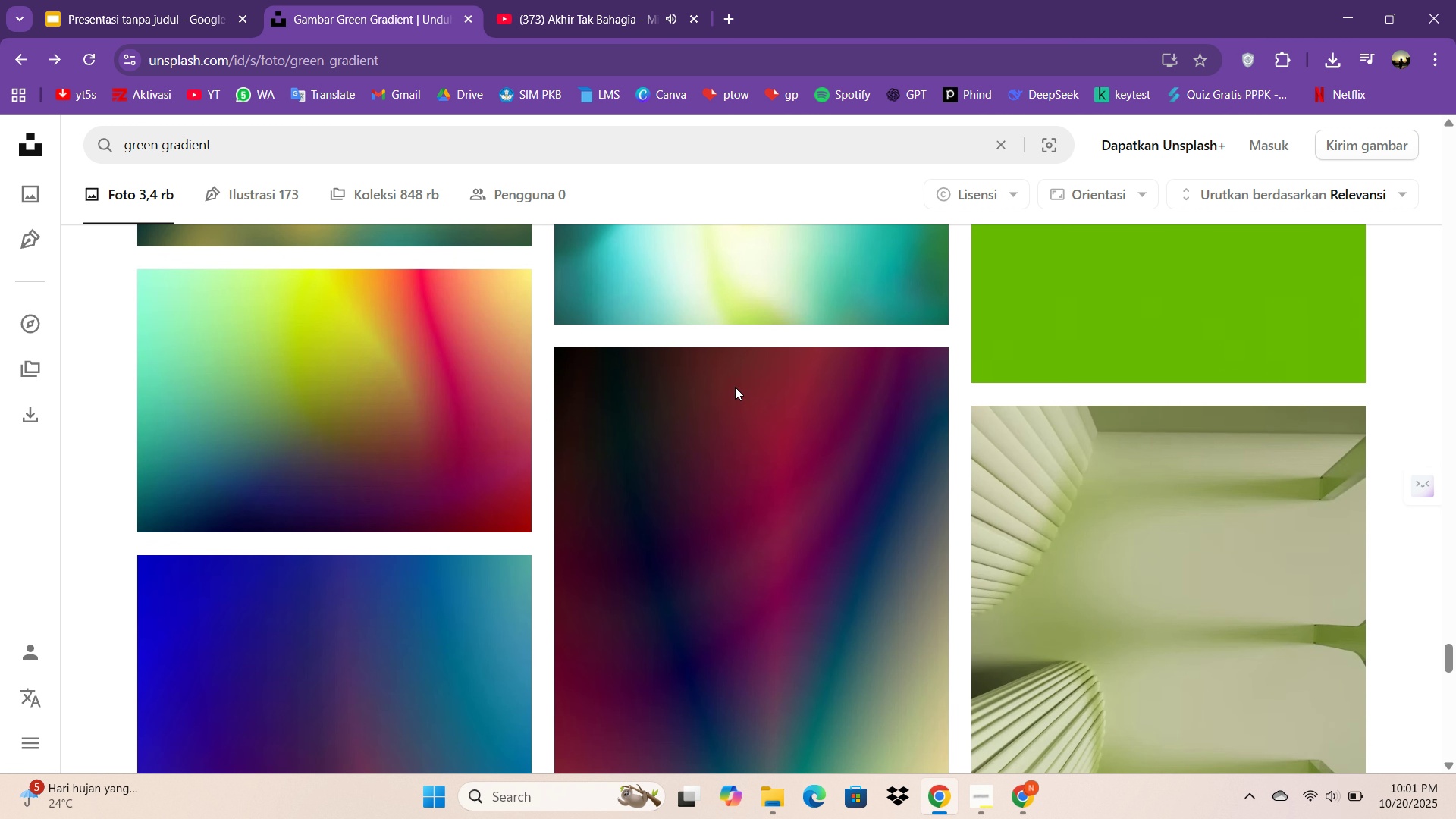 
left_click([155, 0])
 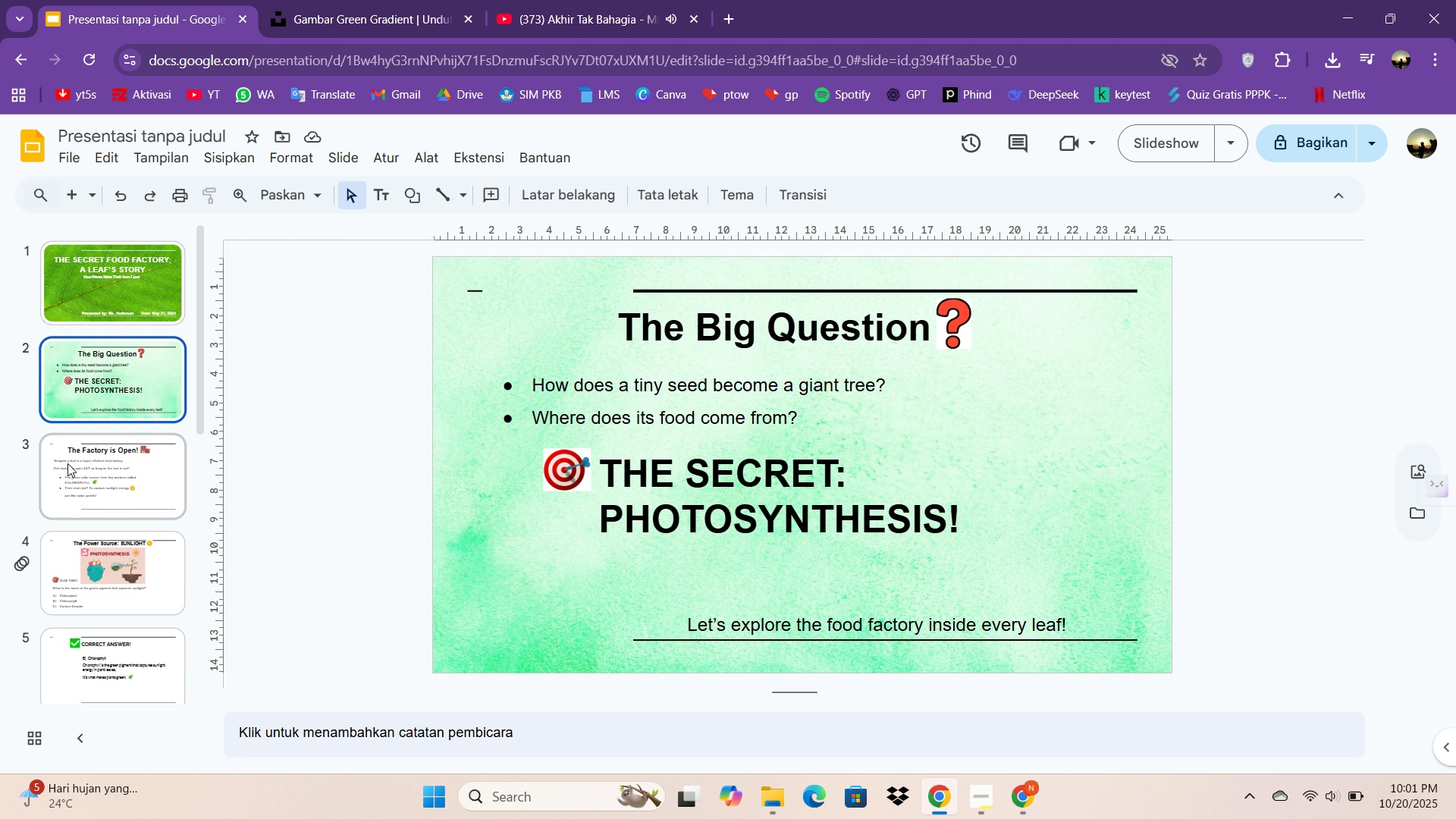 
left_click([67, 463])
 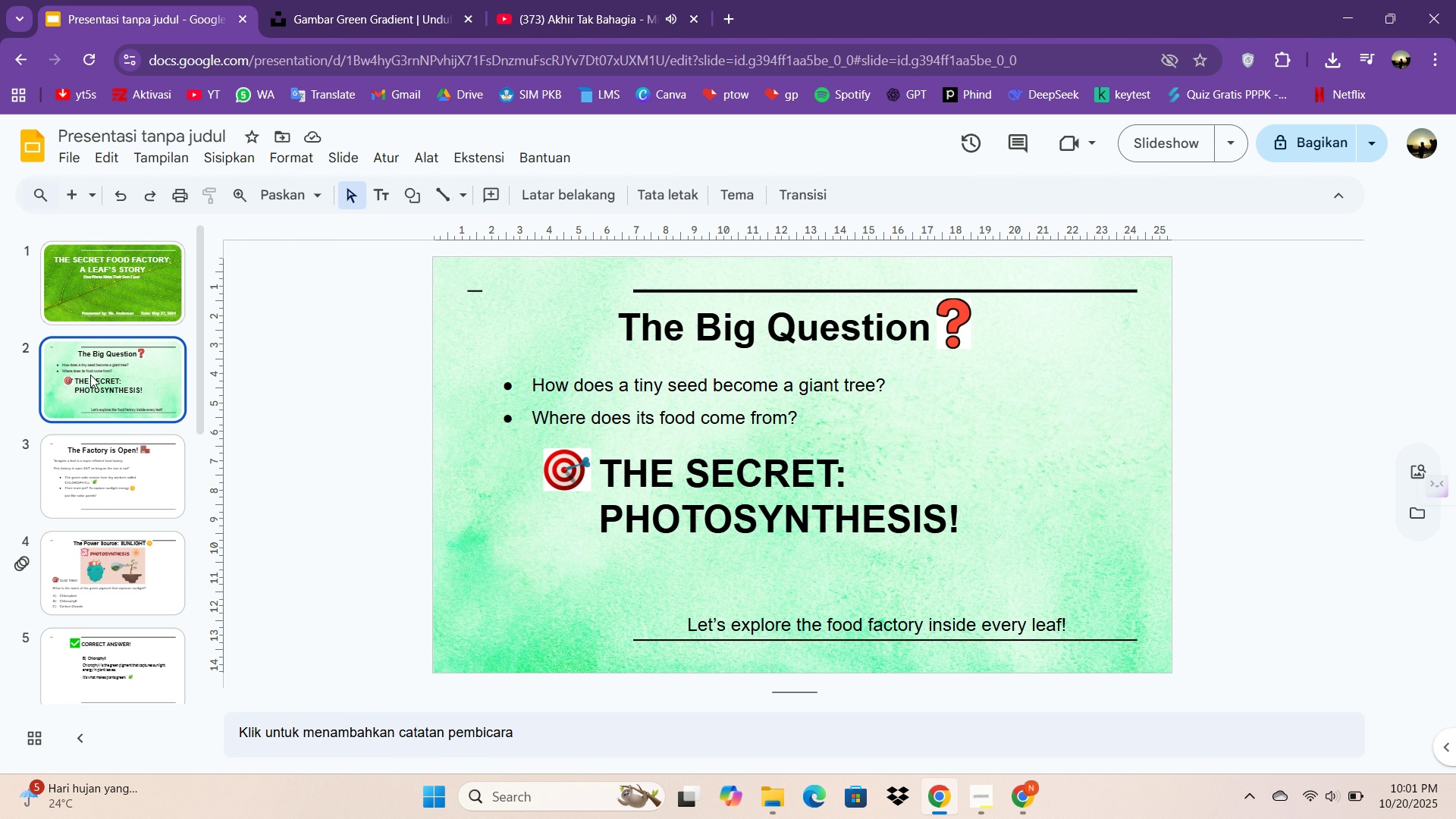 
left_click([90, 375])
 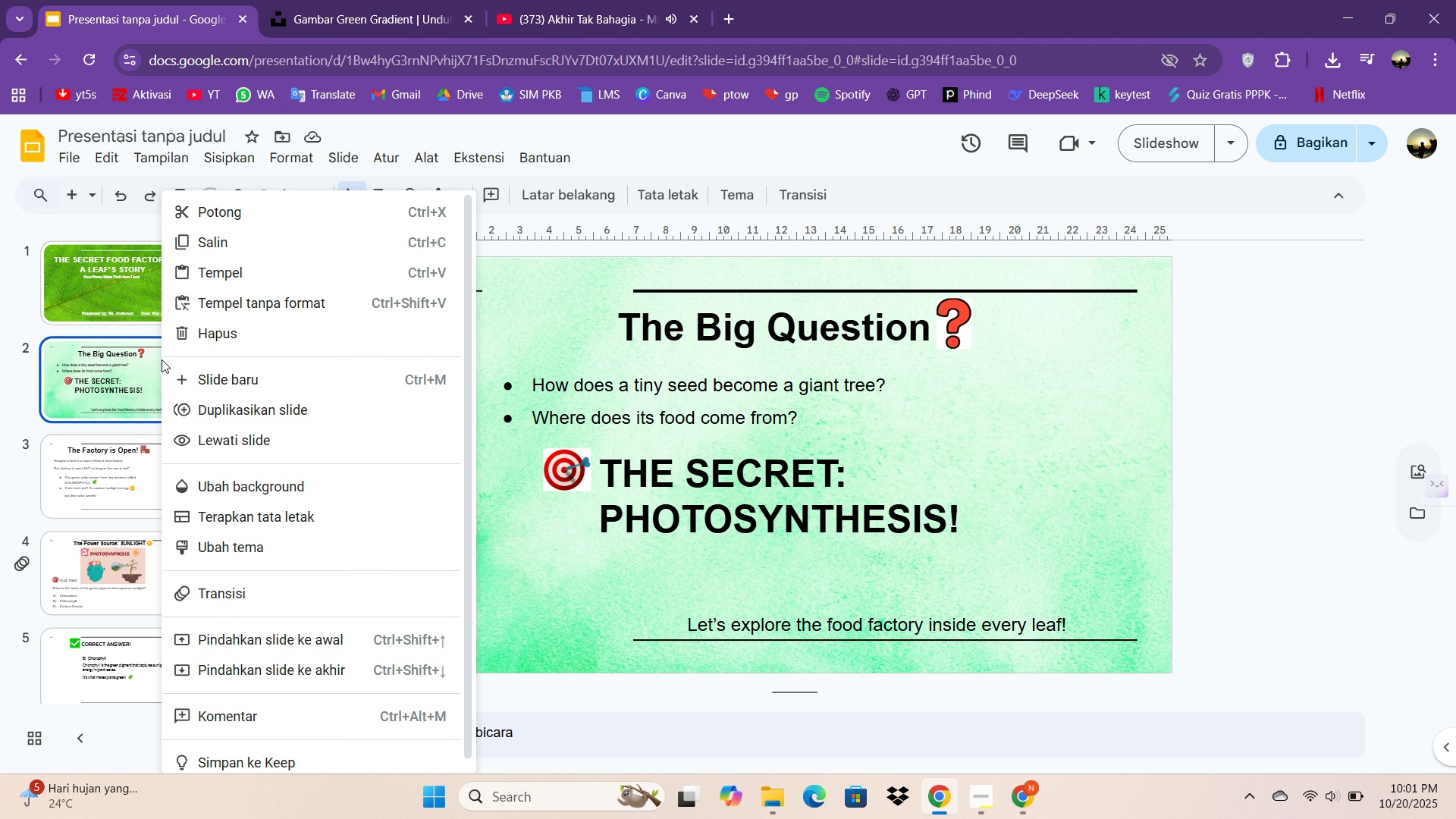 
right_click([162, 359])
 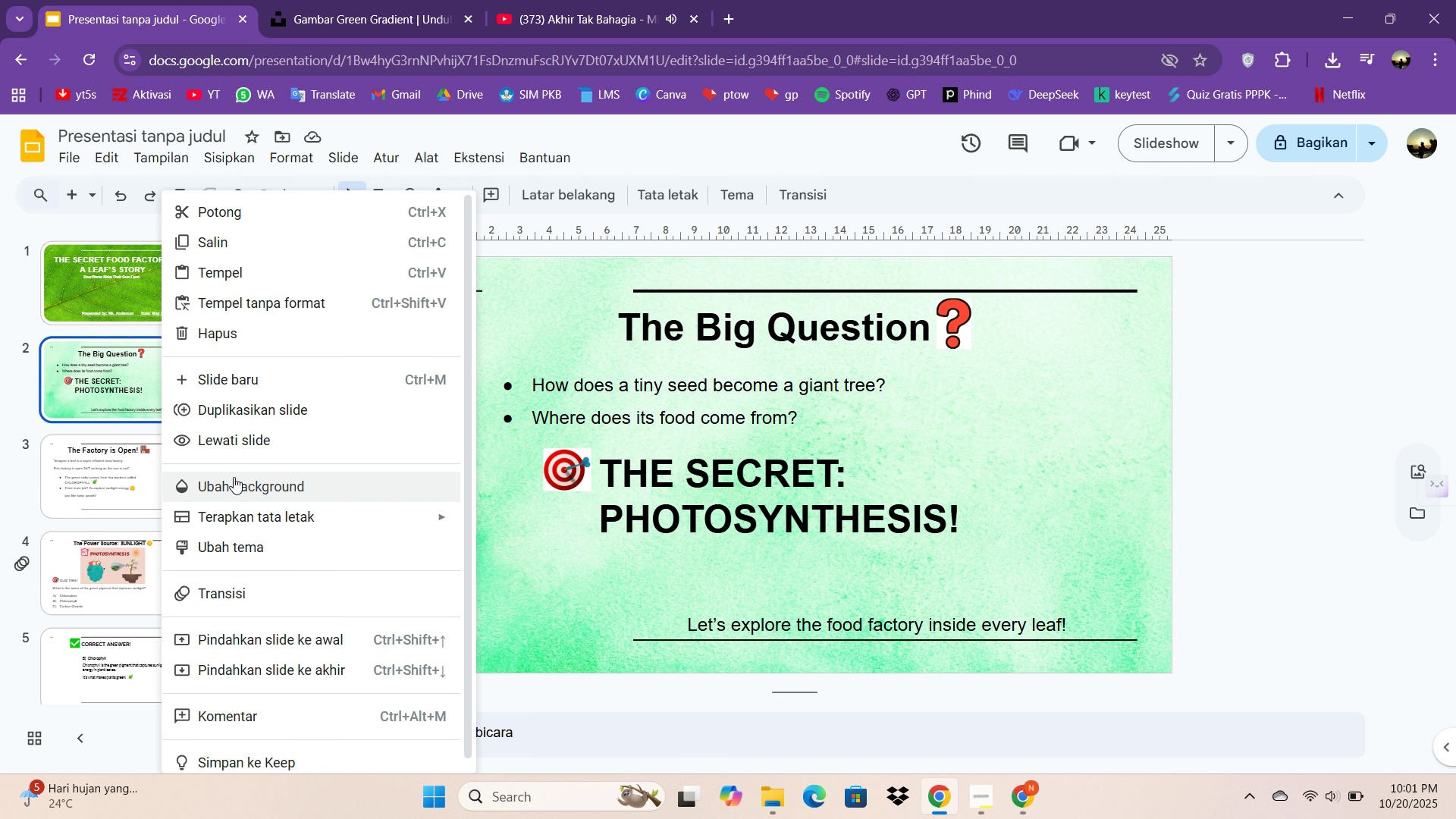 
left_click([234, 479])
 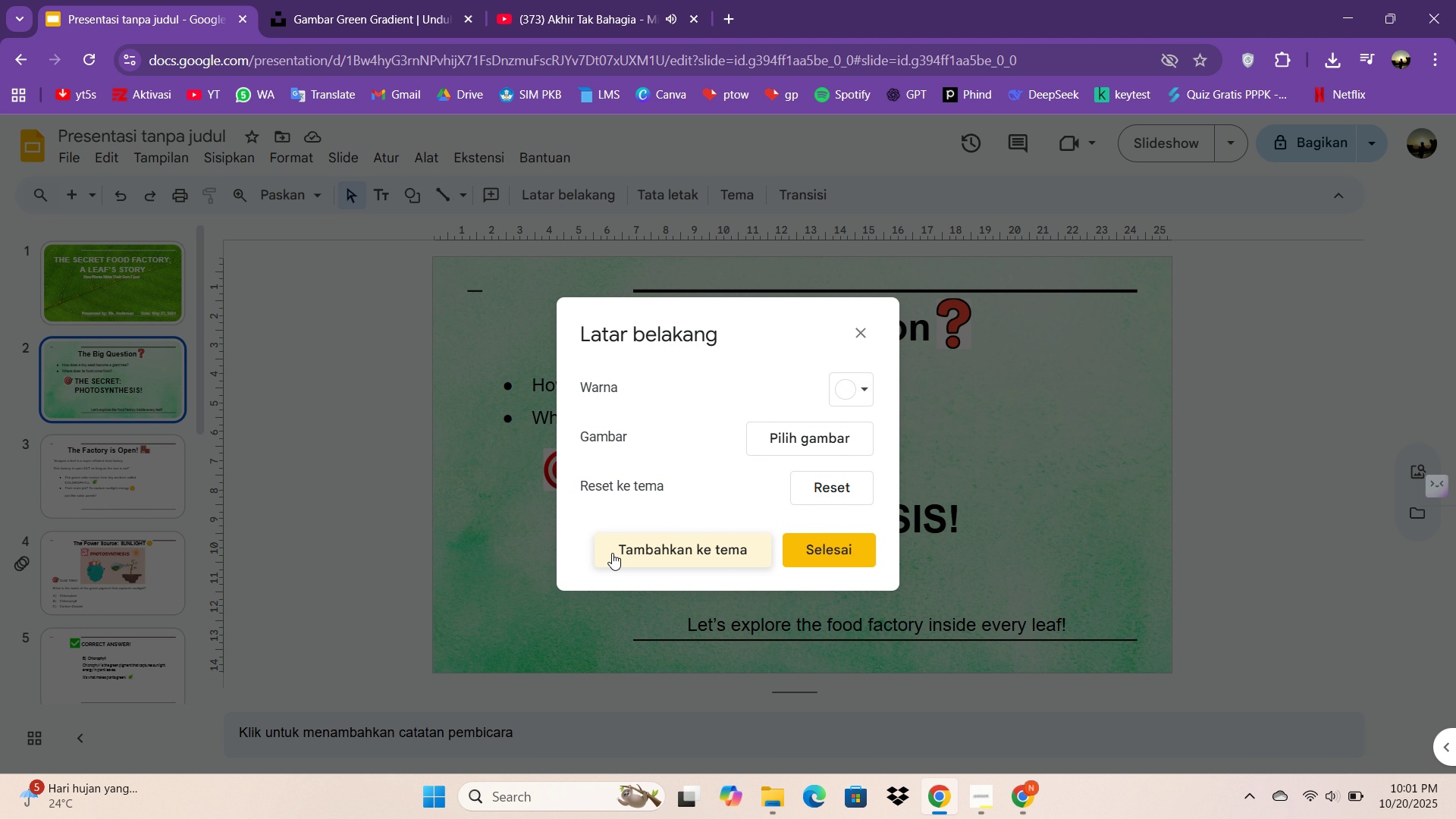 
left_click([612, 553])
 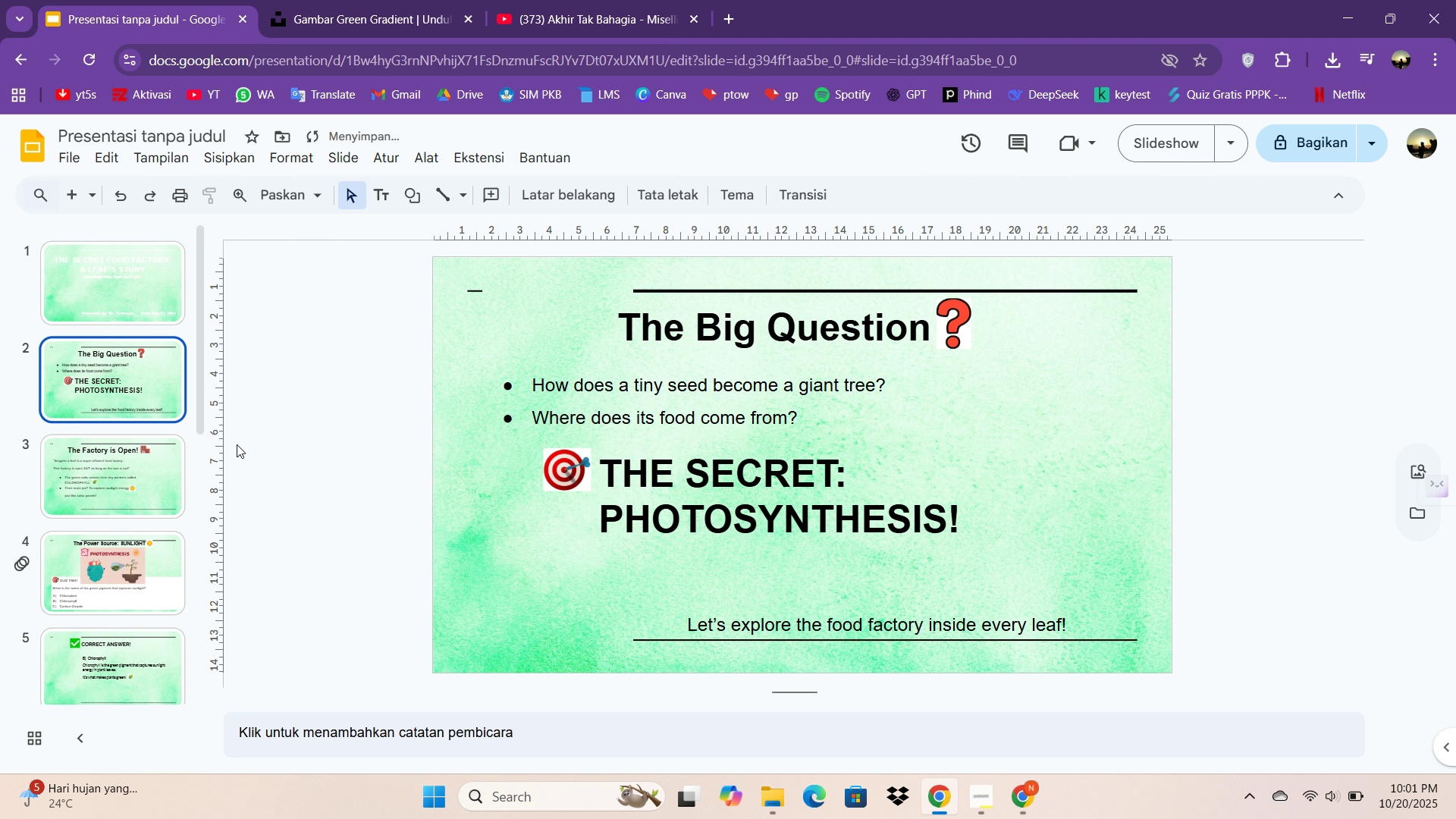 
scroll: coordinate [146, 500], scroll_direction: down, amount: 10.0
 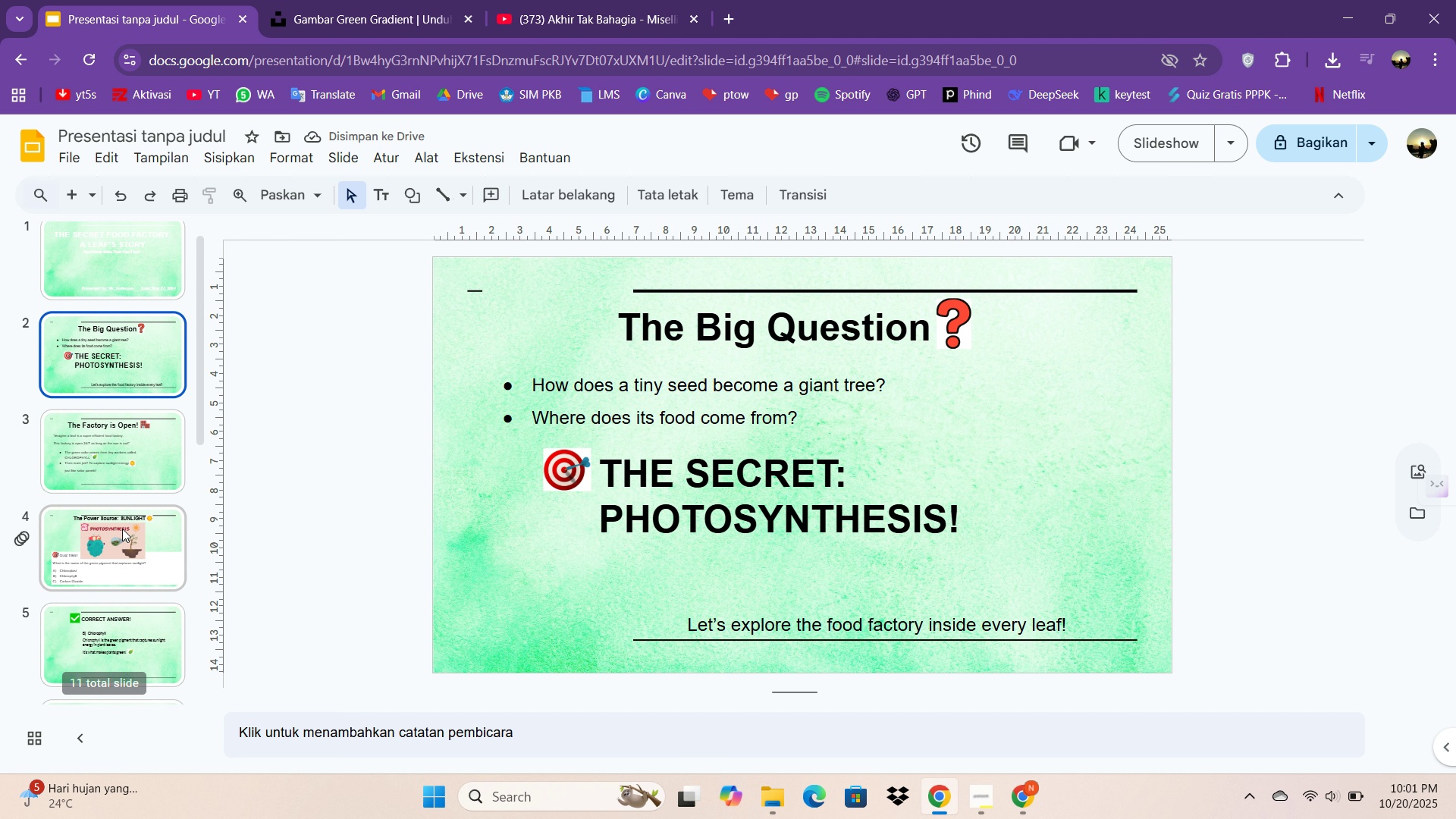 
left_click([122, 529])
 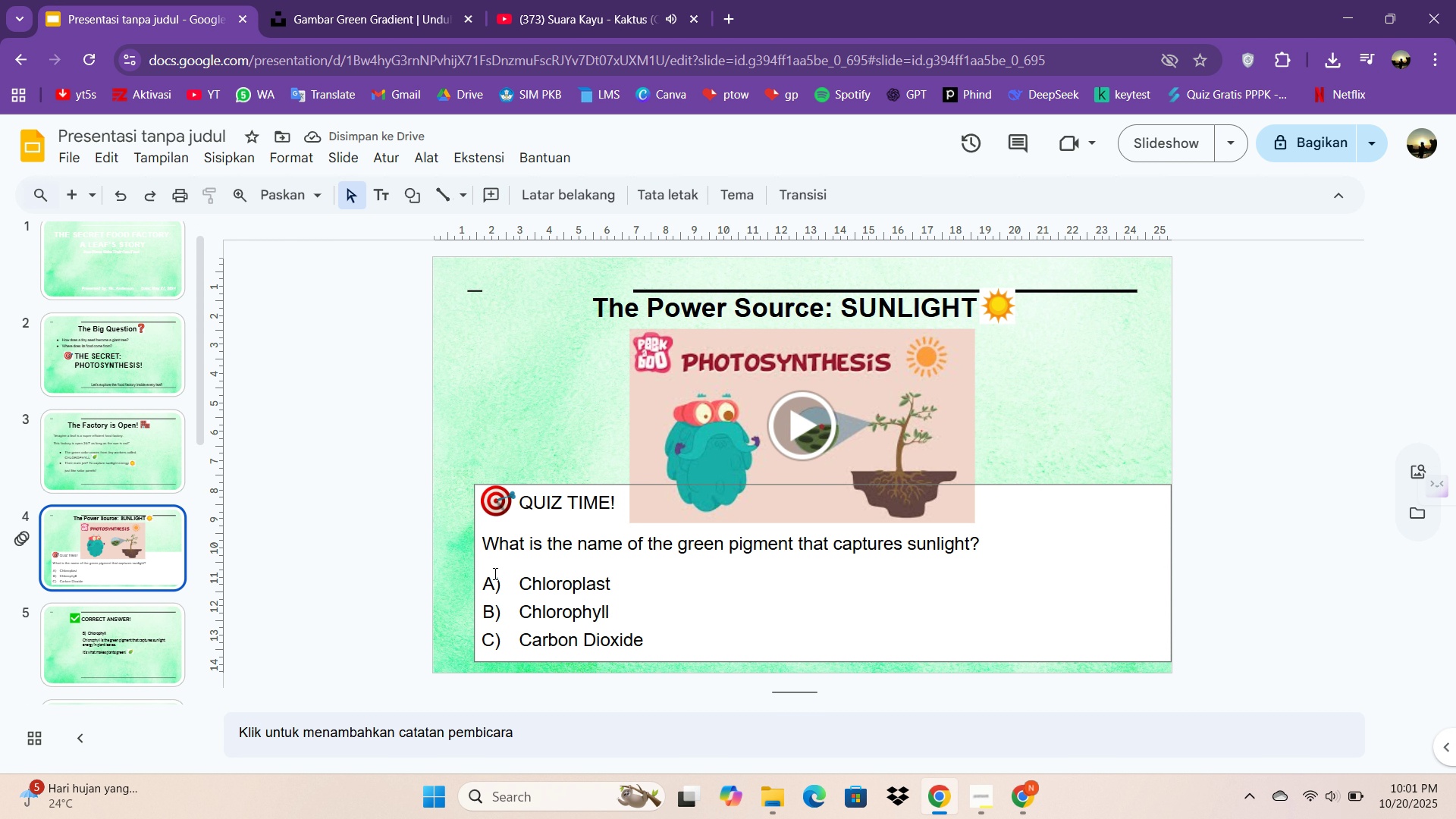 
left_click([487, 571])
 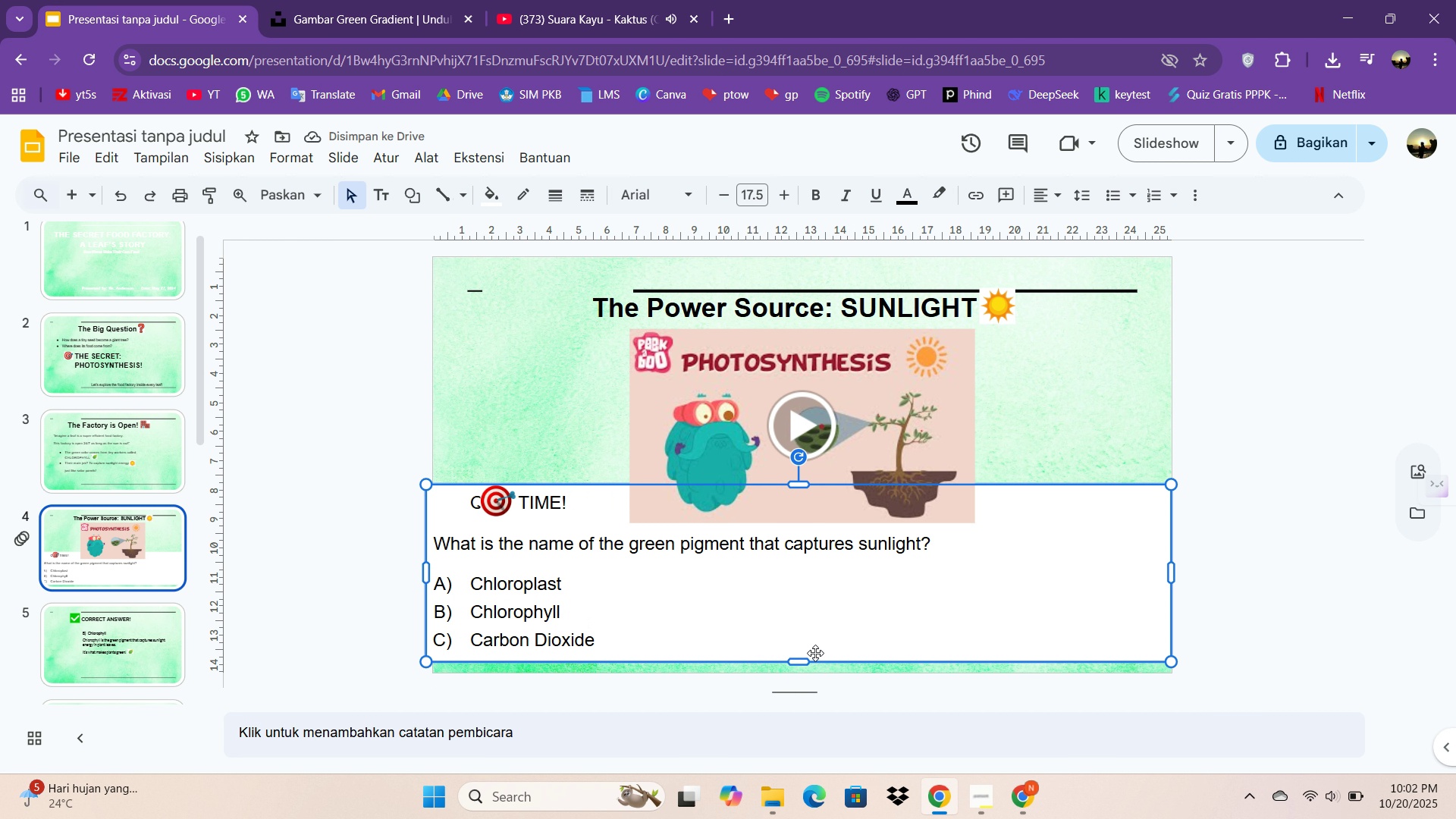 
wait(7.57)
 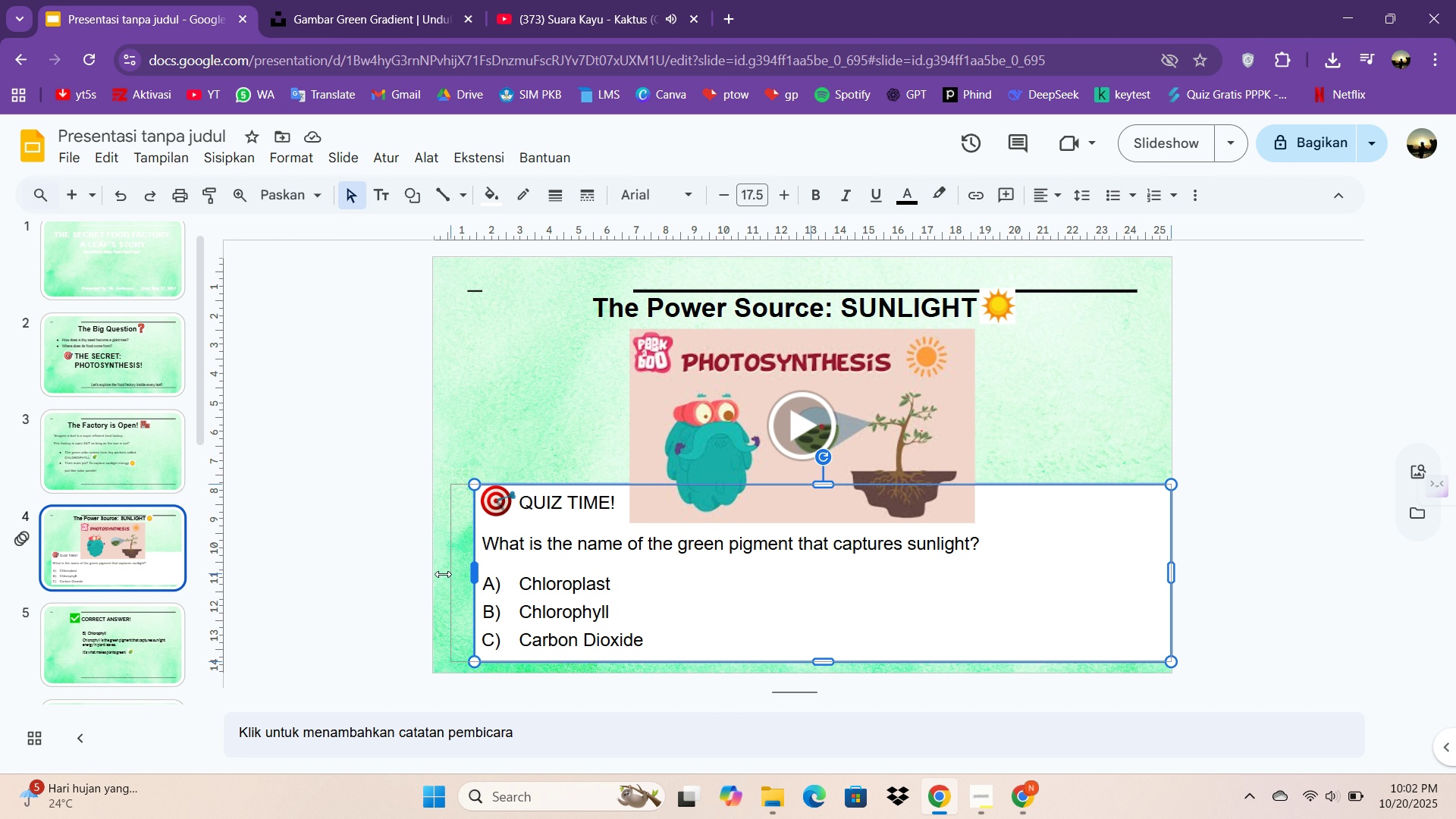 
left_click([1173, 555])
 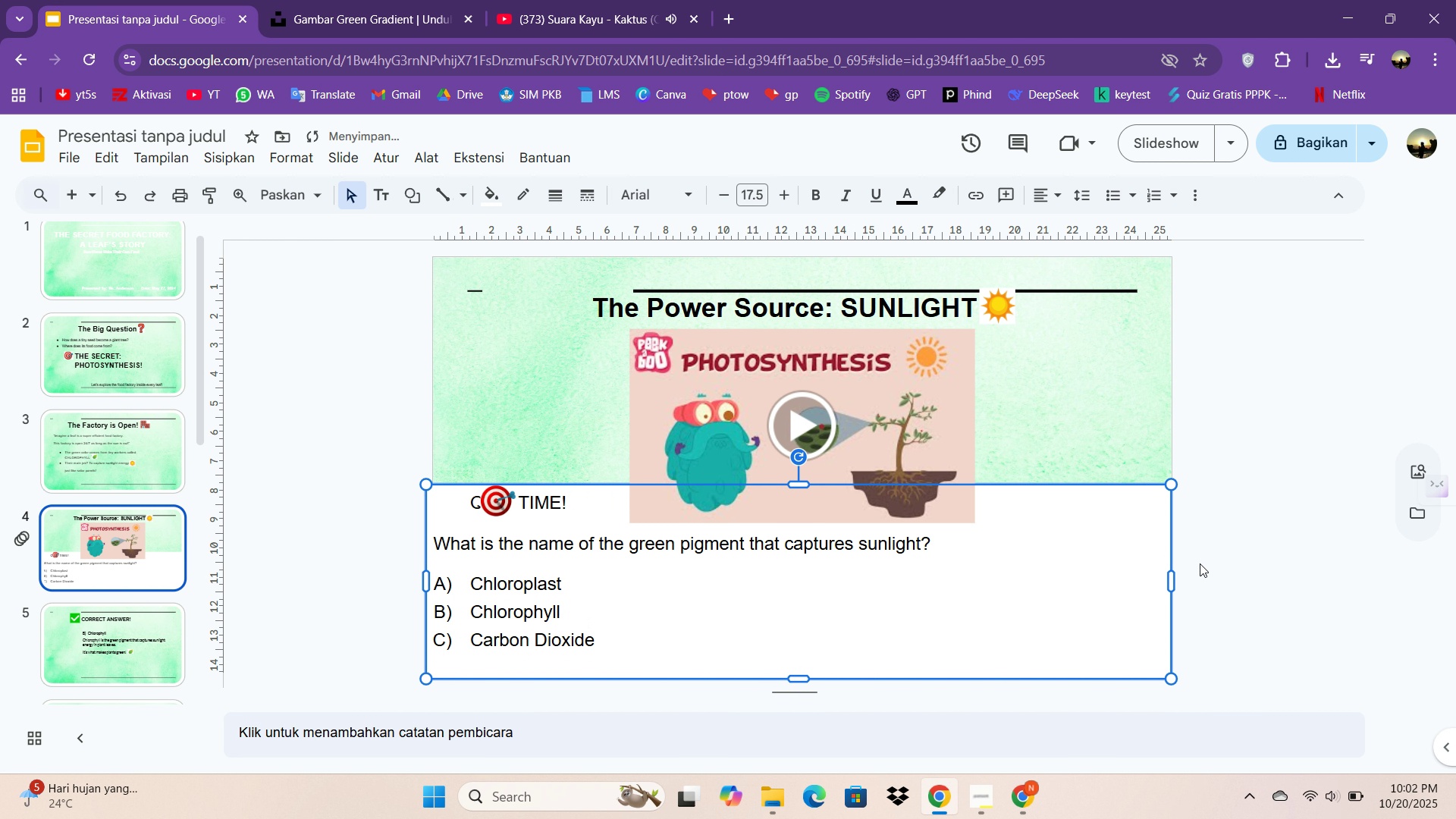 
double_click([1200, 563])
 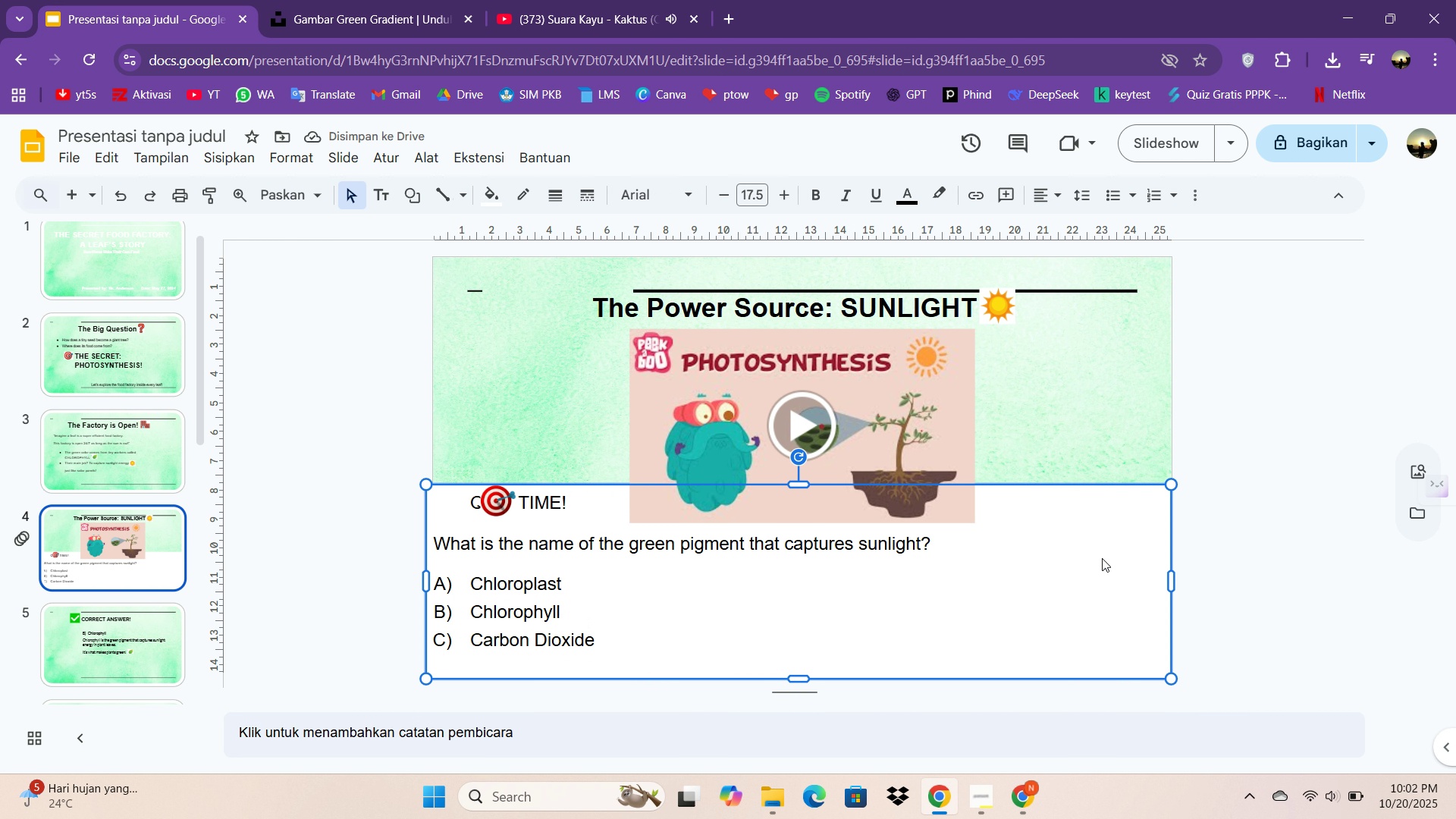 
left_click([1101, 558])
 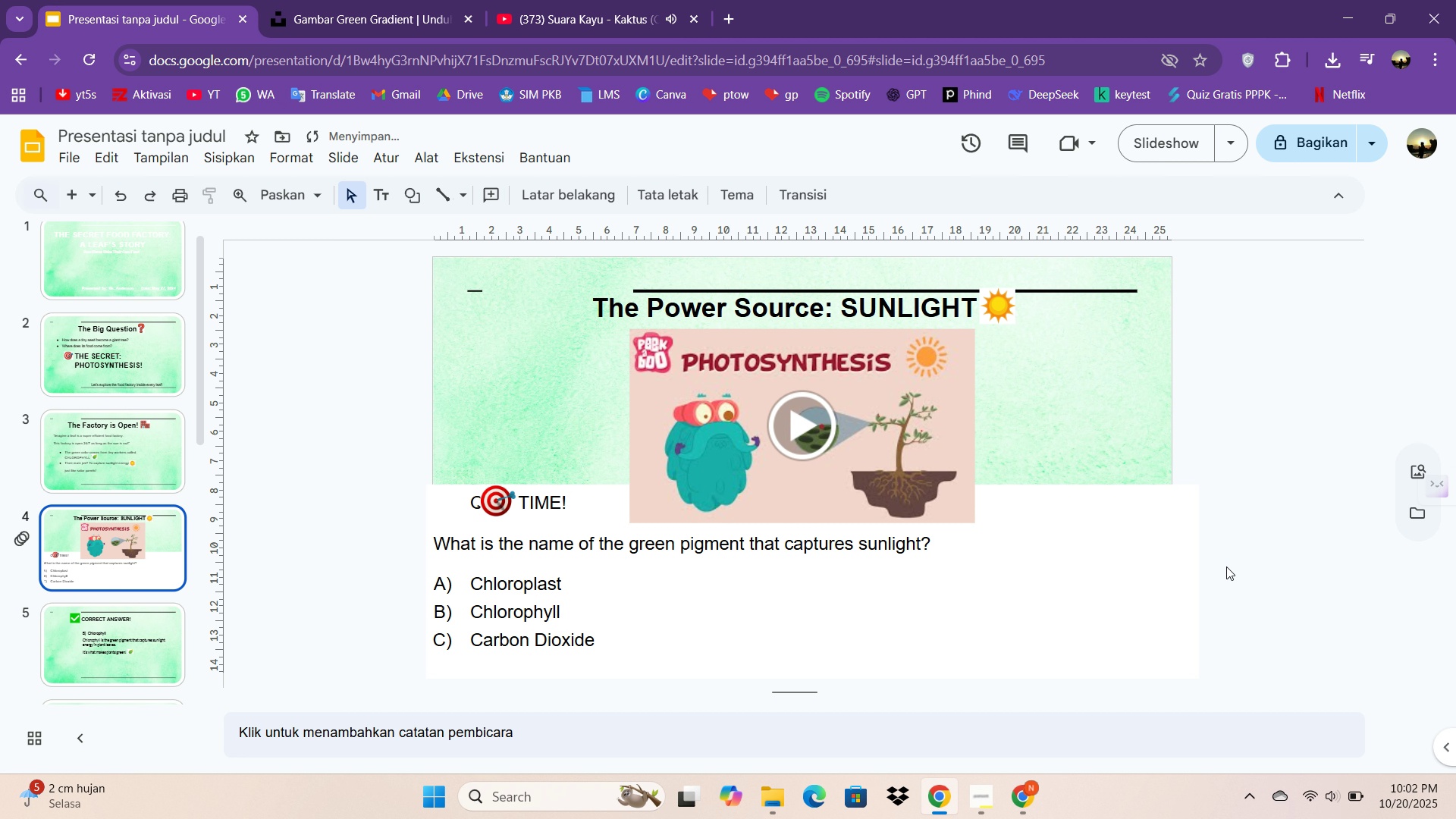 
left_click([1157, 557])
 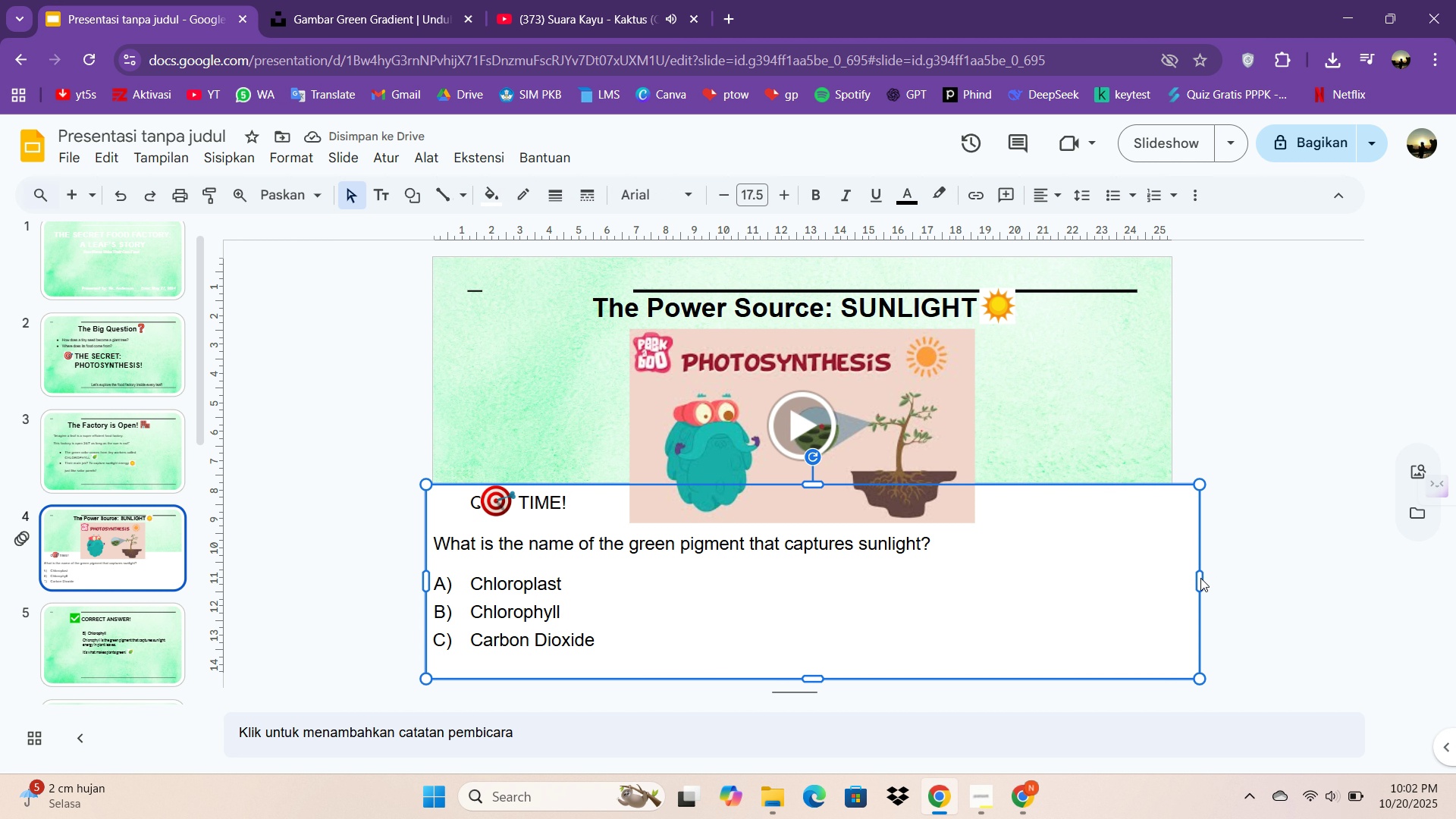 
left_click([1200, 578])
 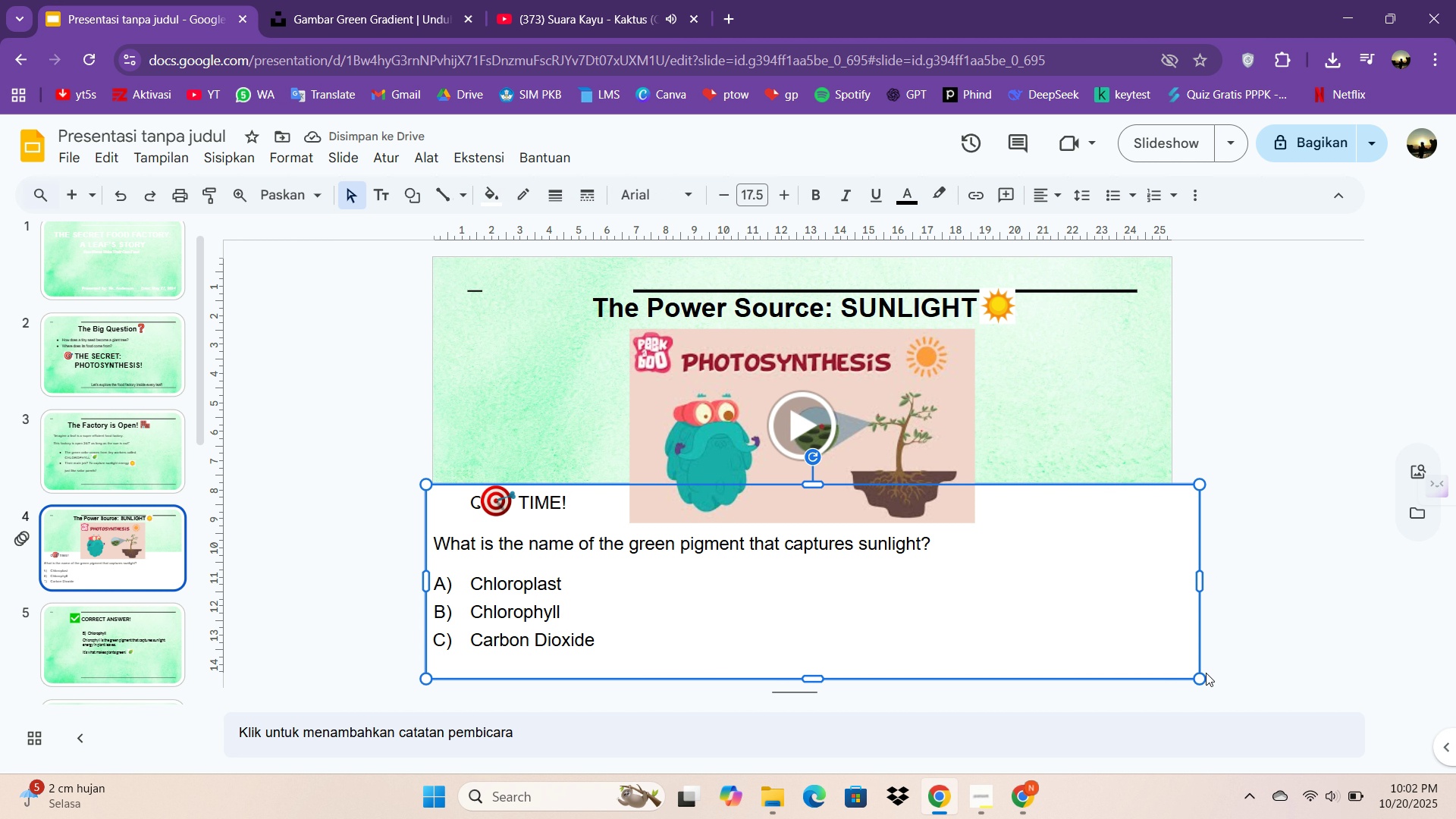 
left_click([1171, 654])
 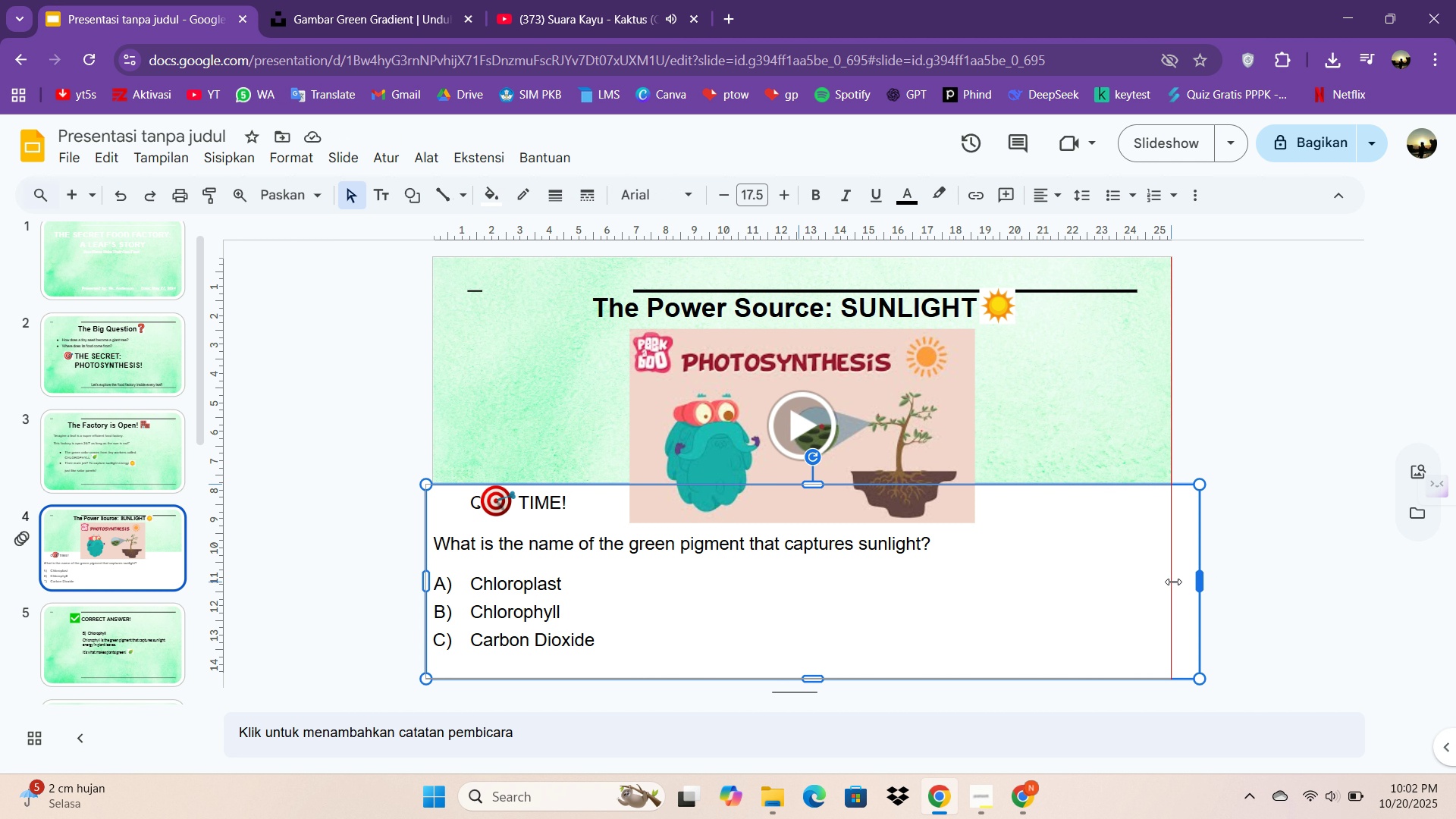 
left_click([1213, 568])
 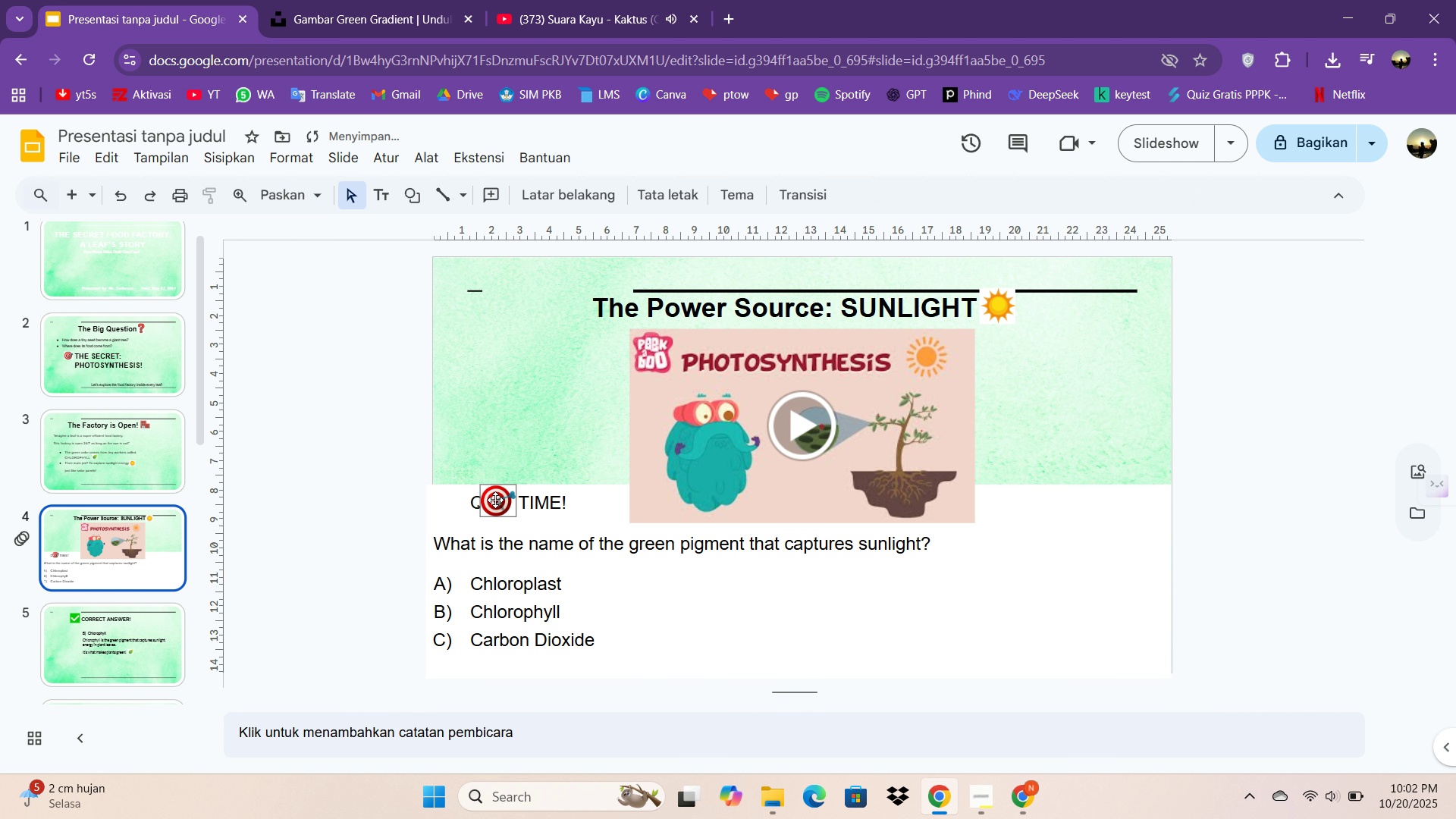 
left_click([495, 500])
 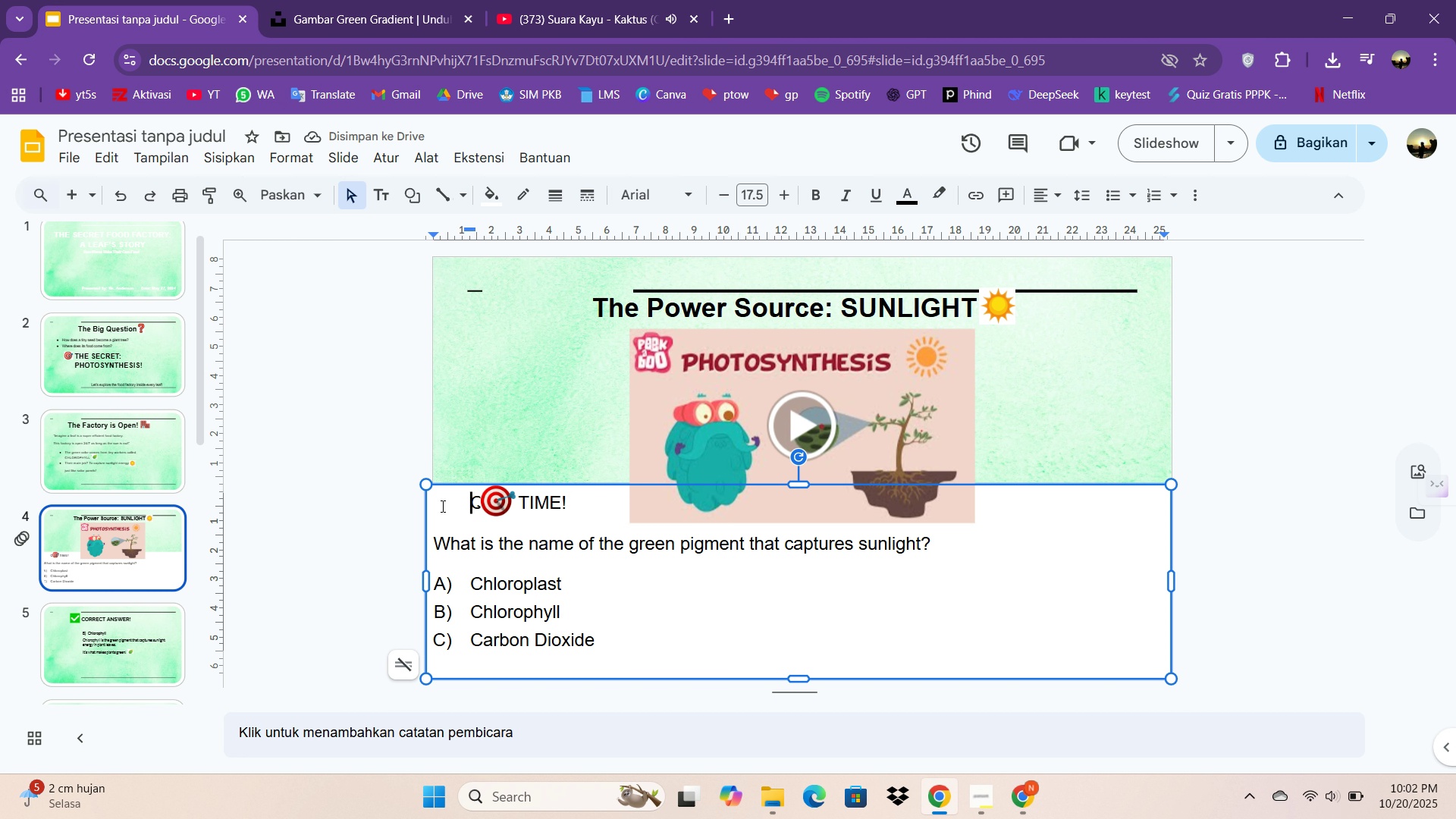 
key(ArrowRight)
 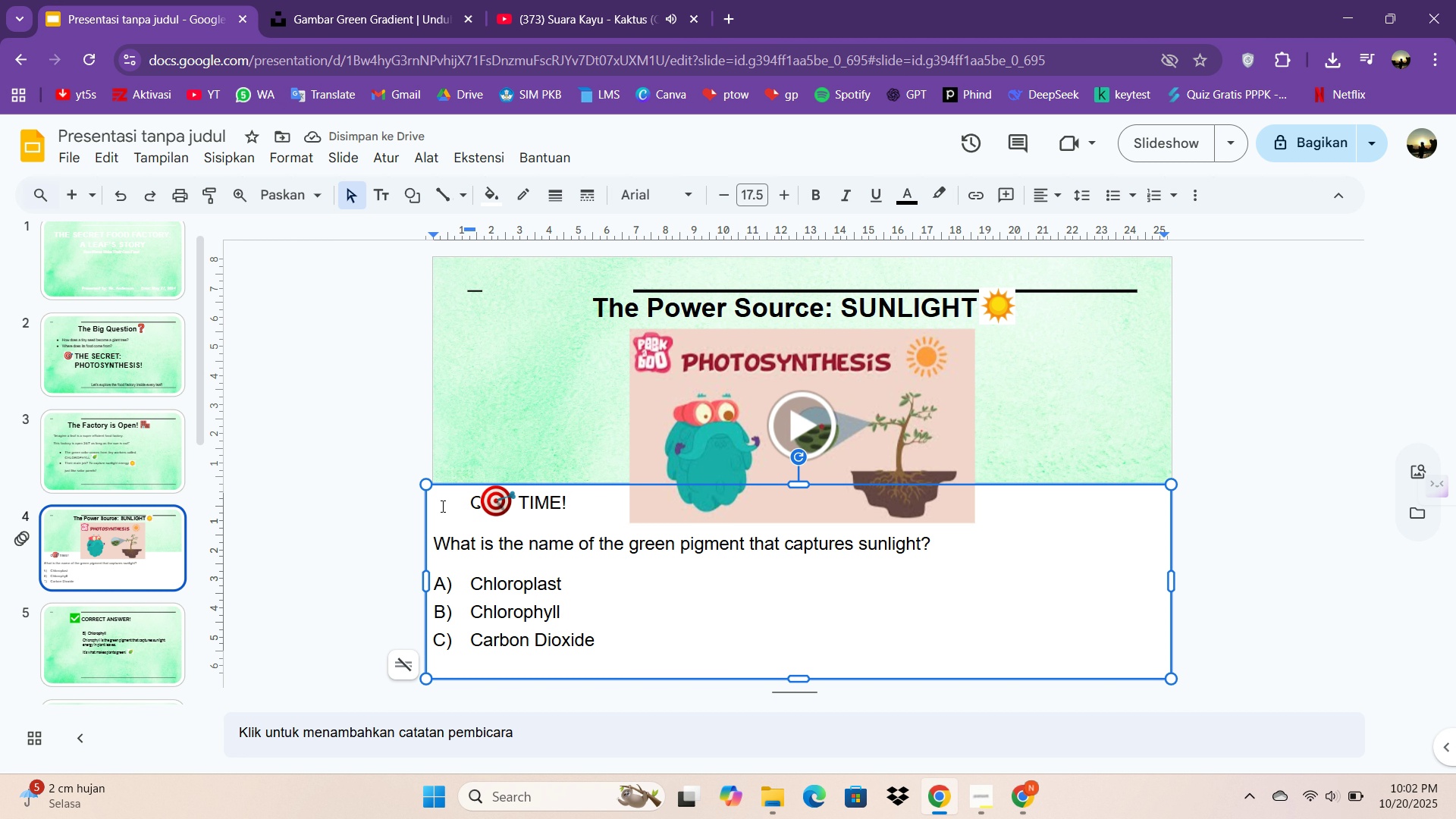 
key(ArrowRight)
 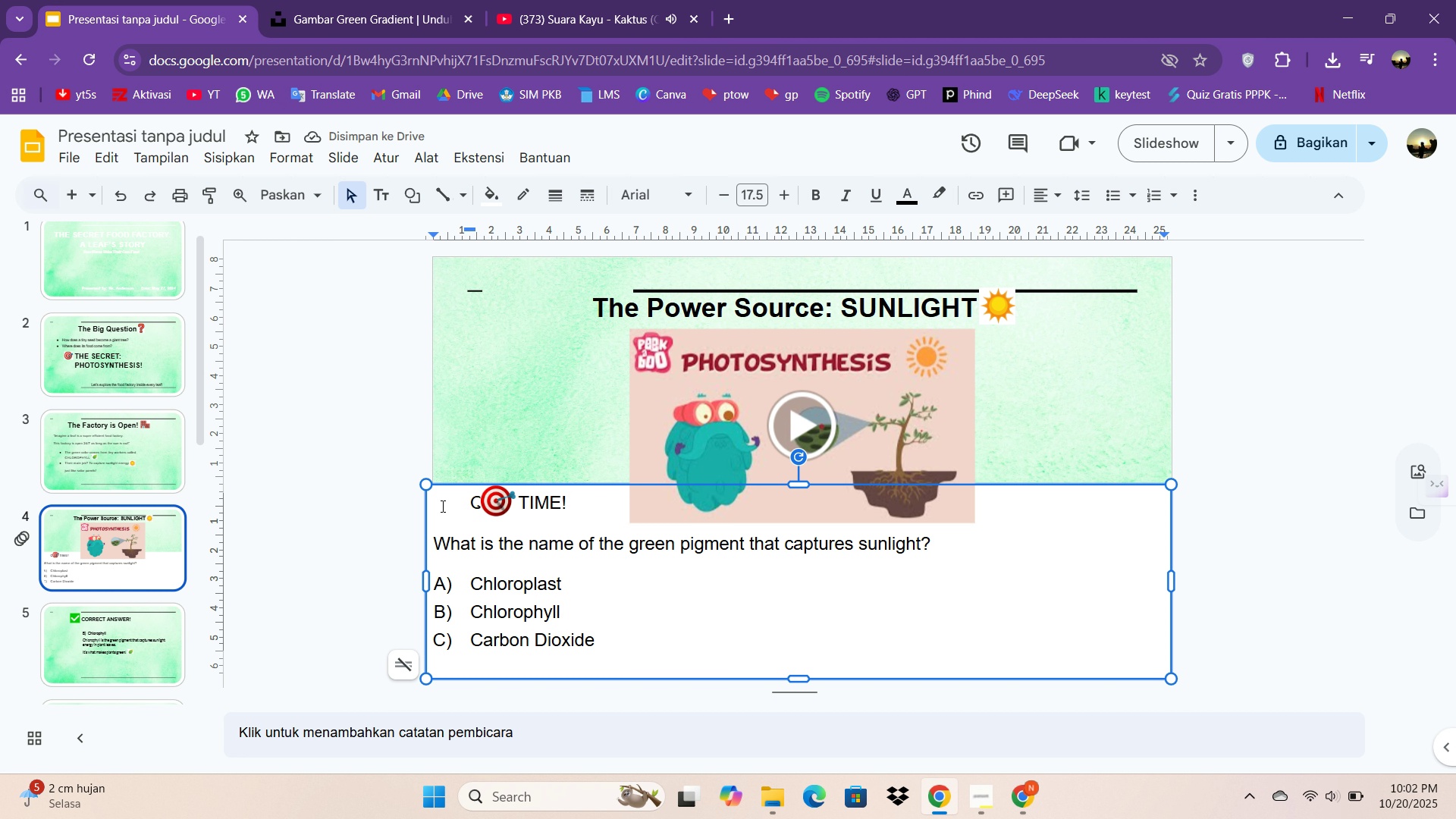 
key(ArrowRight)
 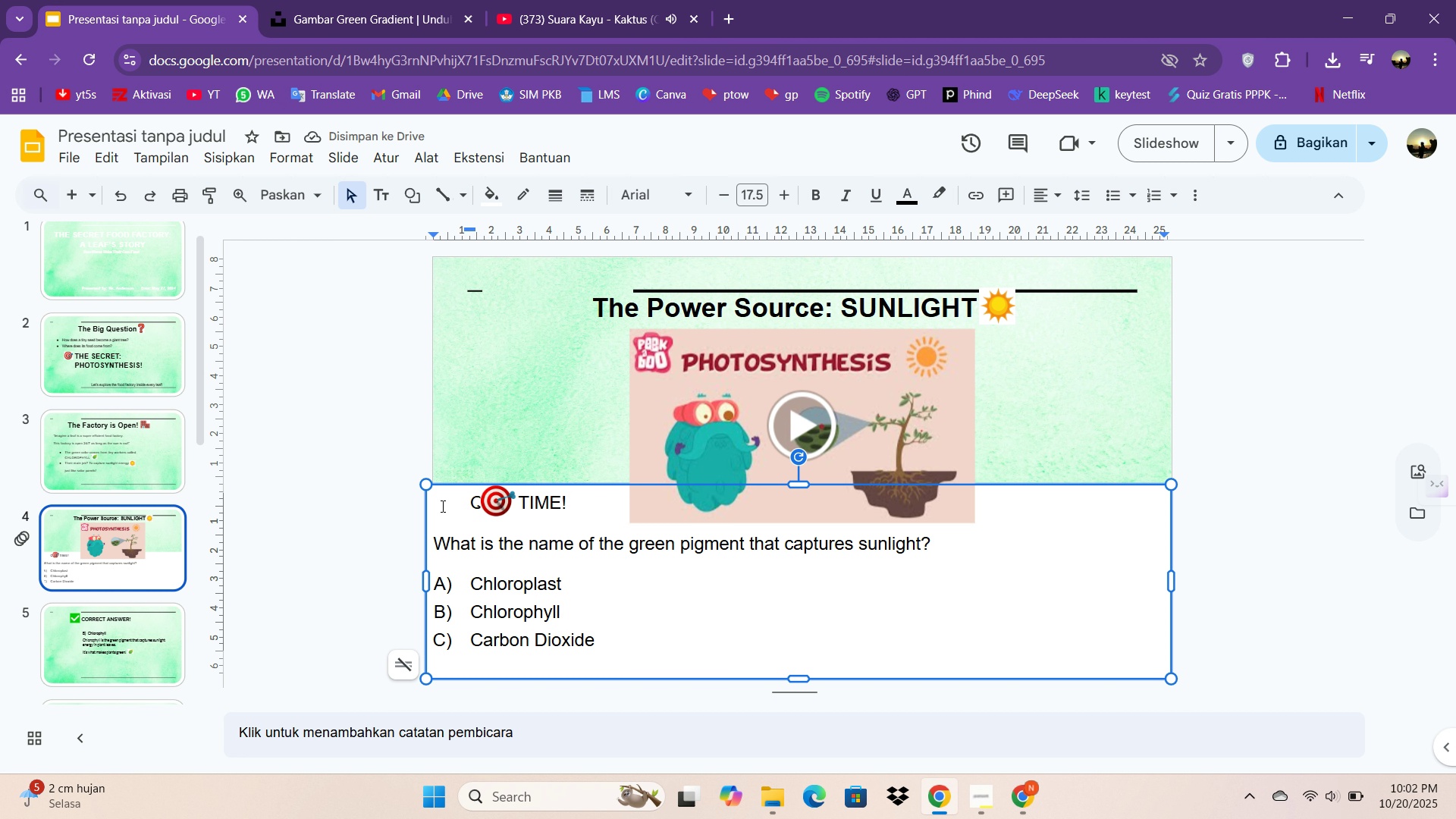 
key(ArrowRight)
 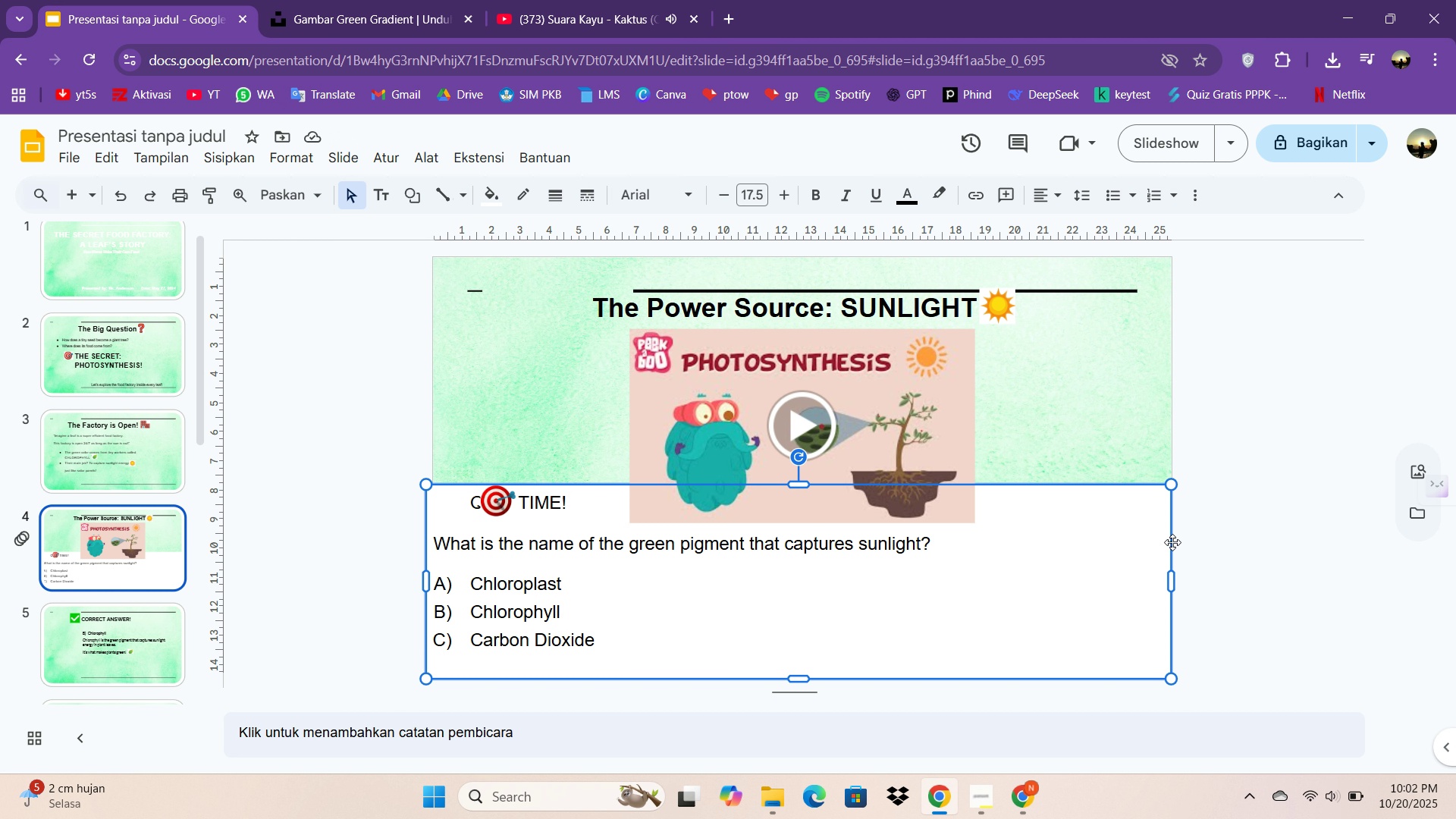 
double_click([1191, 535])
 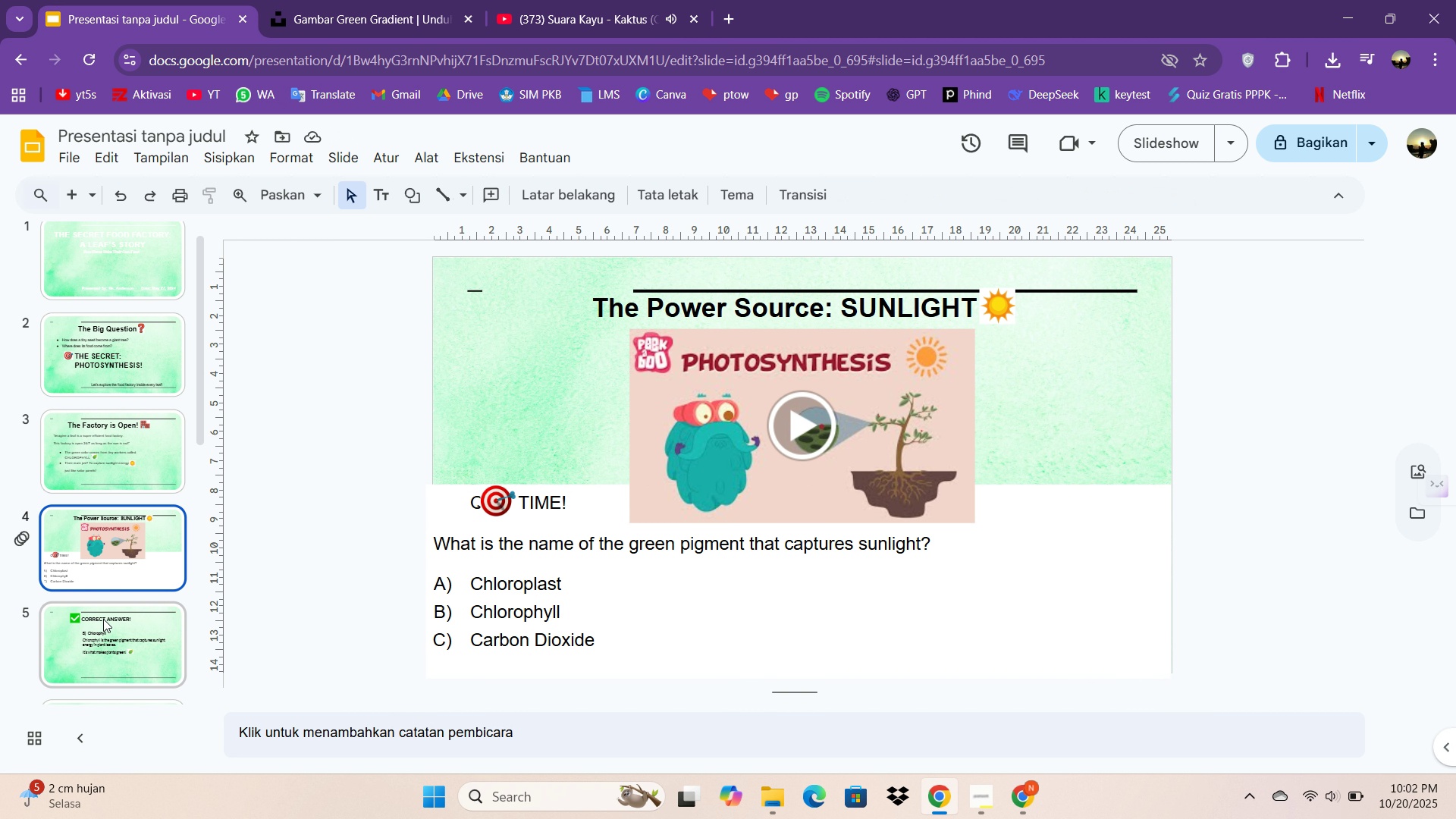 
scroll: coordinate [170, 452], scroll_direction: up, amount: 6.0
 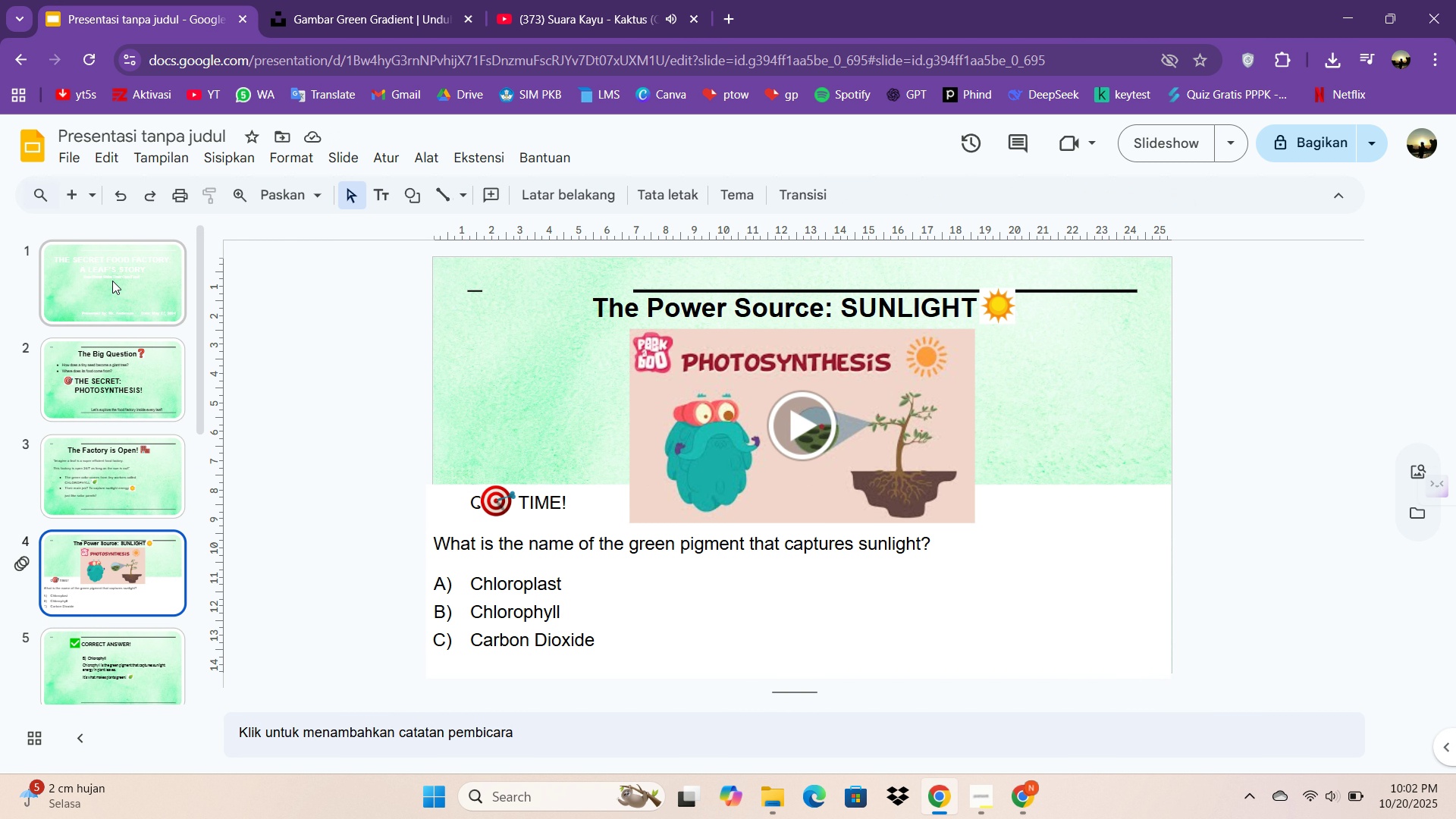 
left_click([112, 281])
 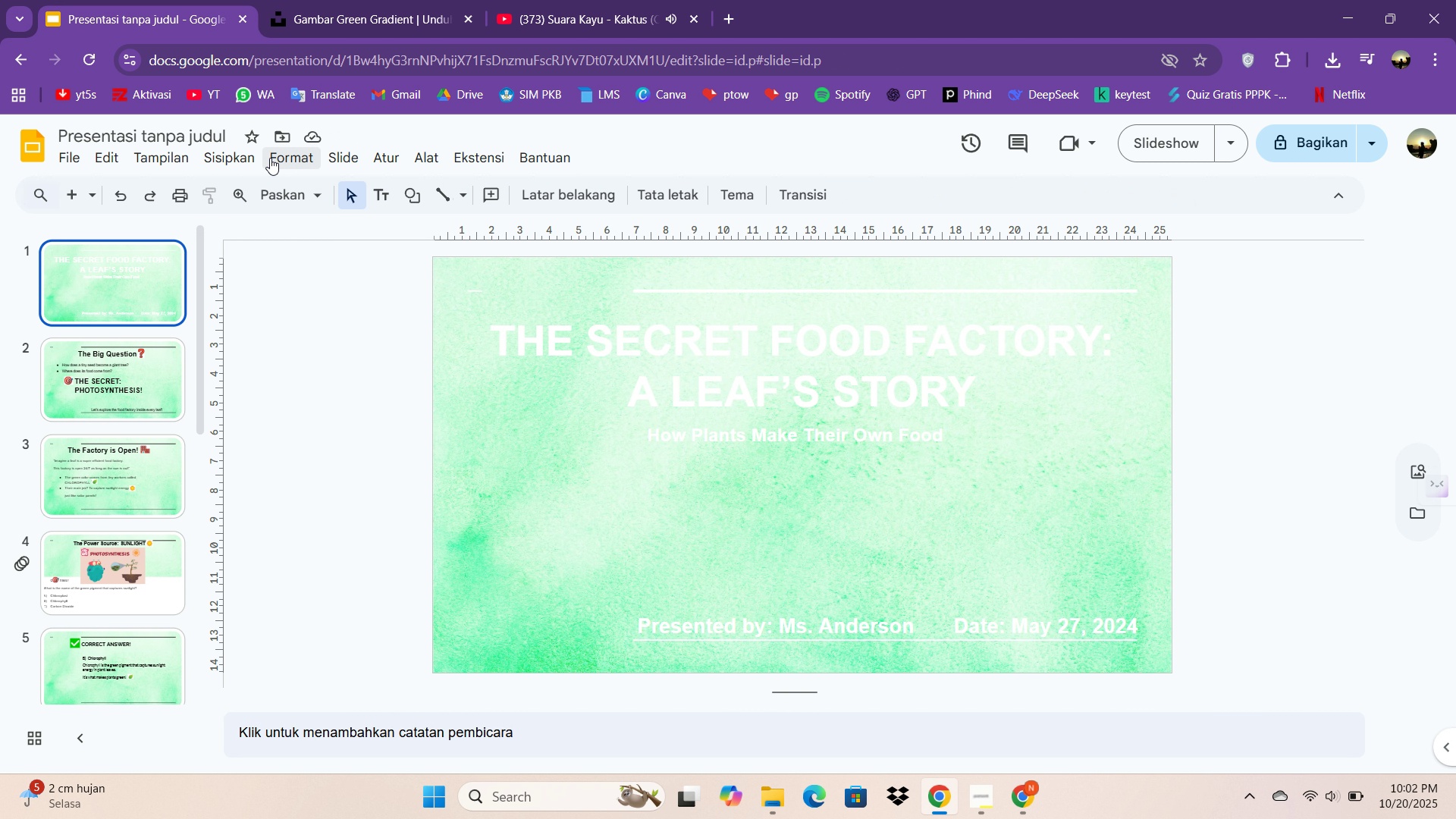 
left_click([241, 158])
 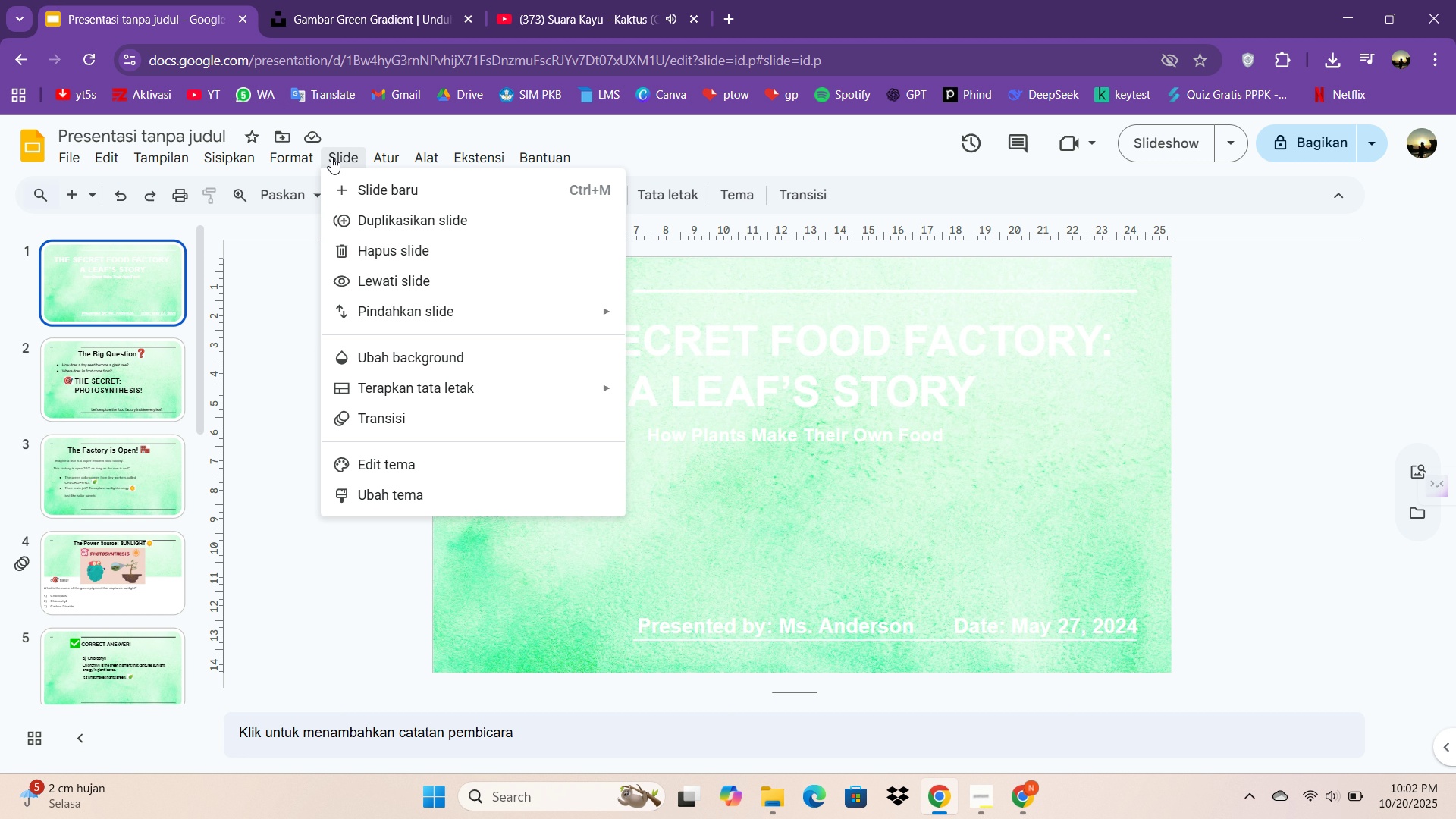 
left_click([331, 157])
 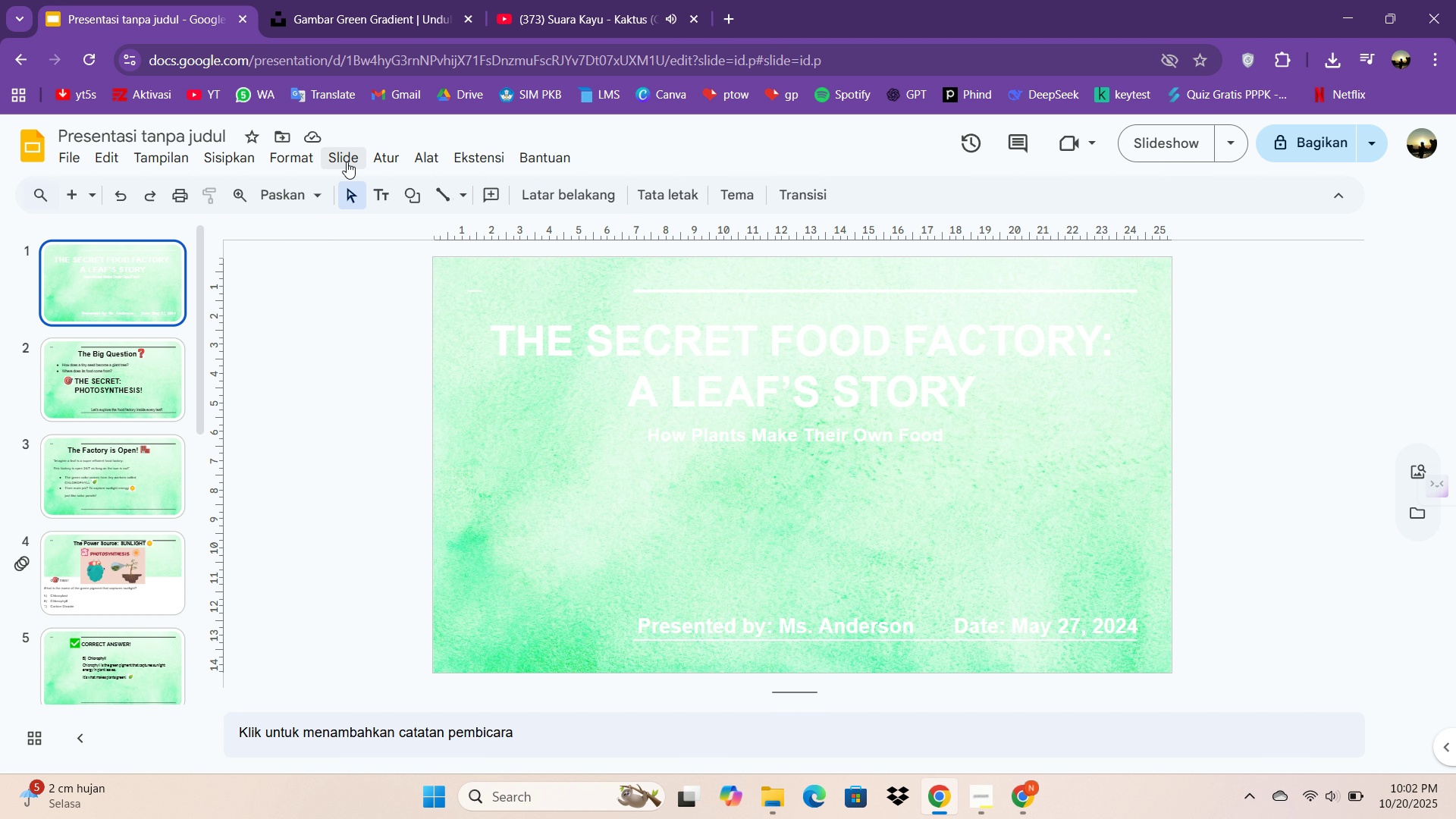 
left_click([347, 162])
 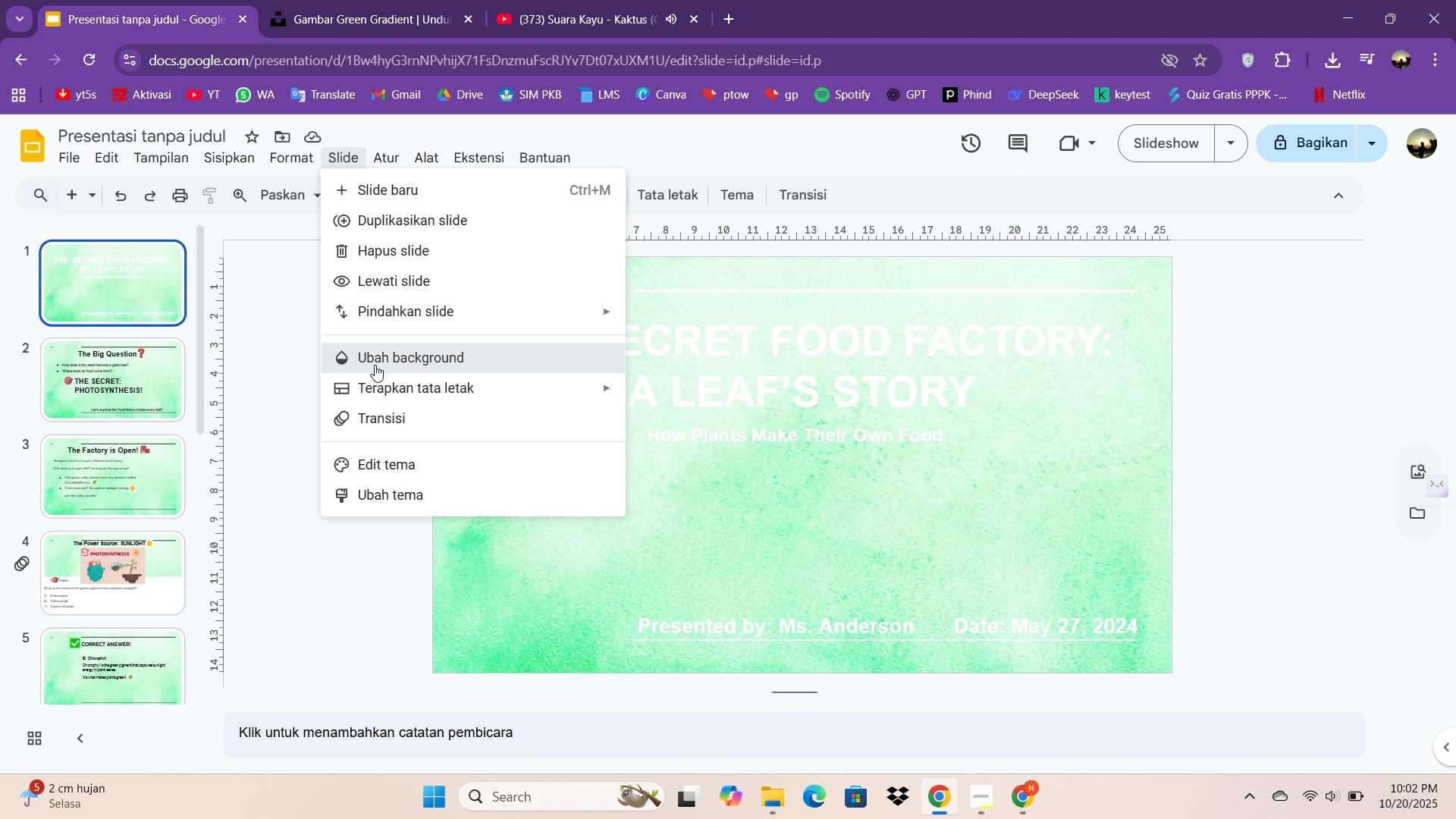 
left_click([375, 365])
 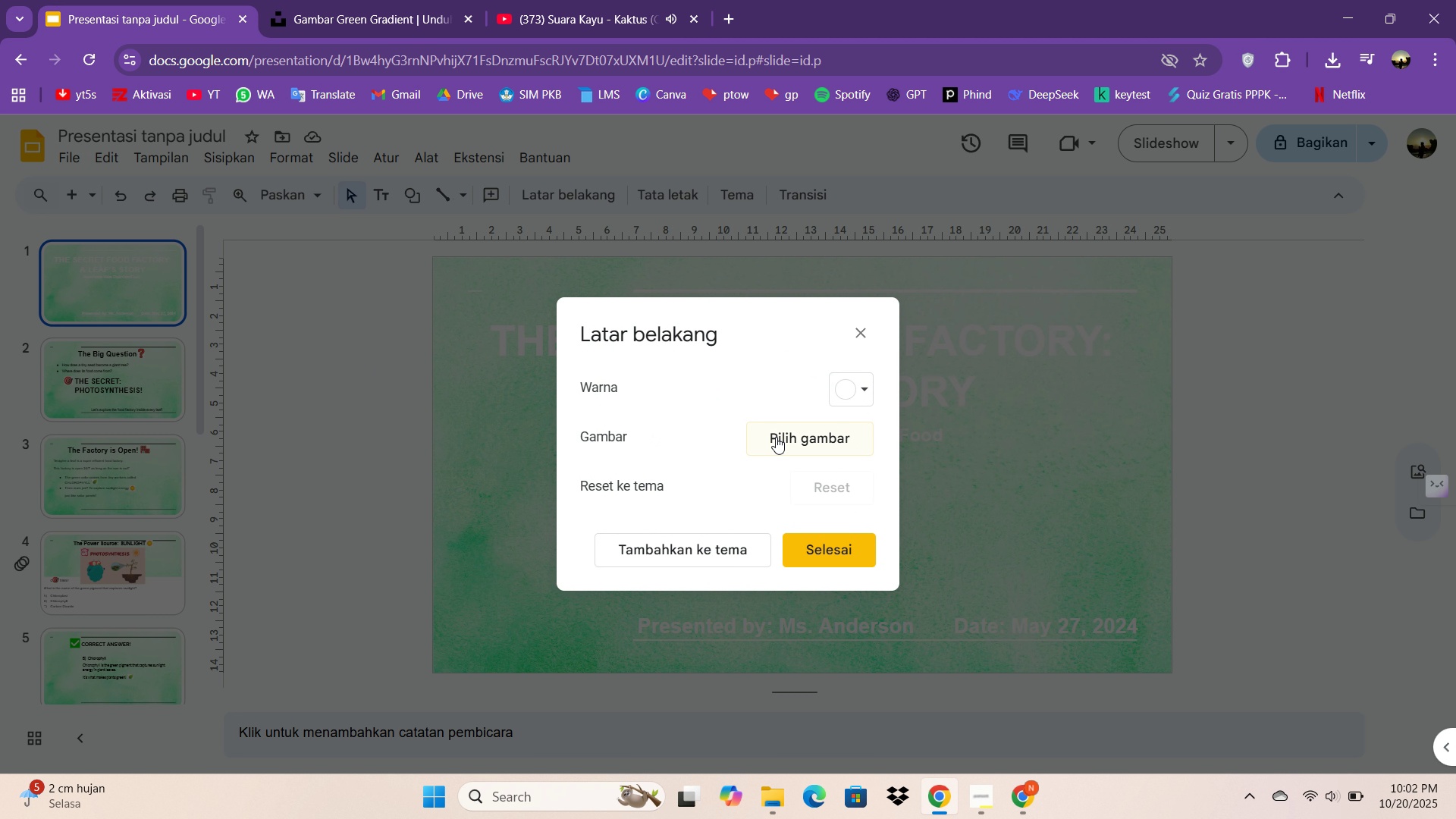 
left_click([776, 437])
 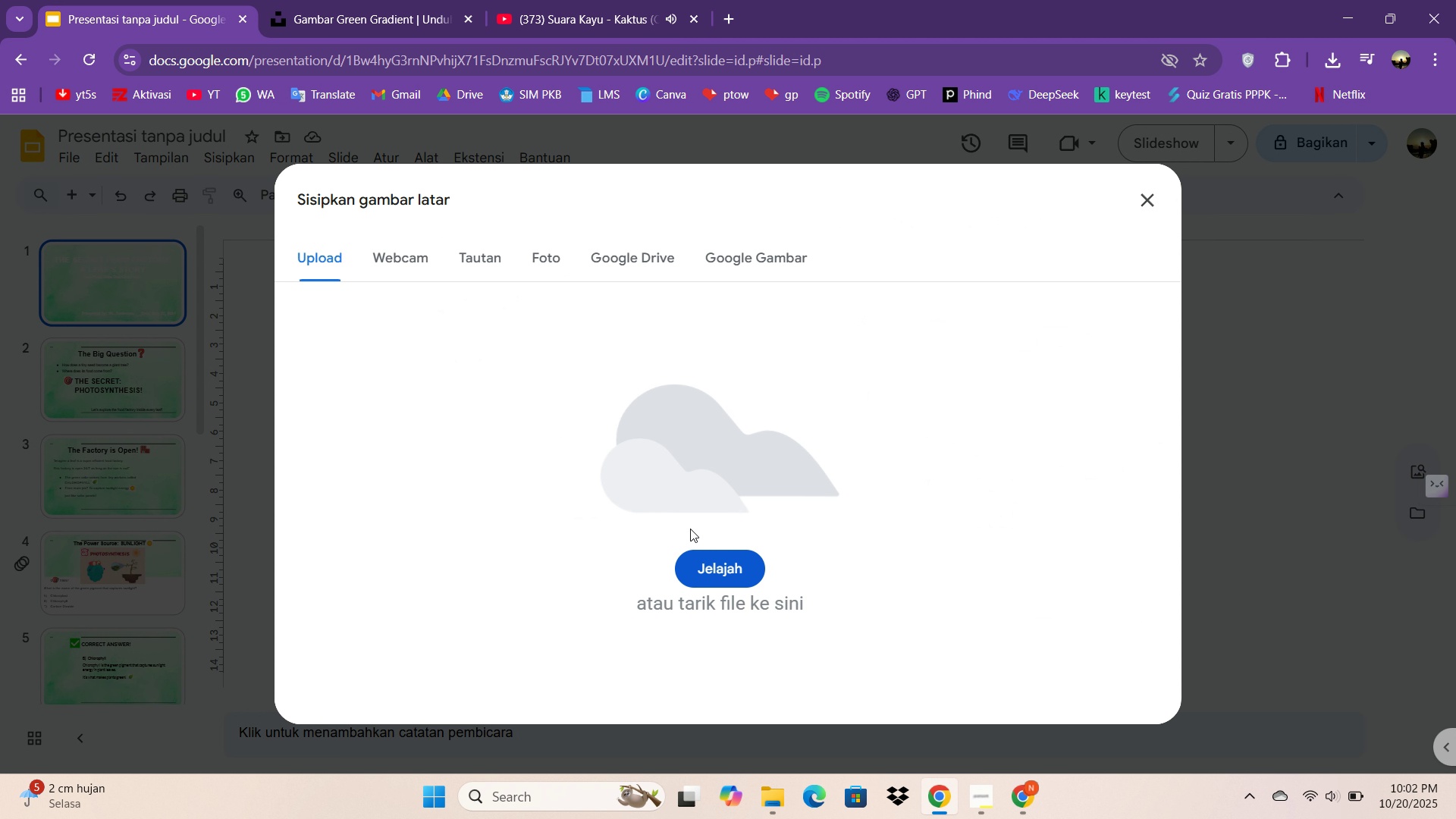 
left_click([717, 559])
 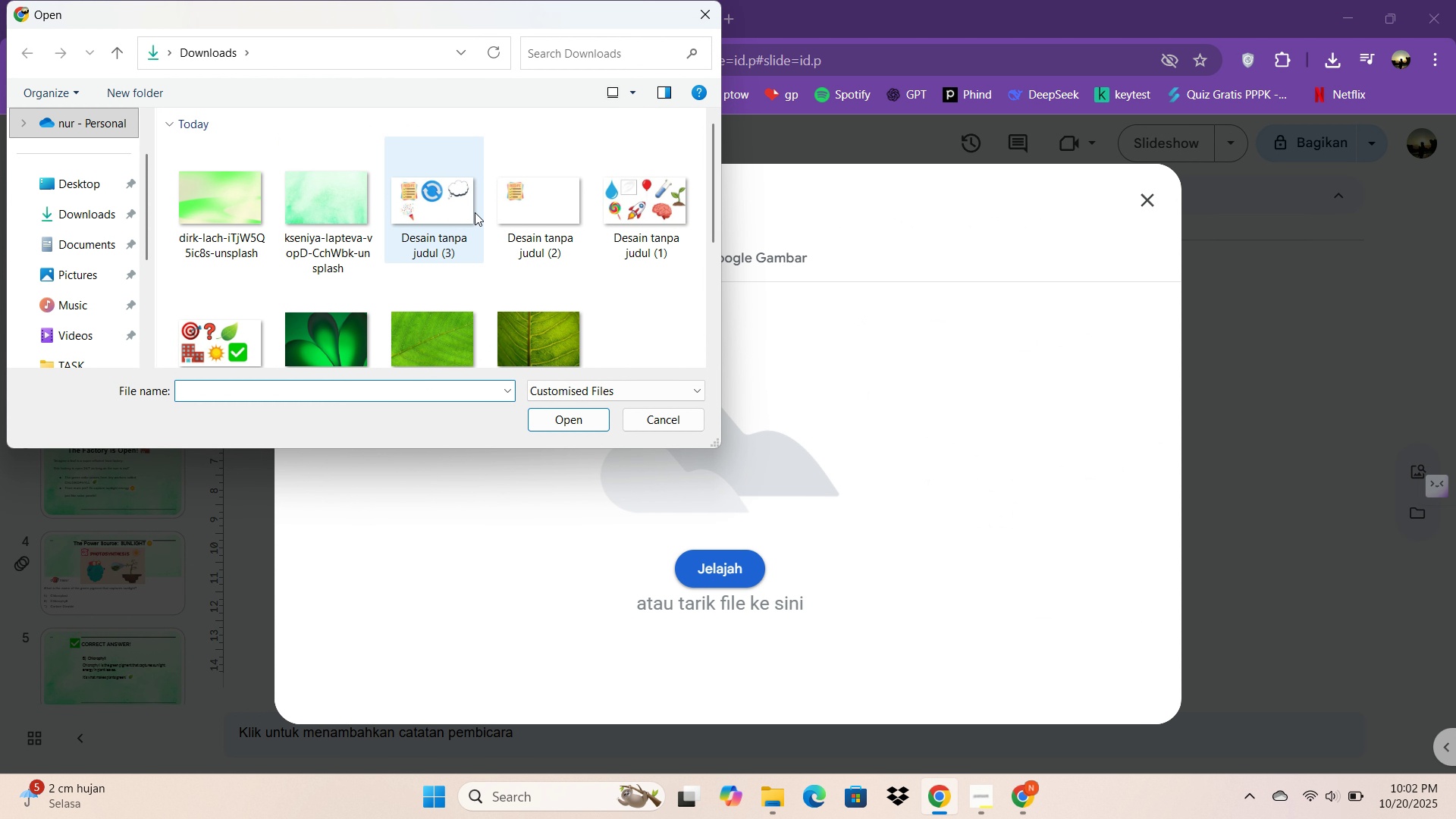 
scroll: coordinate [495, 234], scroll_direction: down, amount: 1.0
 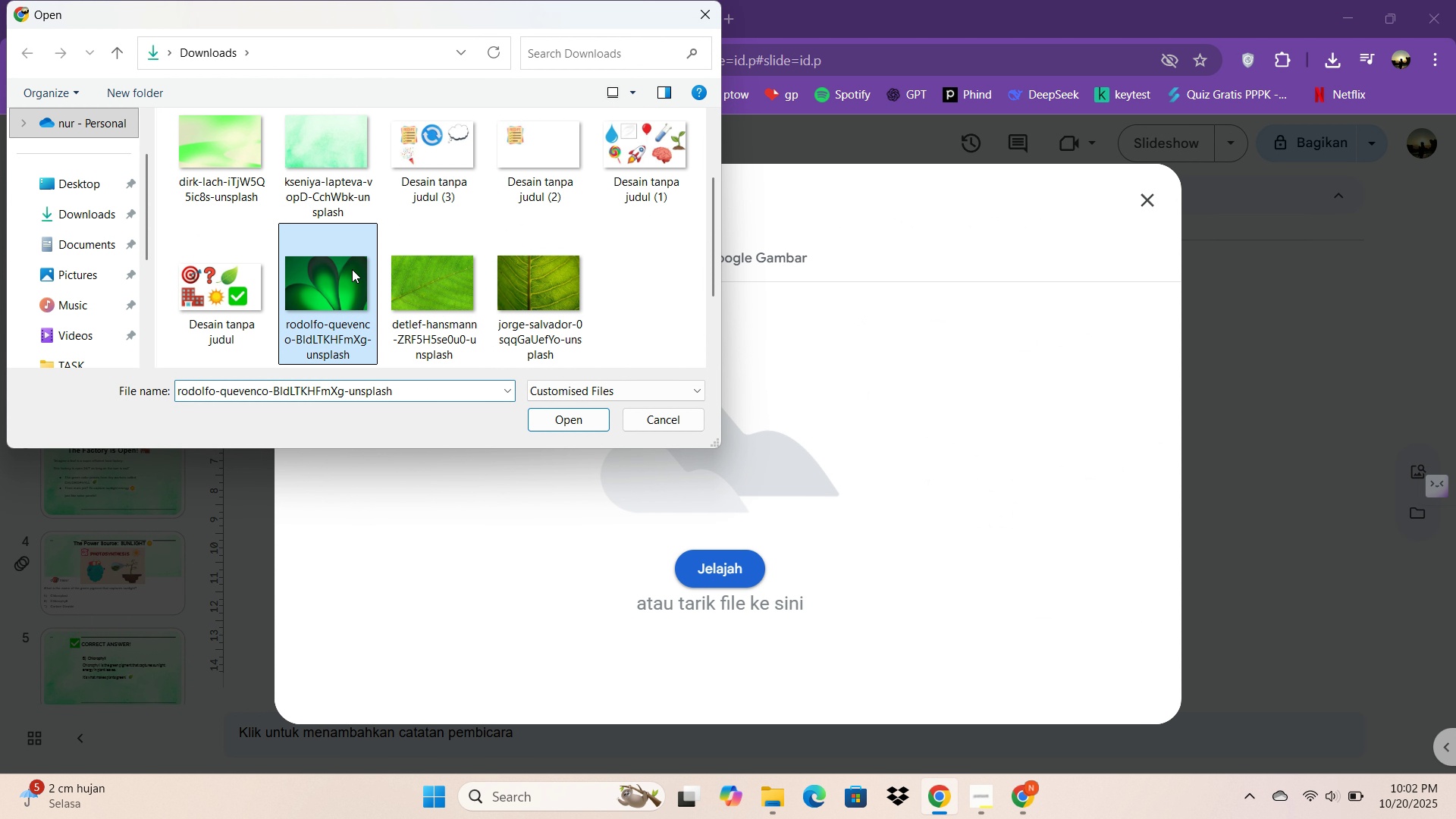 
double_click([352, 269])
 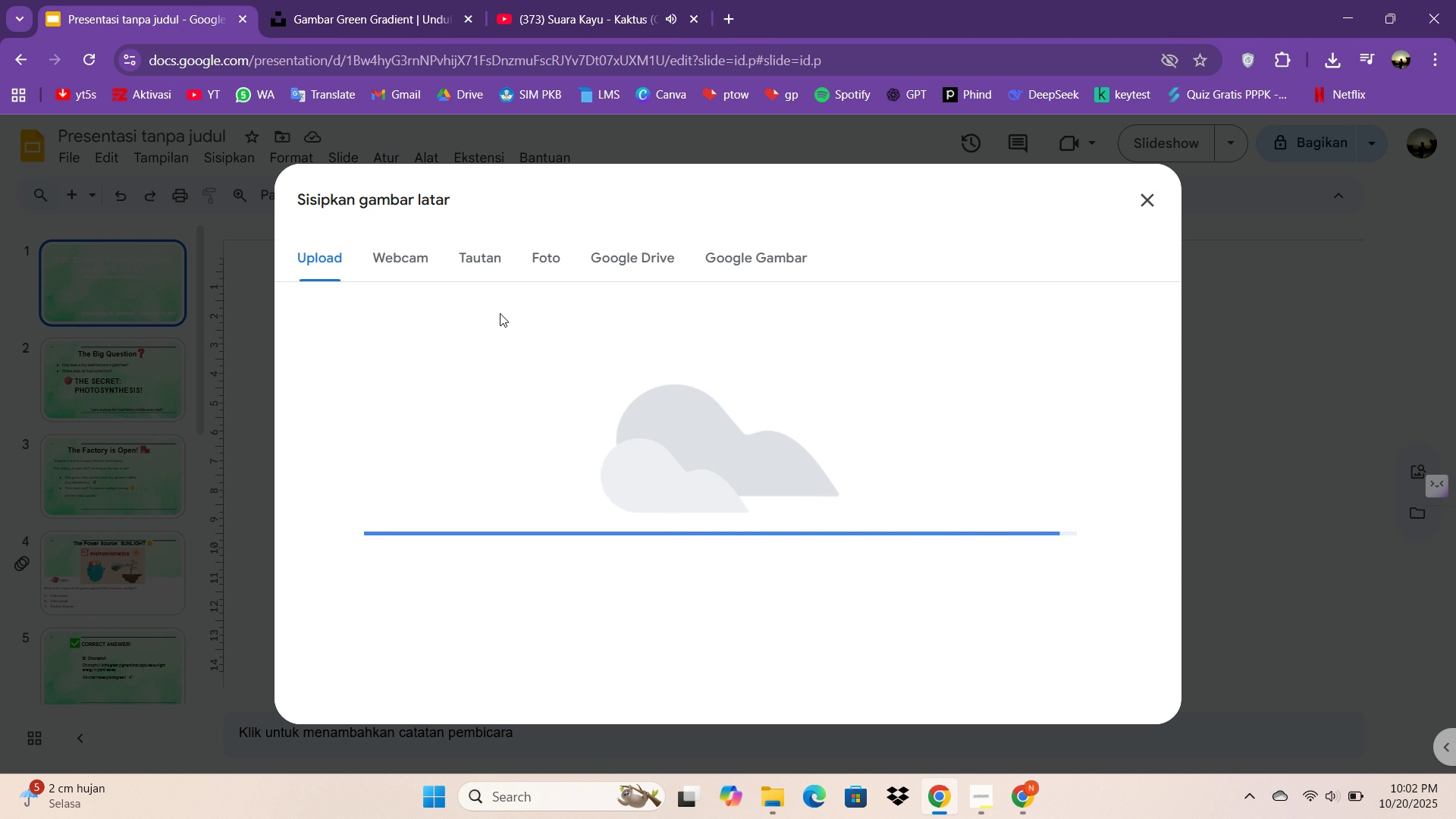 
wait(9.48)
 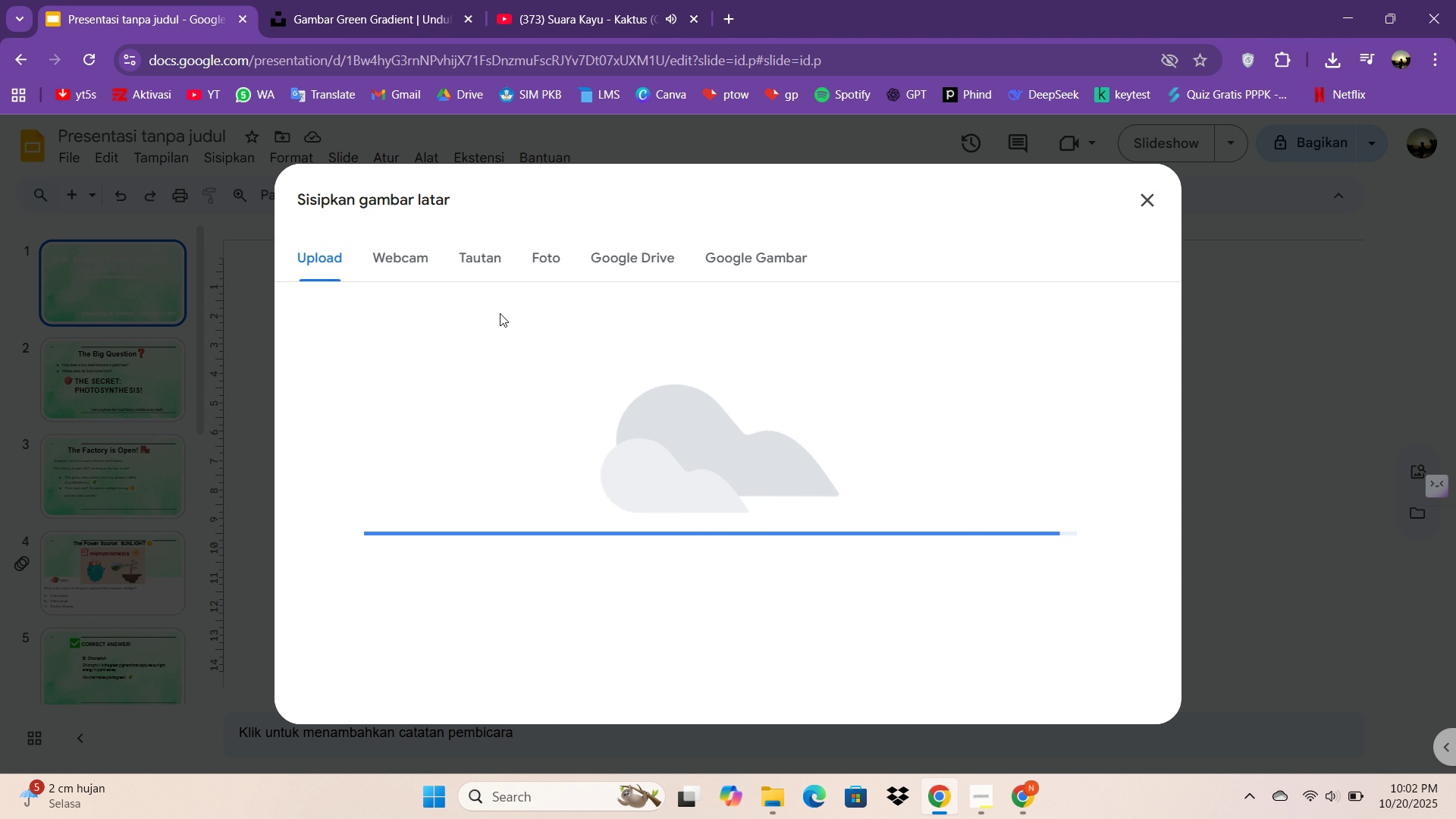 
double_click([824, 686])
 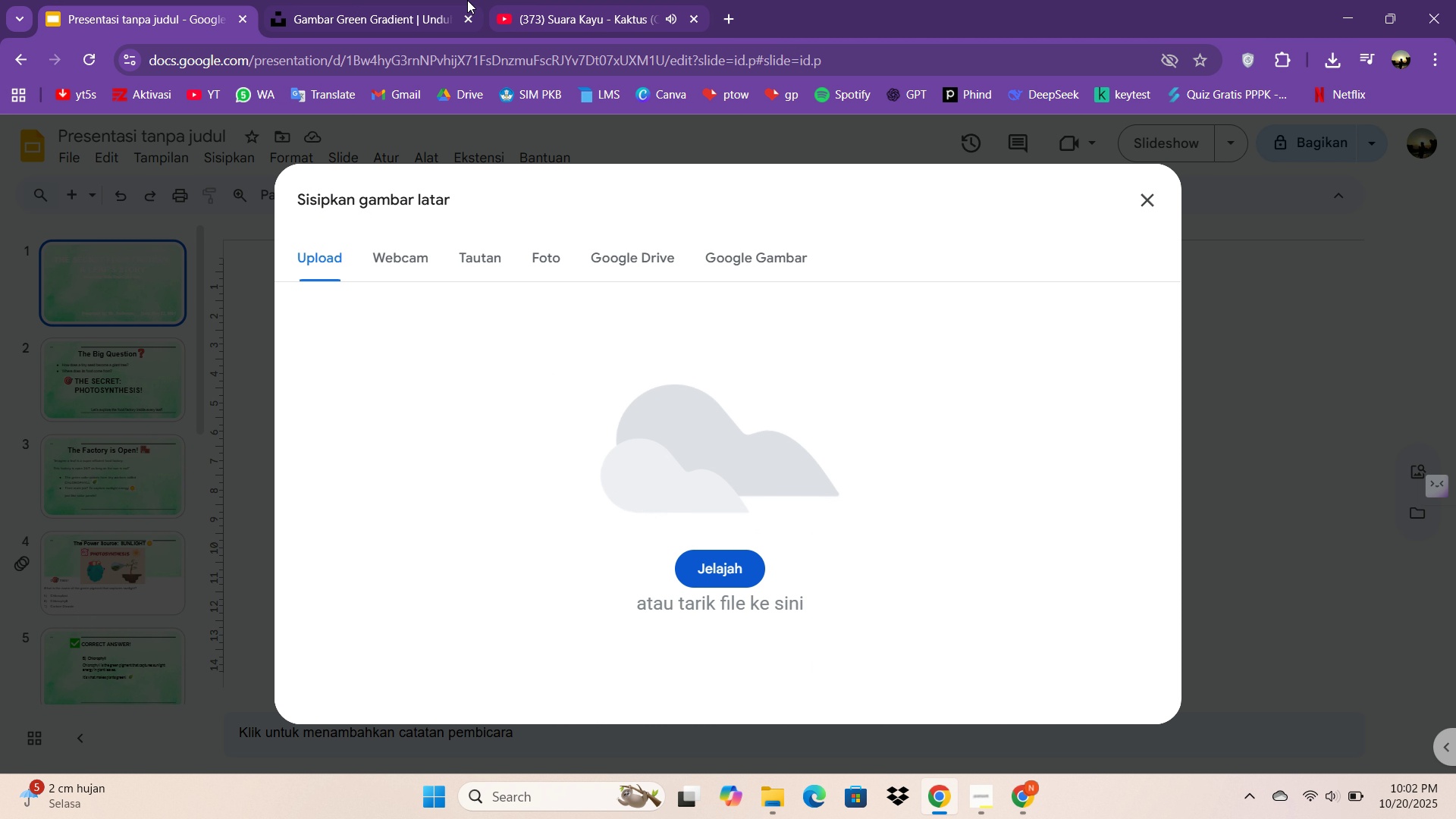 
left_click([467, 0])
 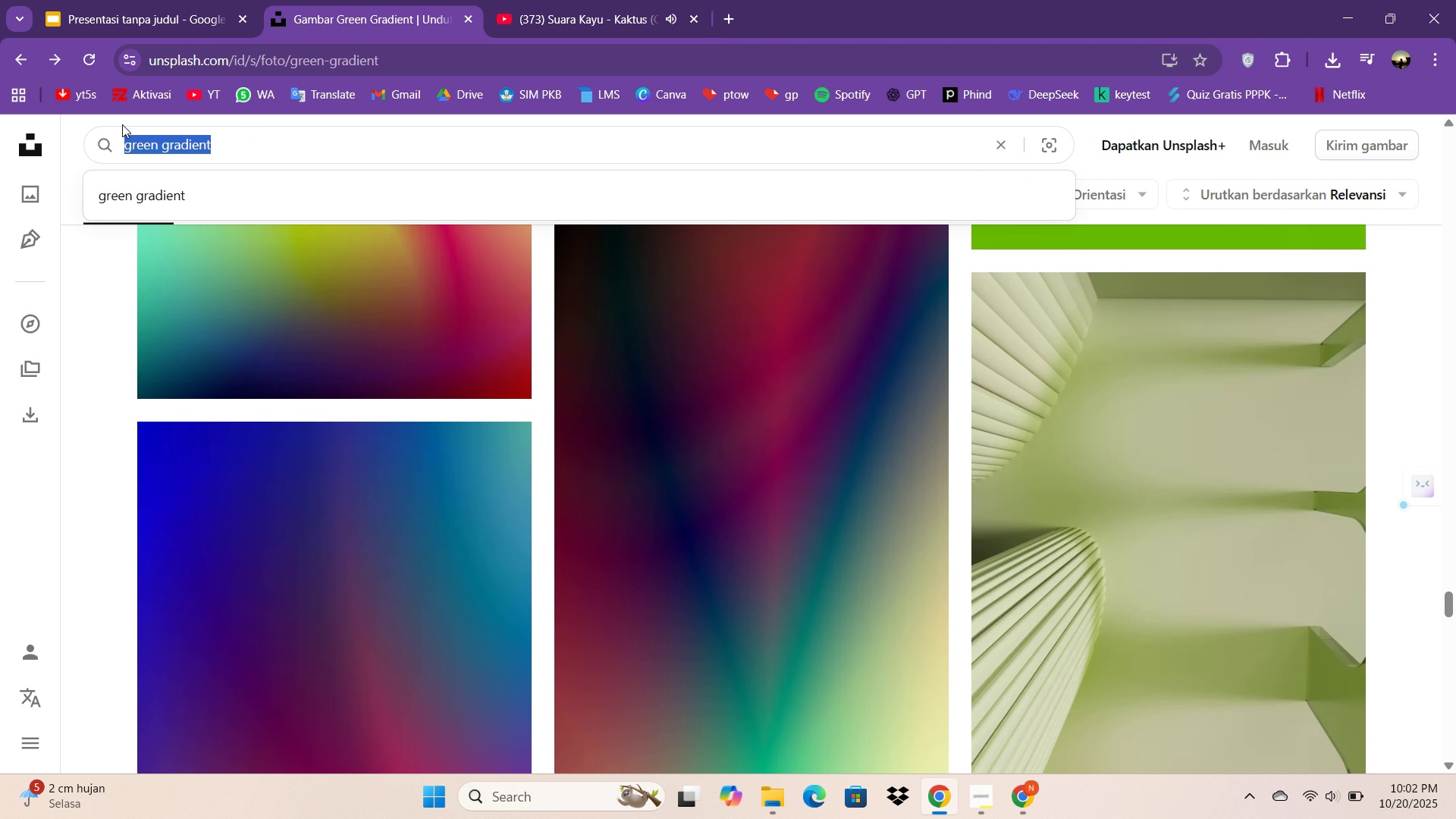 
type(green leaf)
 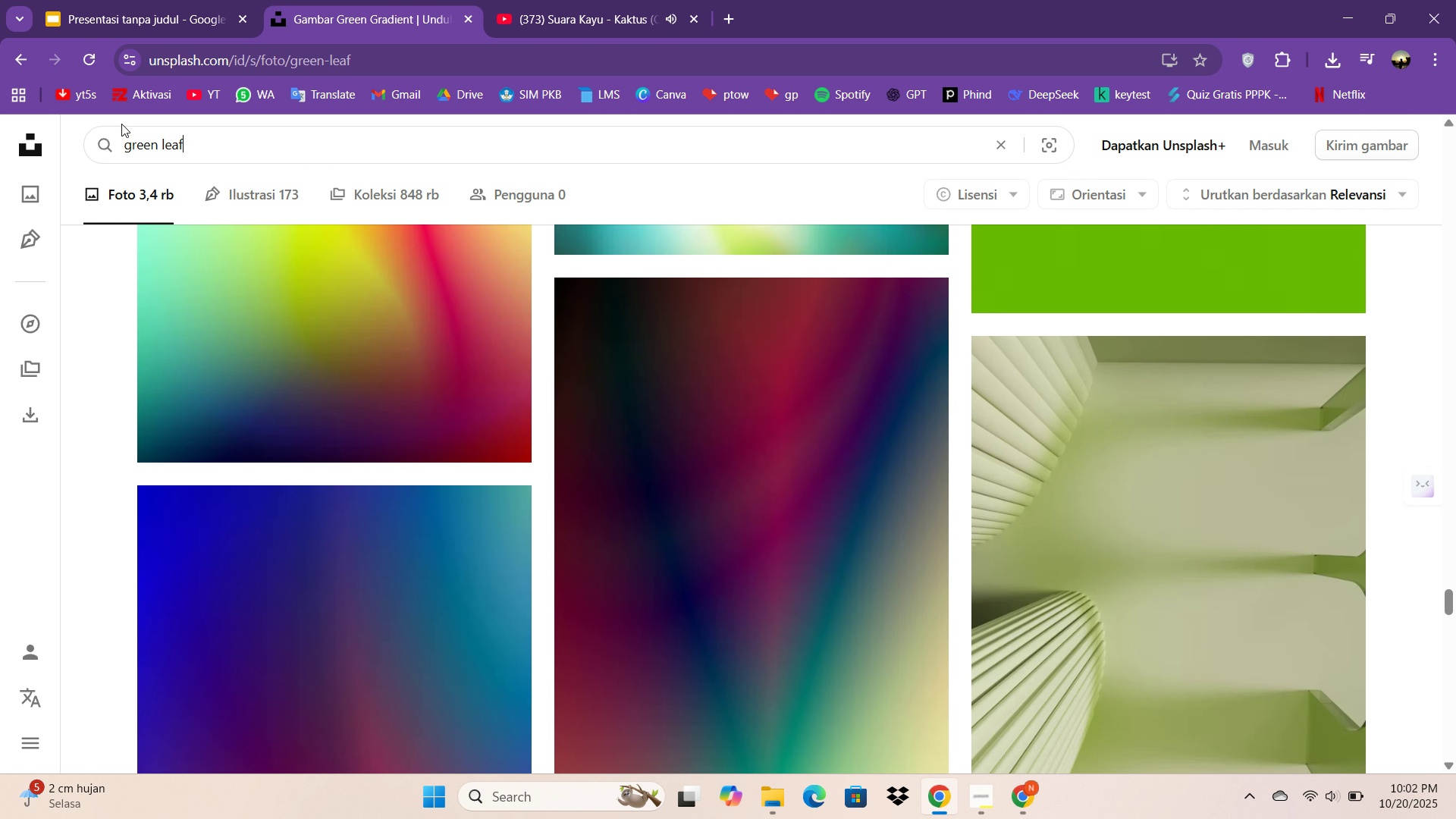 
key(Enter)
 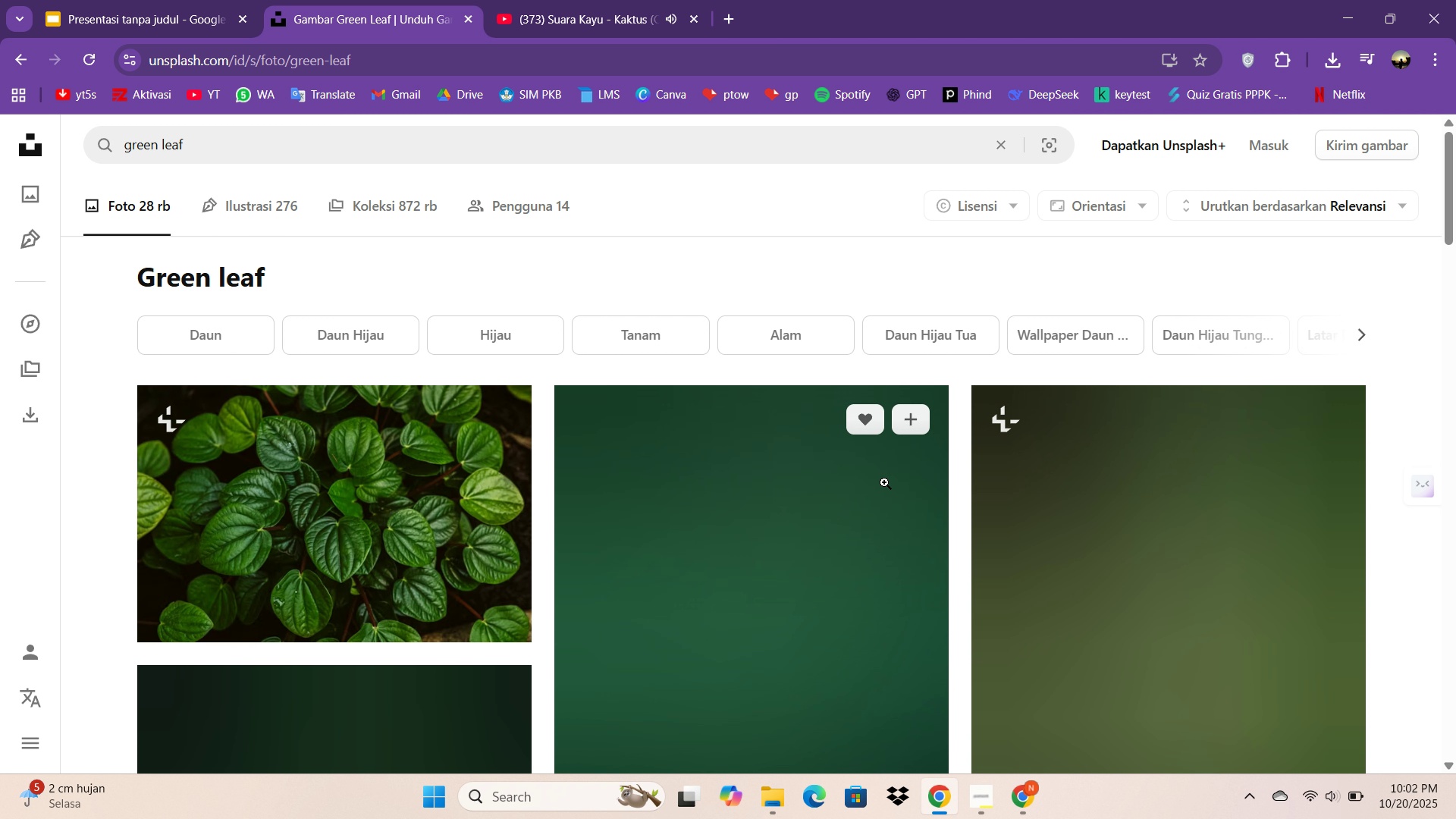 
scroll: coordinate [1088, 504], scroll_direction: down, amount: 24.0
 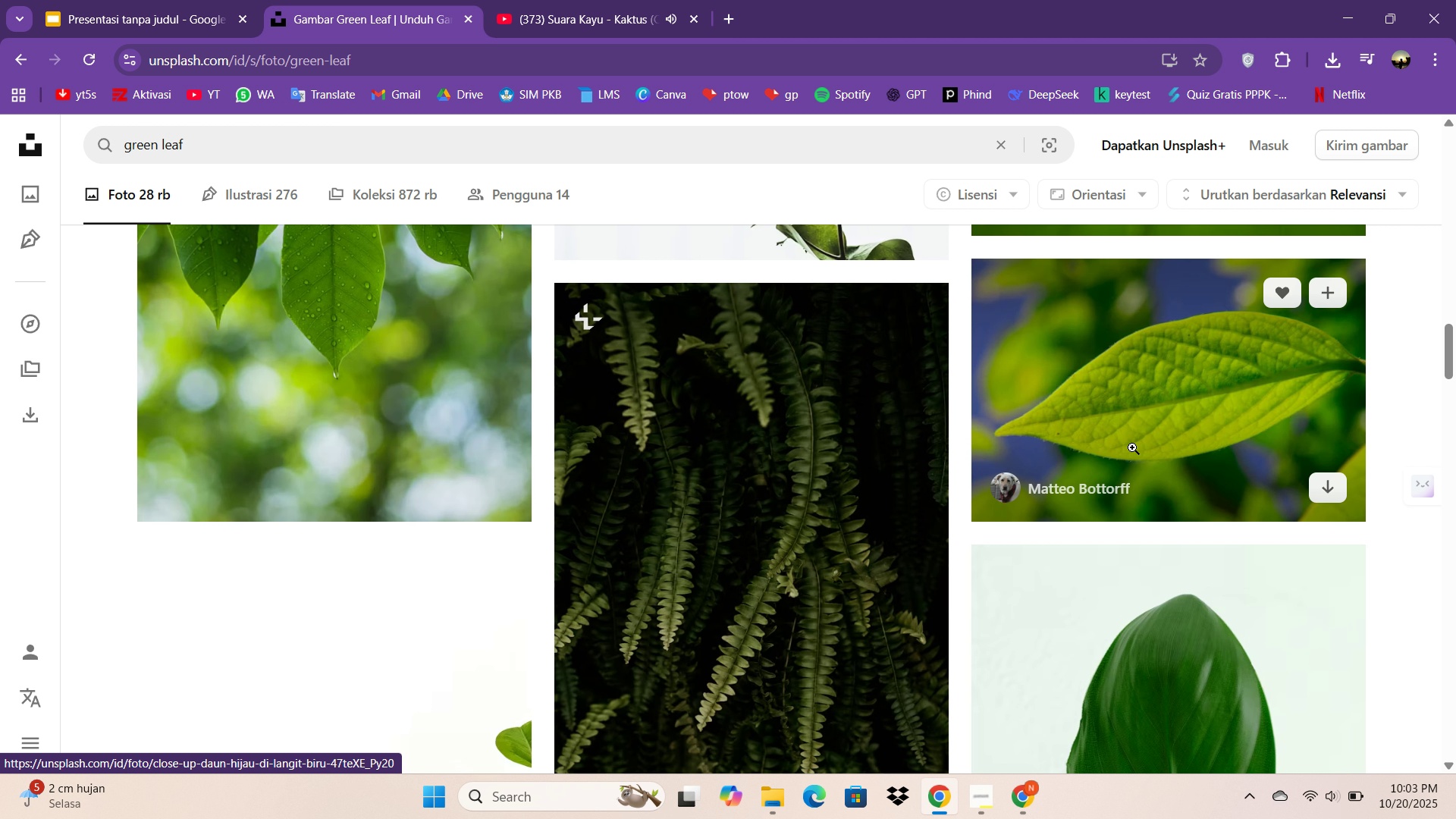 
left_click([1132, 447])
 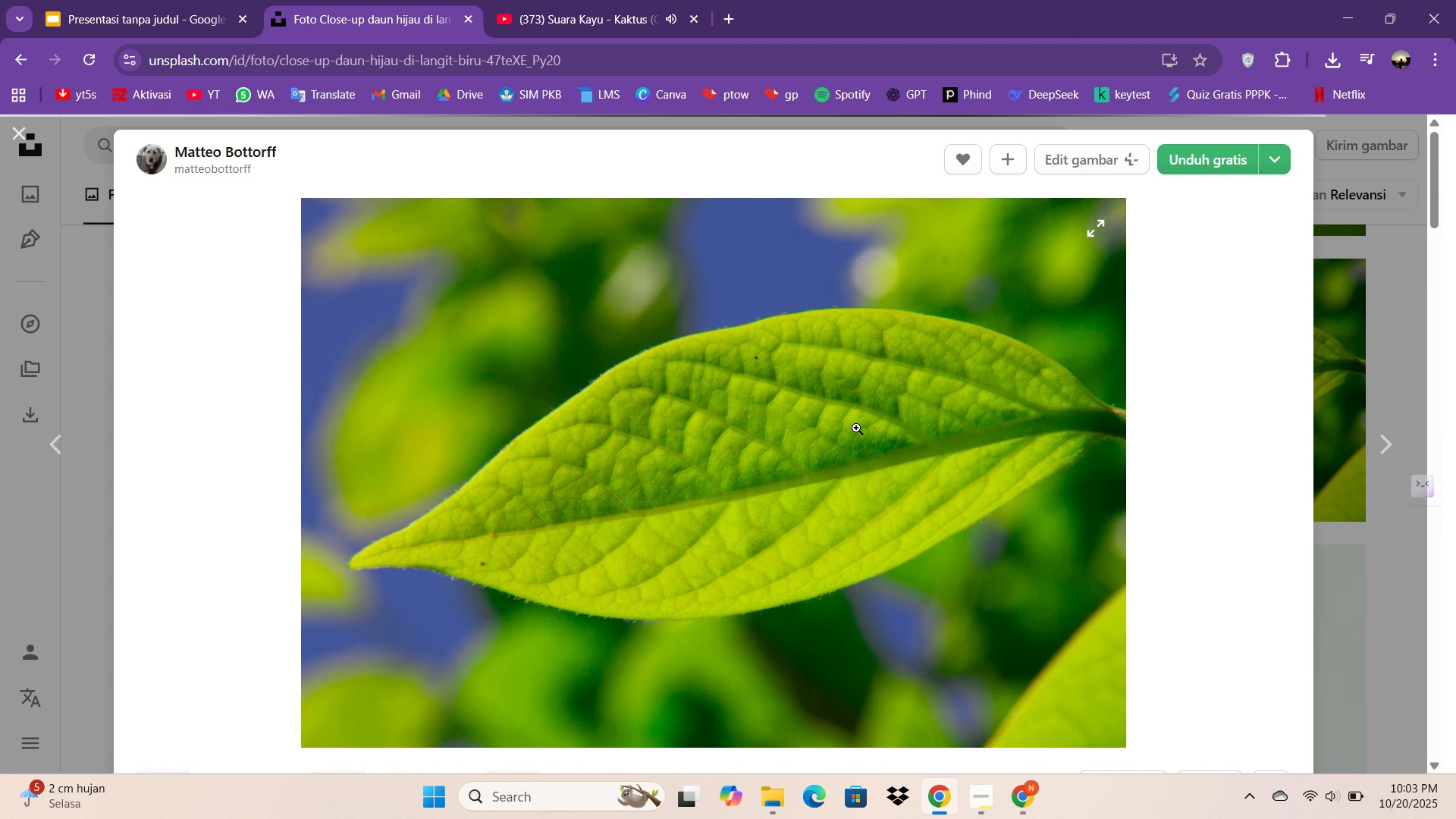 
scroll: coordinate [750, 412], scroll_direction: down, amount: 38.0
 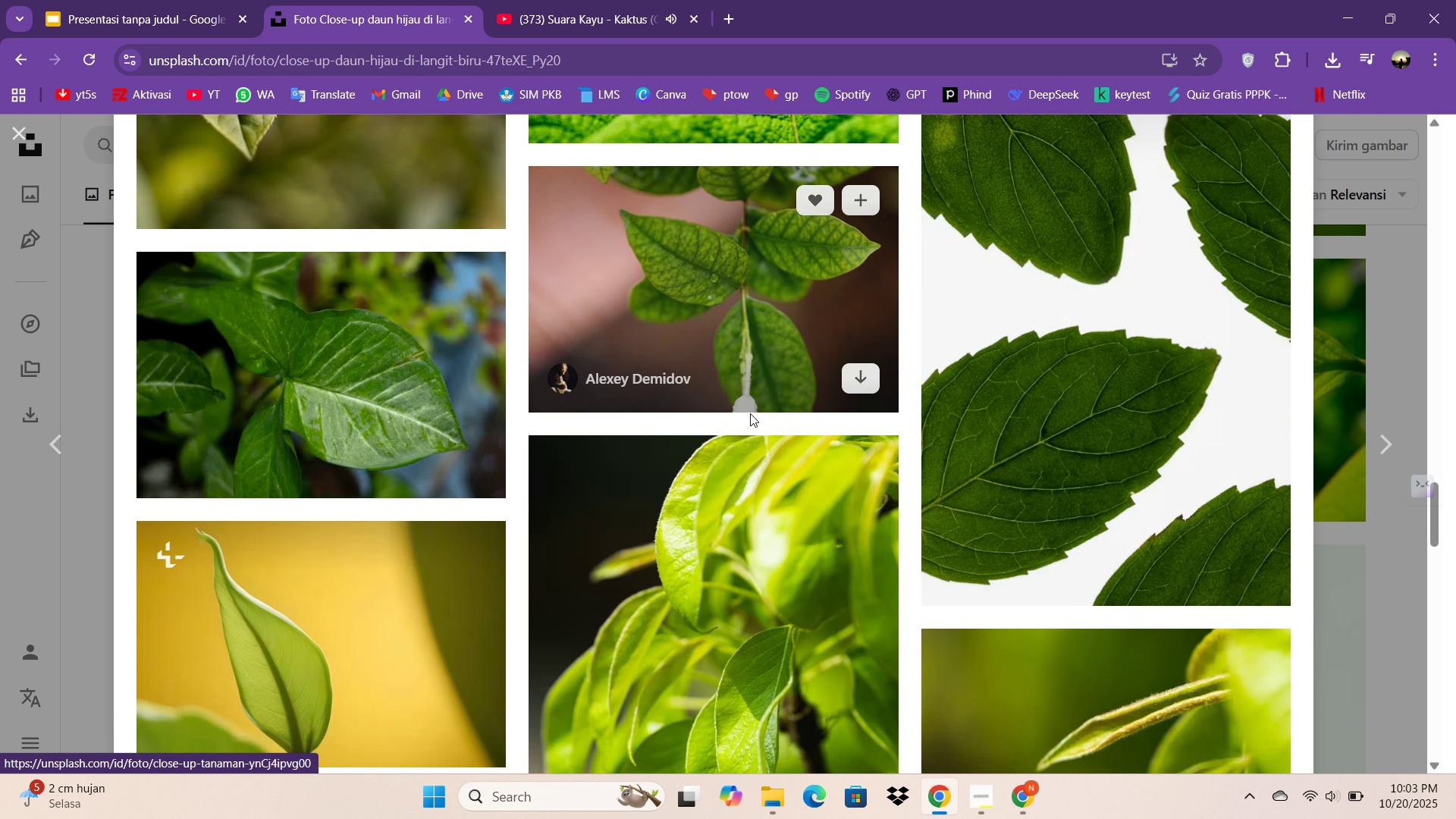 
scroll: coordinate [752, 414], scroll_direction: up, amount: 2.0
 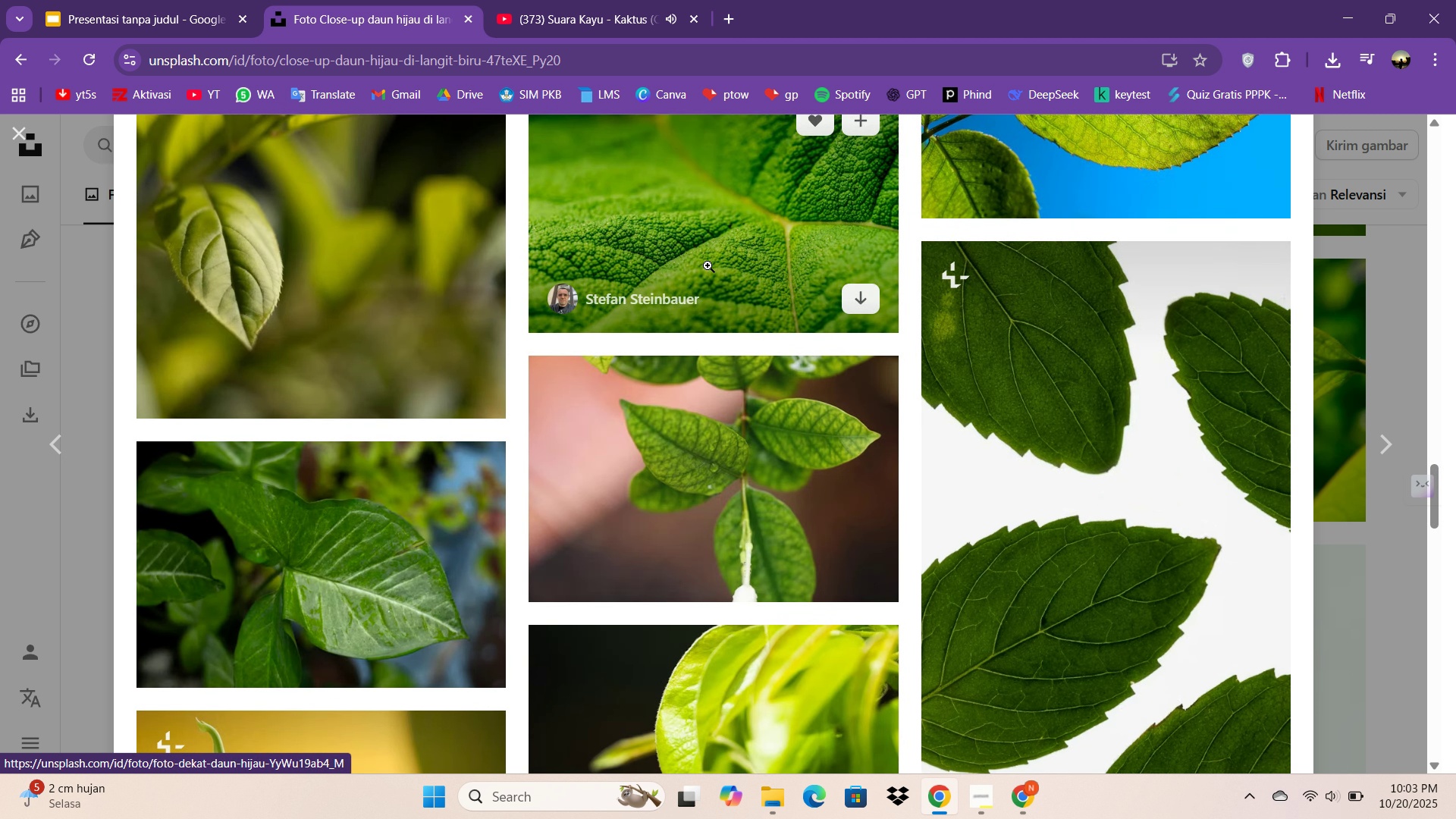 
left_click([708, 265])
 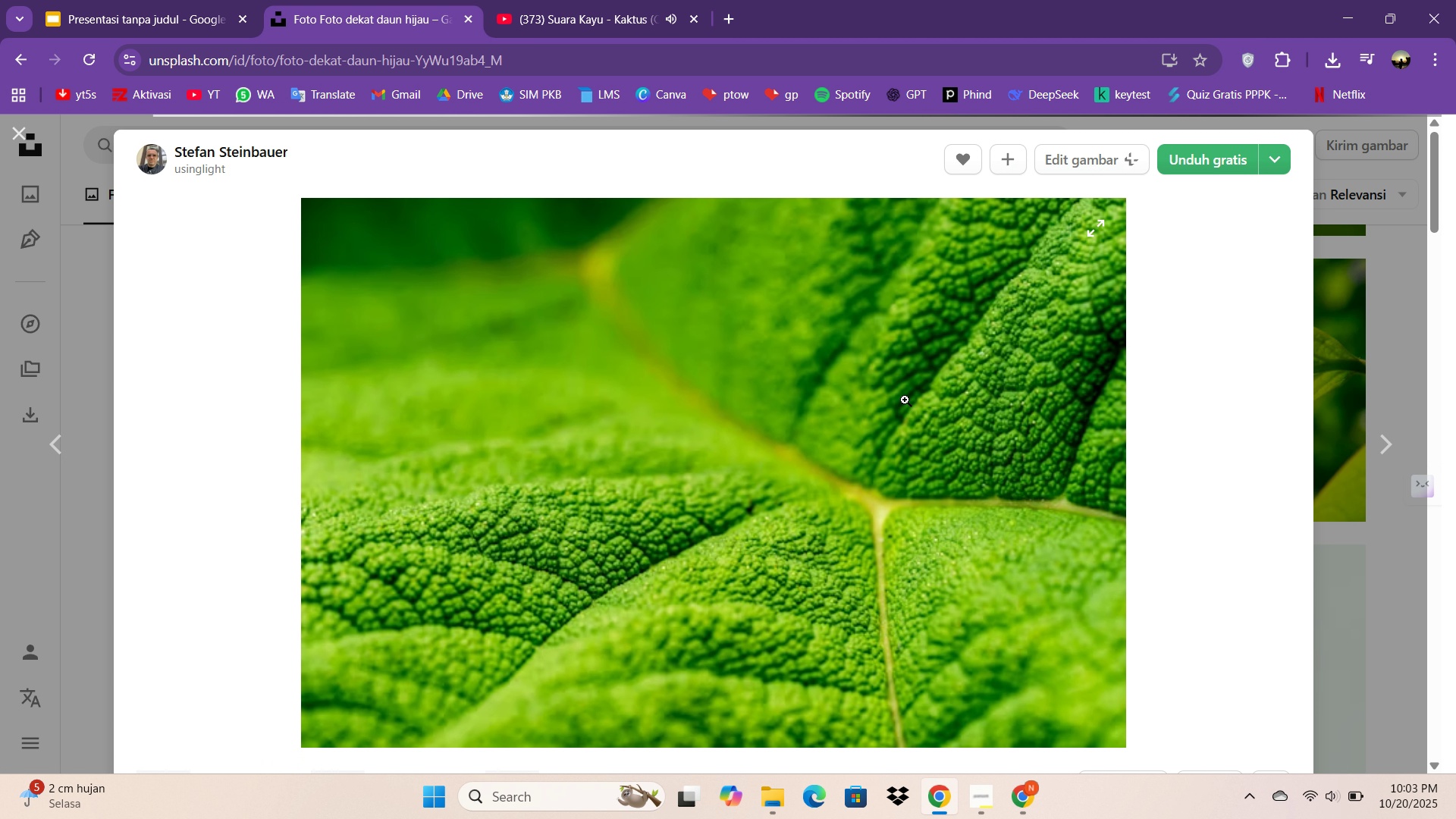 
scroll: coordinate [887, 471], scroll_direction: down, amount: 54.0
 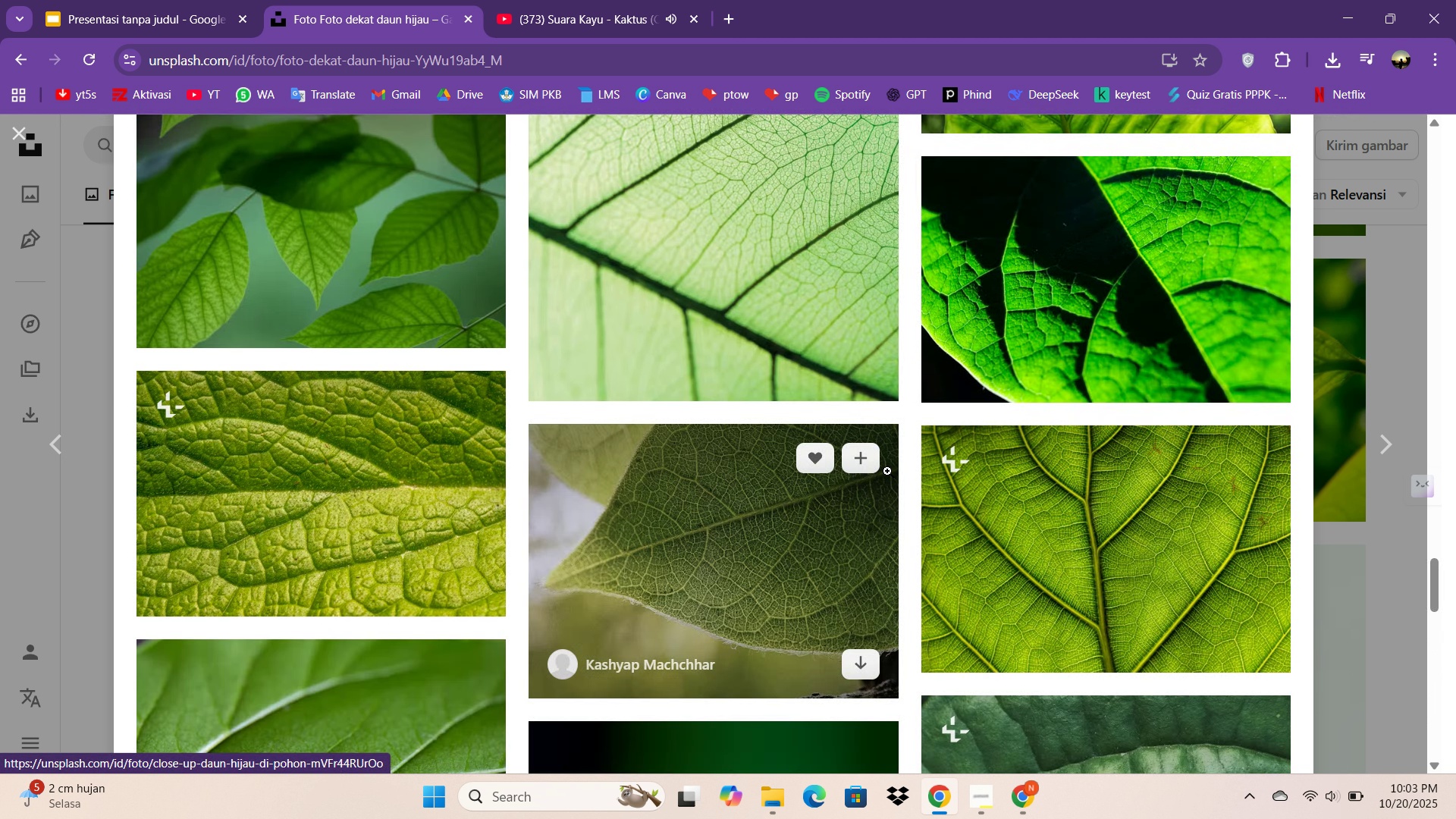 
scroll: coordinate [884, 481], scroll_direction: up, amount: 56.0
 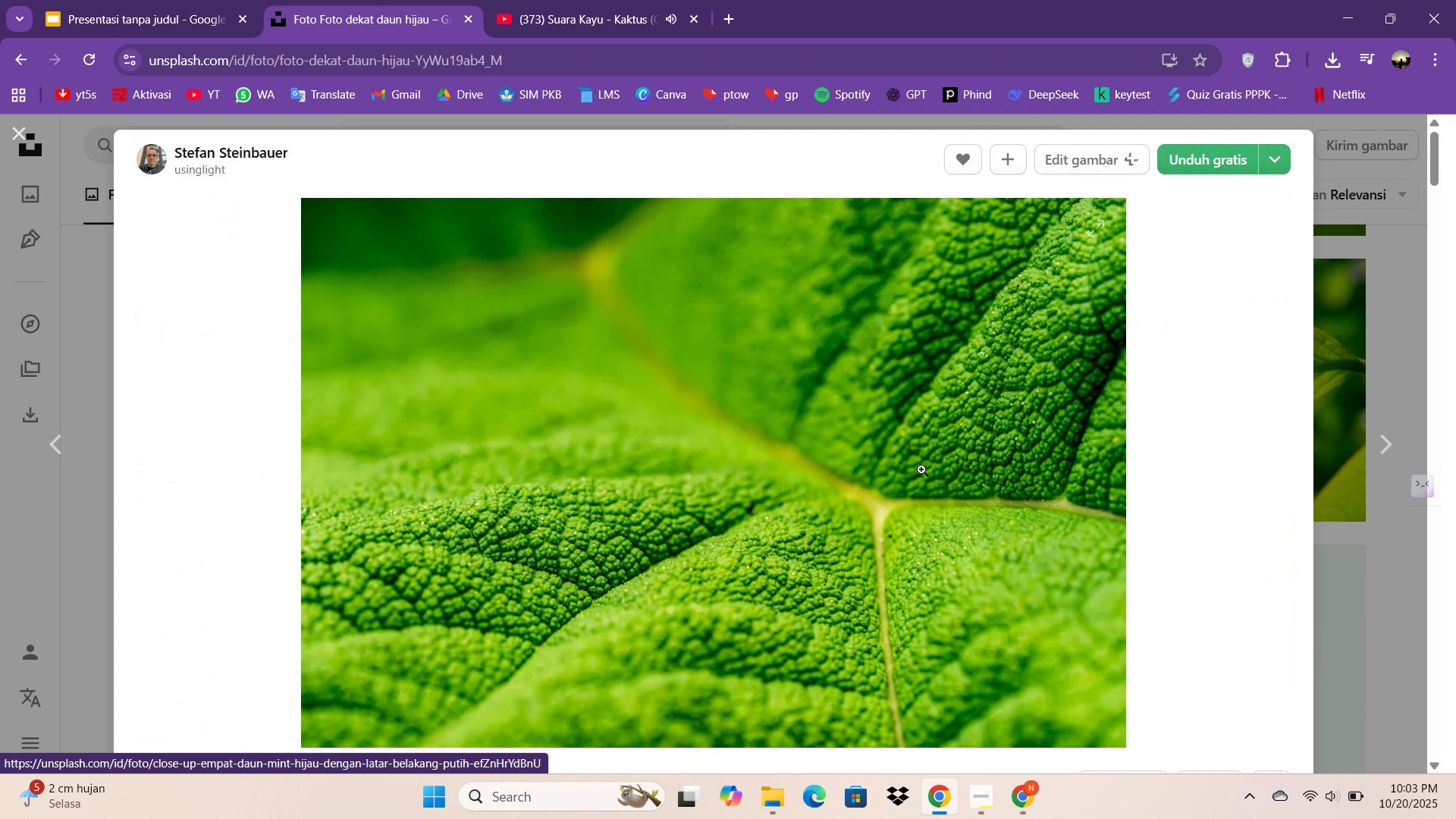 
scroll: coordinate [658, 431], scroll_direction: down, amount: 51.0
 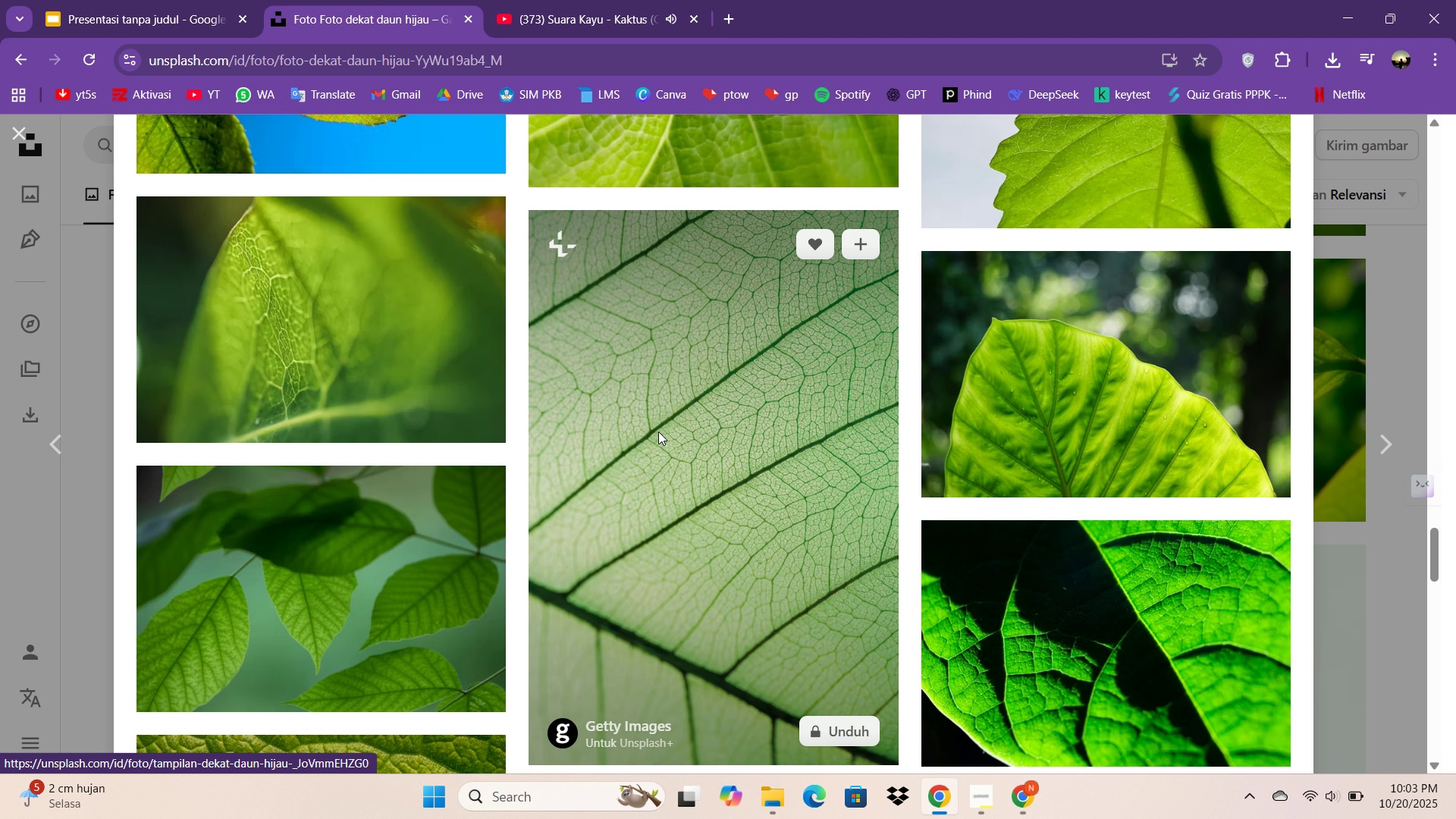 
left_click([658, 431])
 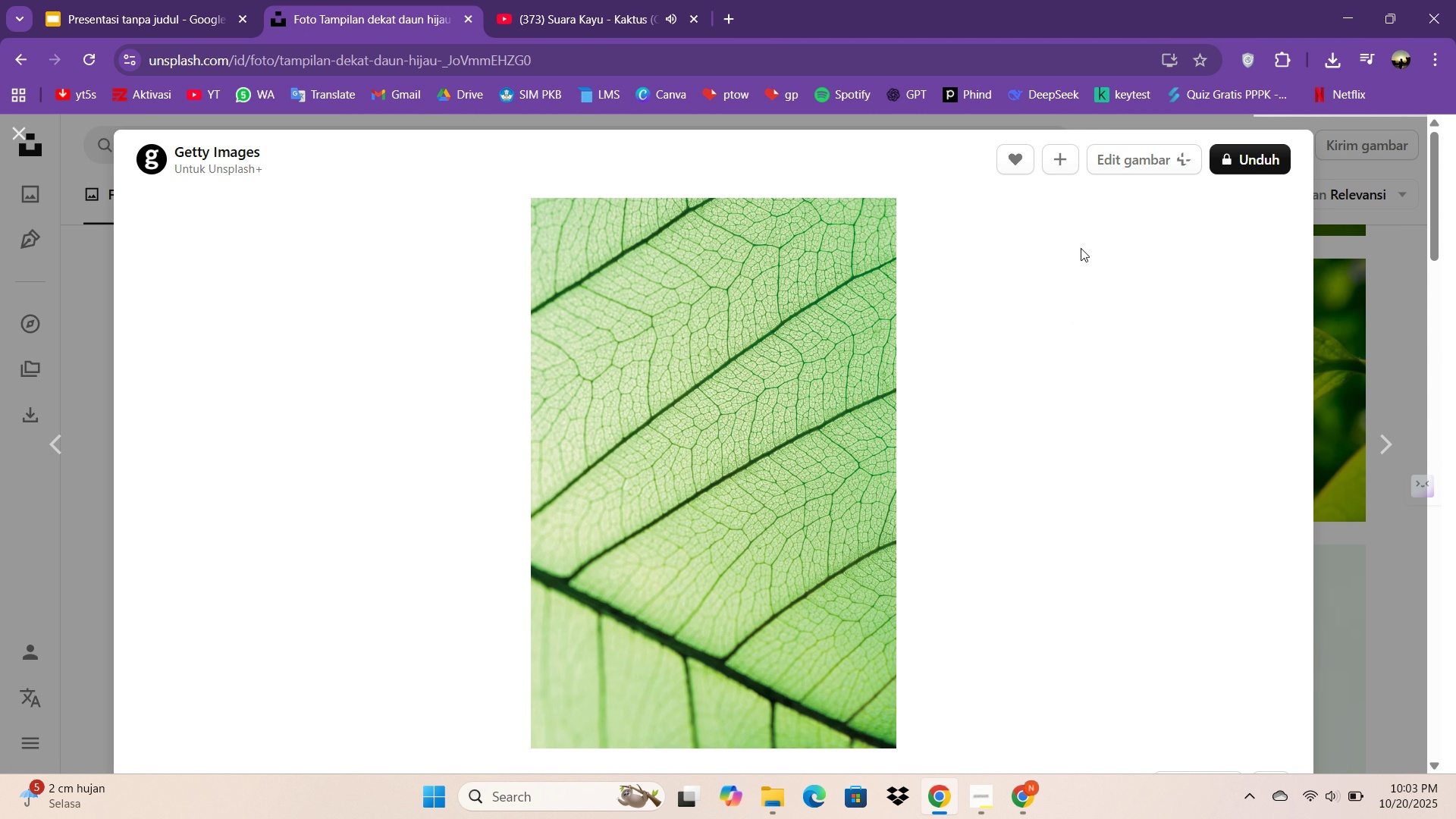 
key(Escape)
 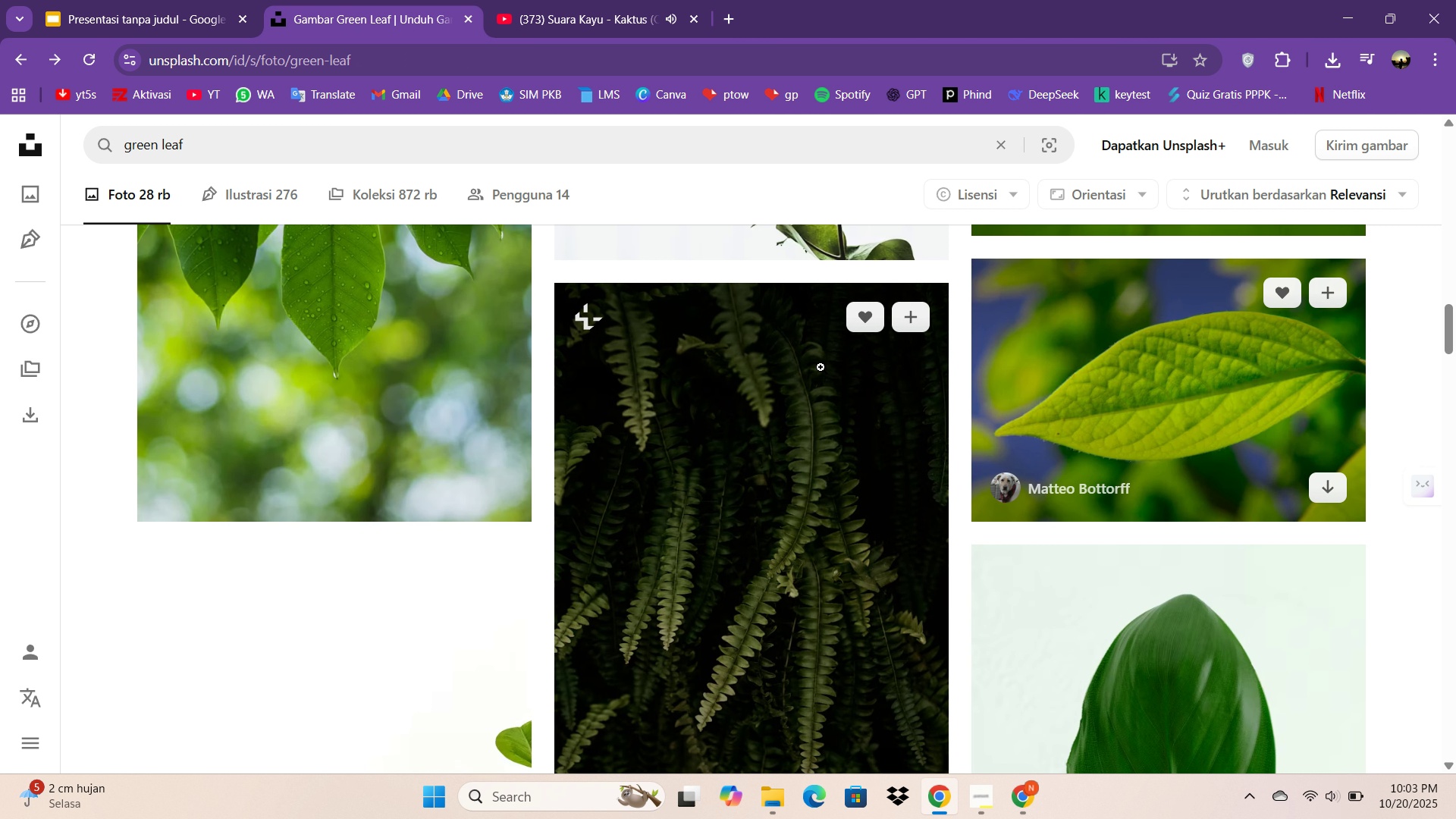 
scroll: coordinate [821, 367], scroll_direction: up, amount: 3.0
 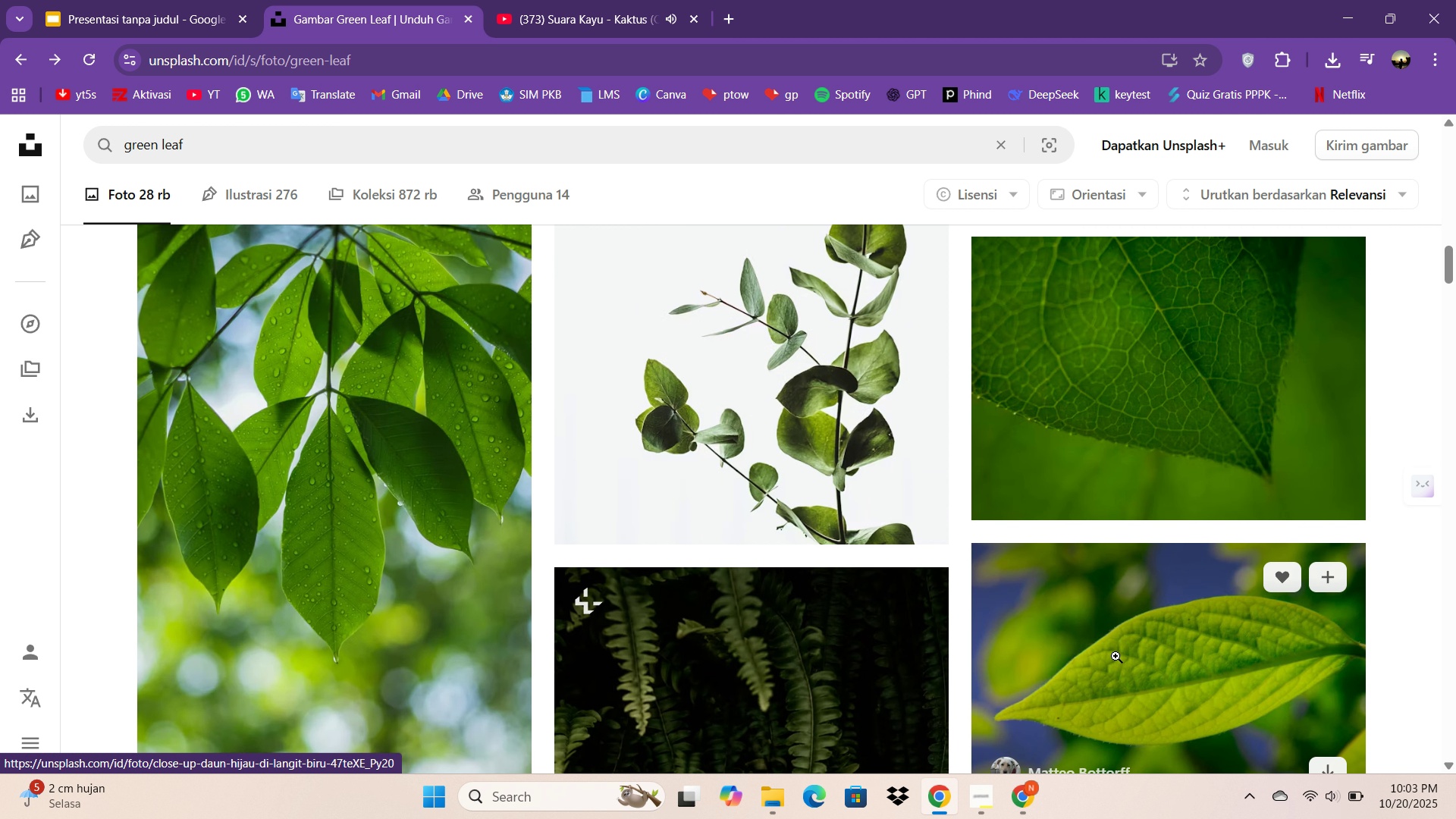 
left_click([1116, 656])
 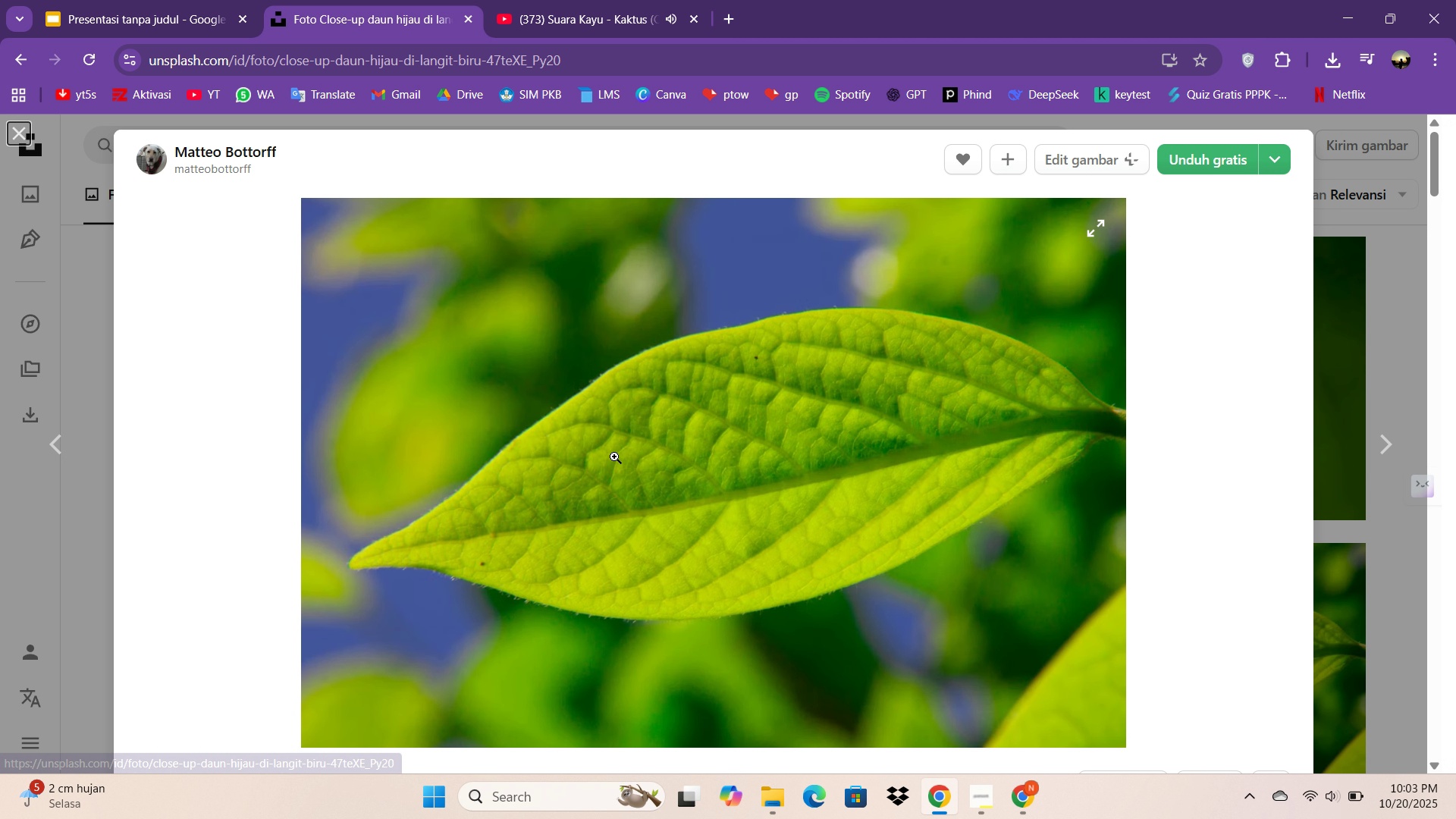 
scroll: coordinate [620, 446], scroll_direction: down, amount: 29.0
 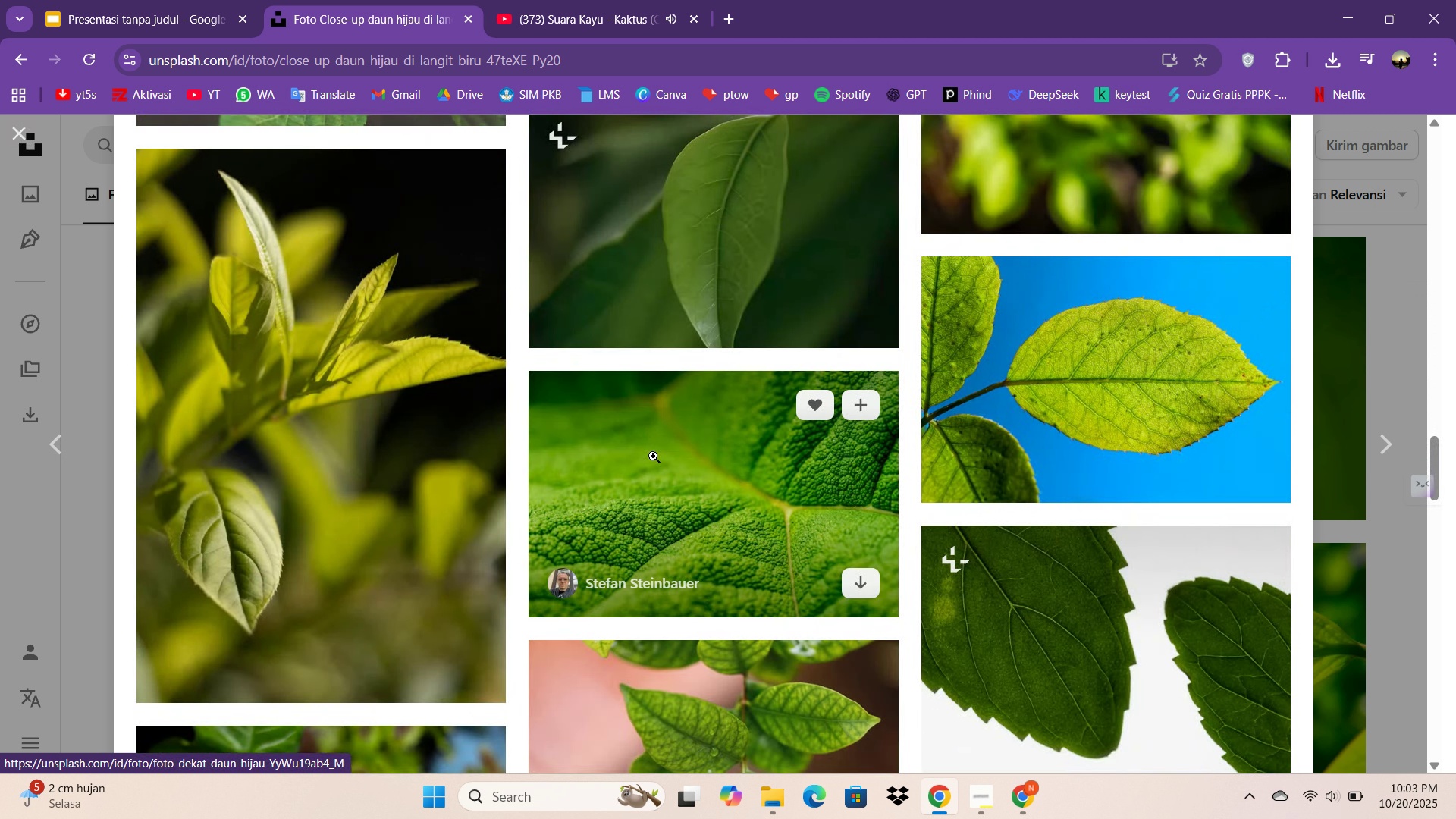 
left_click([653, 456])
 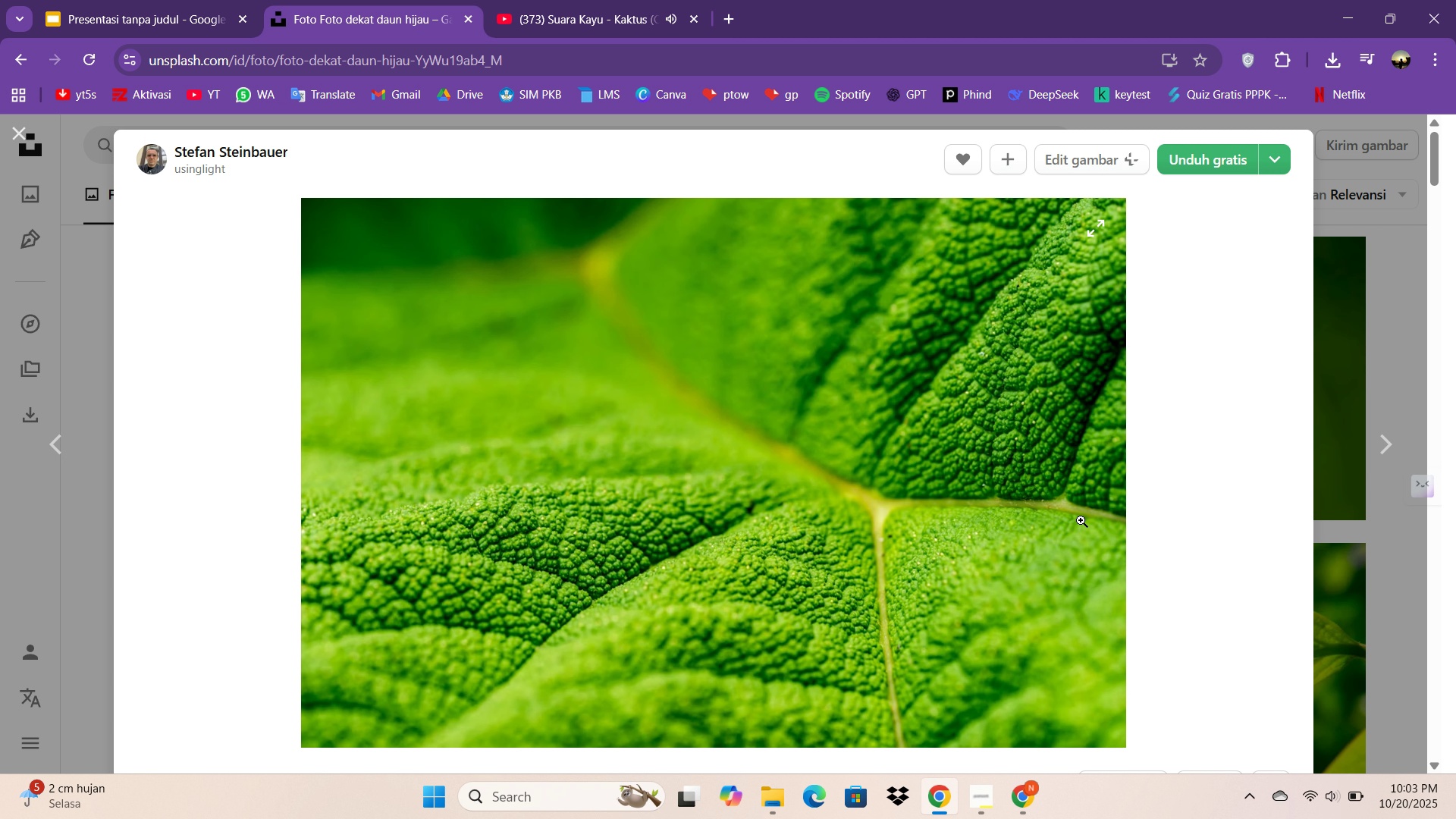 
scroll: coordinate [1081, 520], scroll_direction: down, amount: 1.0
 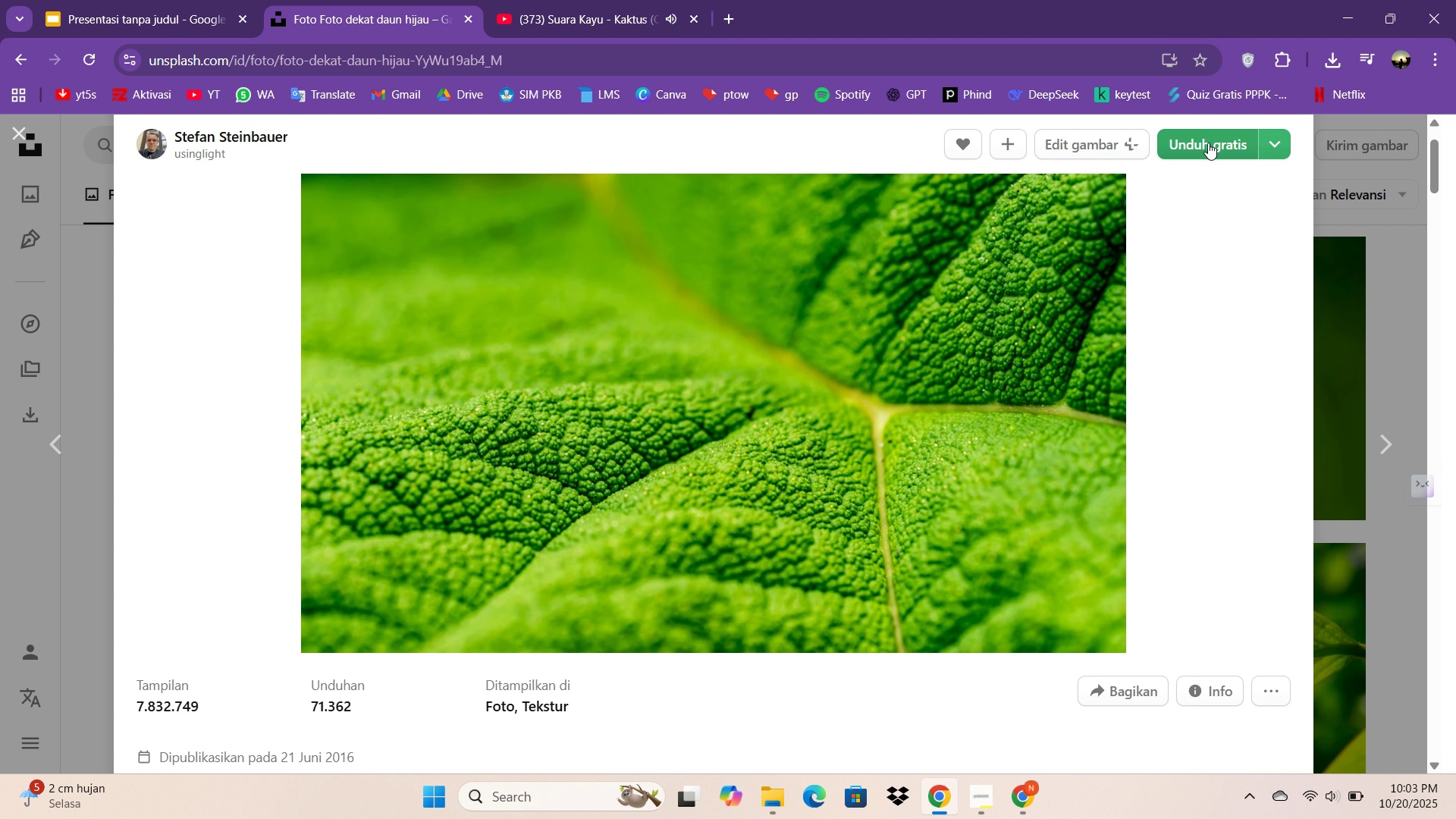 
left_click([1208, 143])
 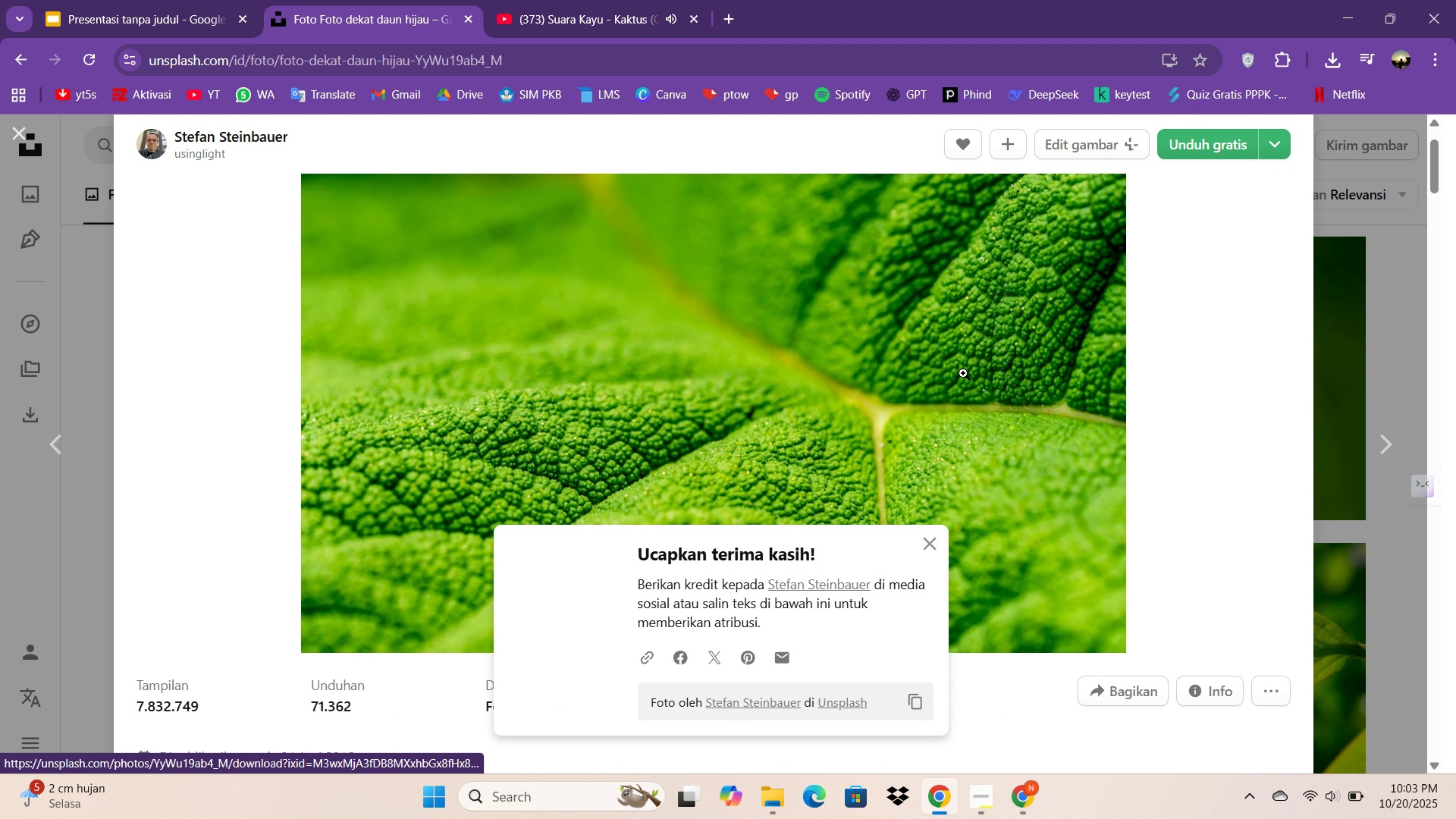 
scroll: coordinate [510, 246], scroll_direction: down, amount: 88.0
 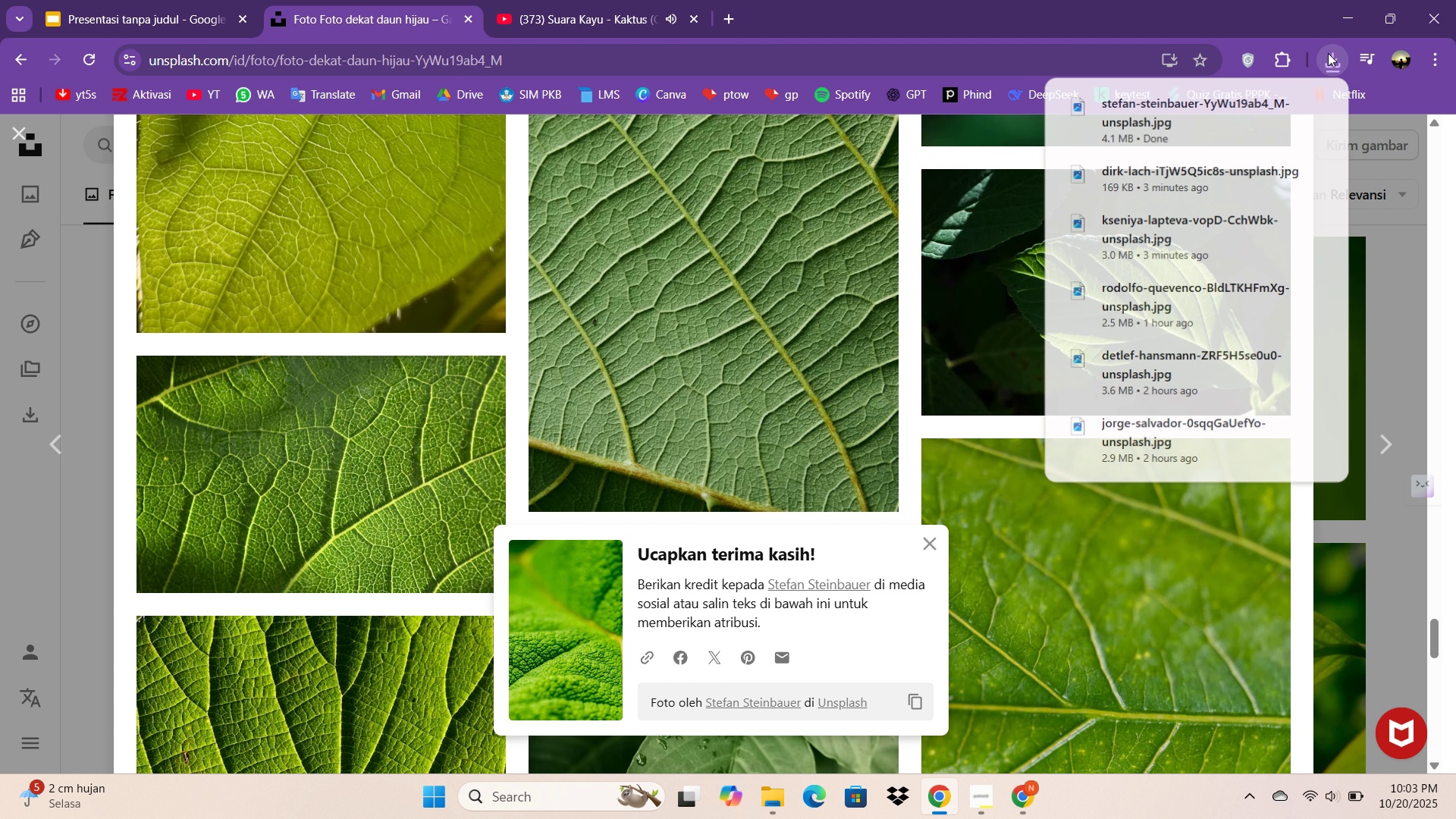 
scroll: coordinate [1097, 227], scroll_direction: up, amount: 3.0
 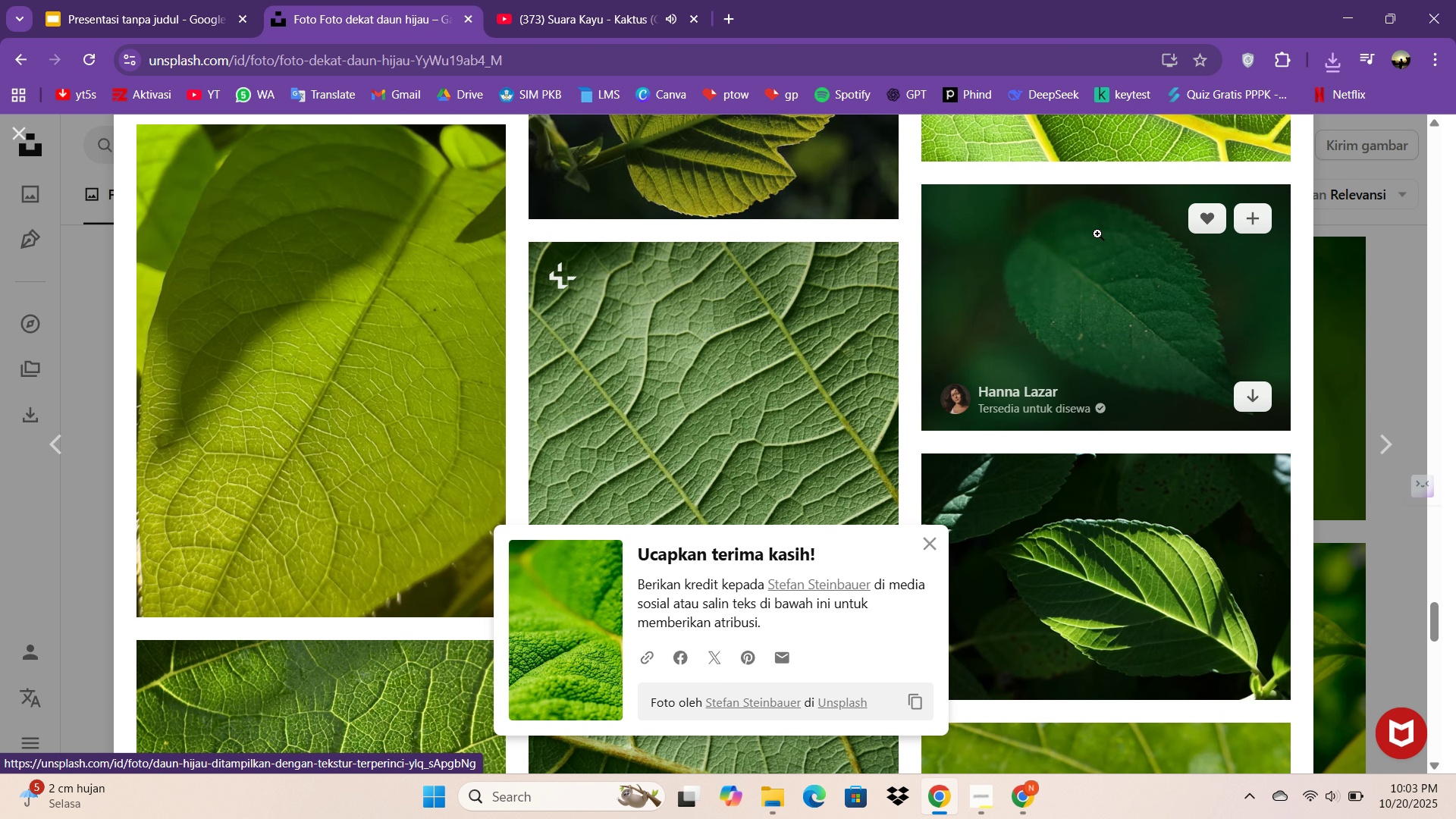 
scroll: coordinate [1097, 248], scroll_direction: down, amount: 24.0
 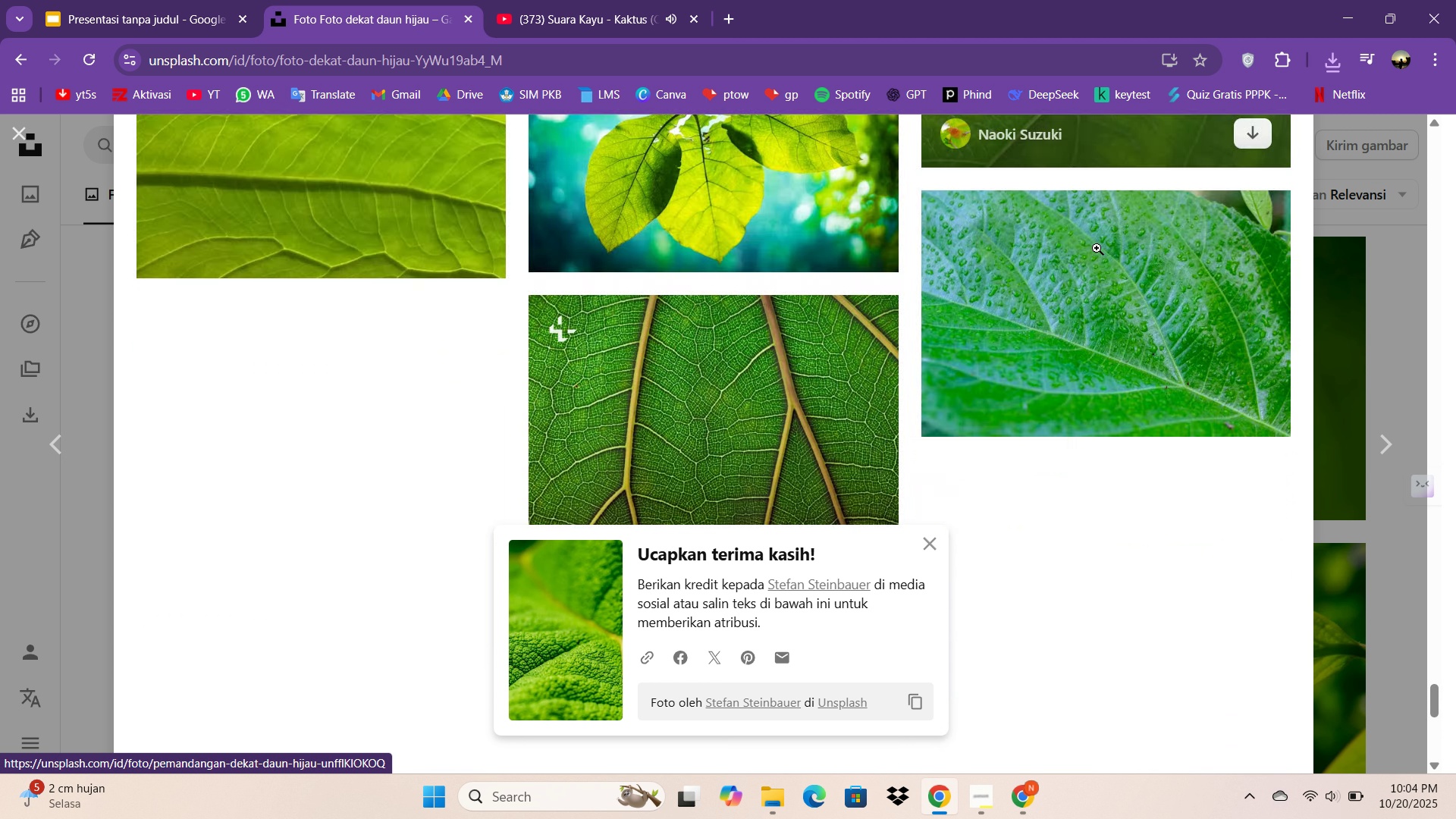 
scroll: coordinate [1097, 248], scroll_direction: up, amount: 31.0
 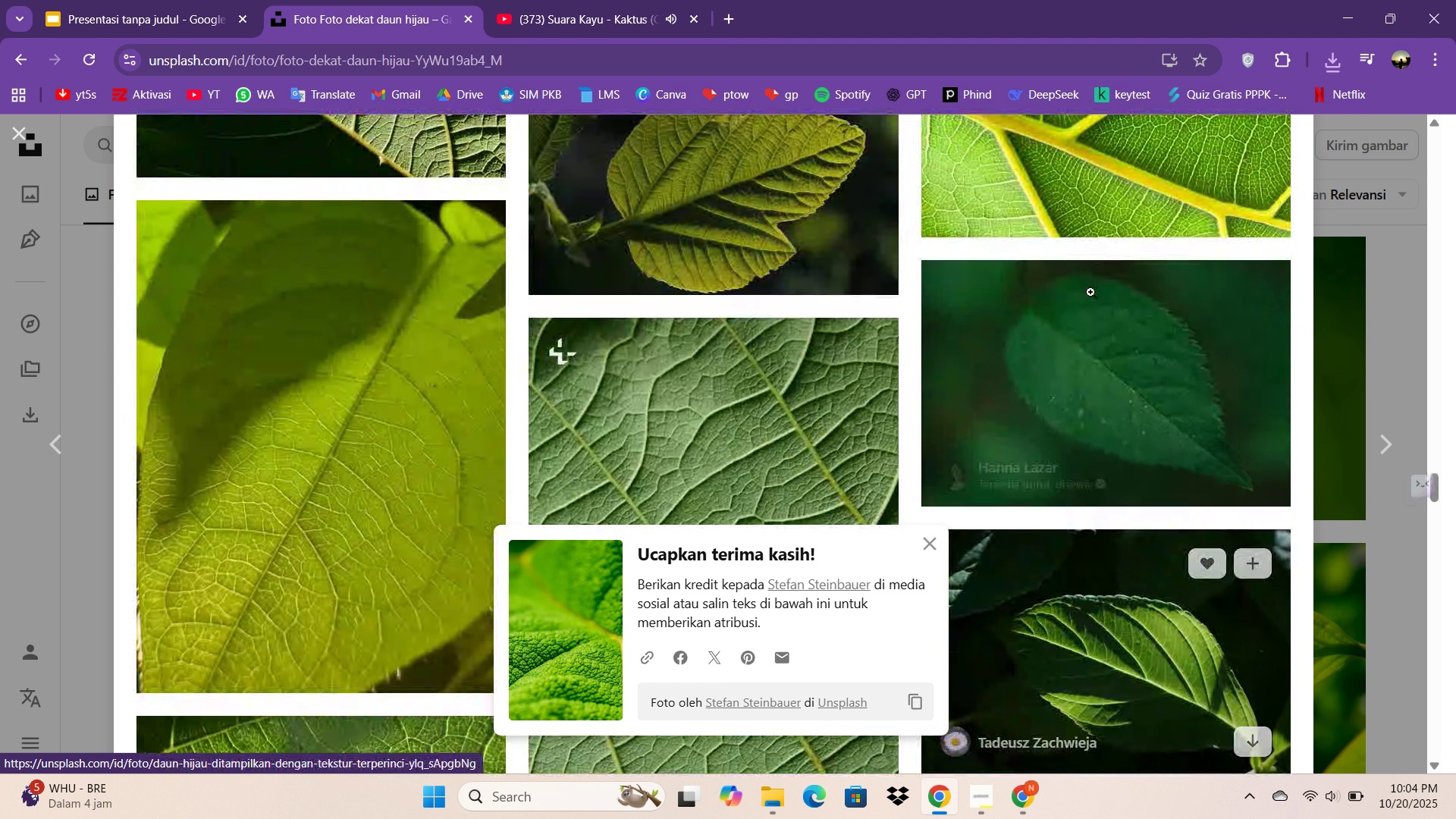 
double_click([1089, 302])
 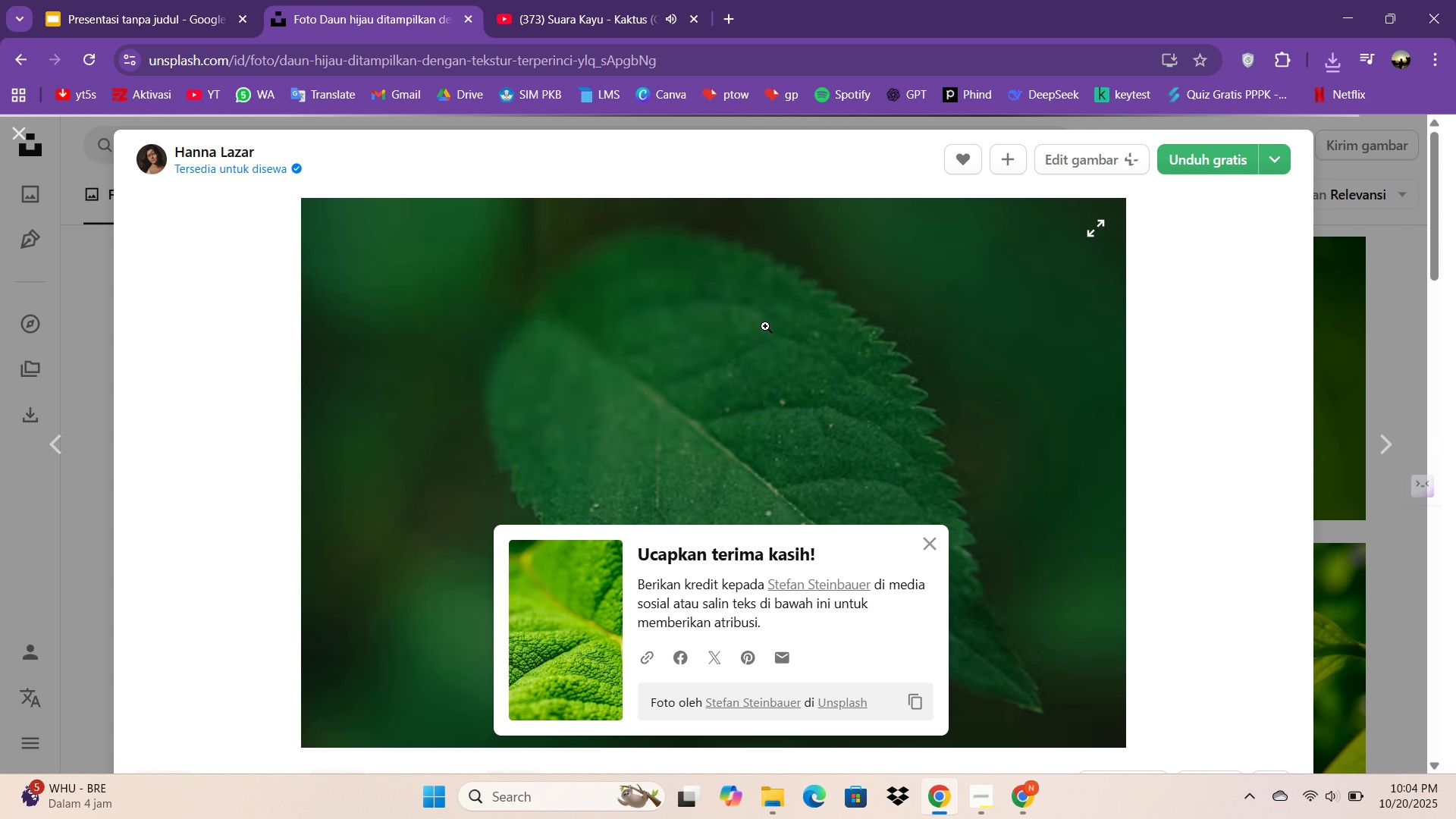 
scroll: coordinate [803, 317], scroll_direction: down, amount: 5.0
 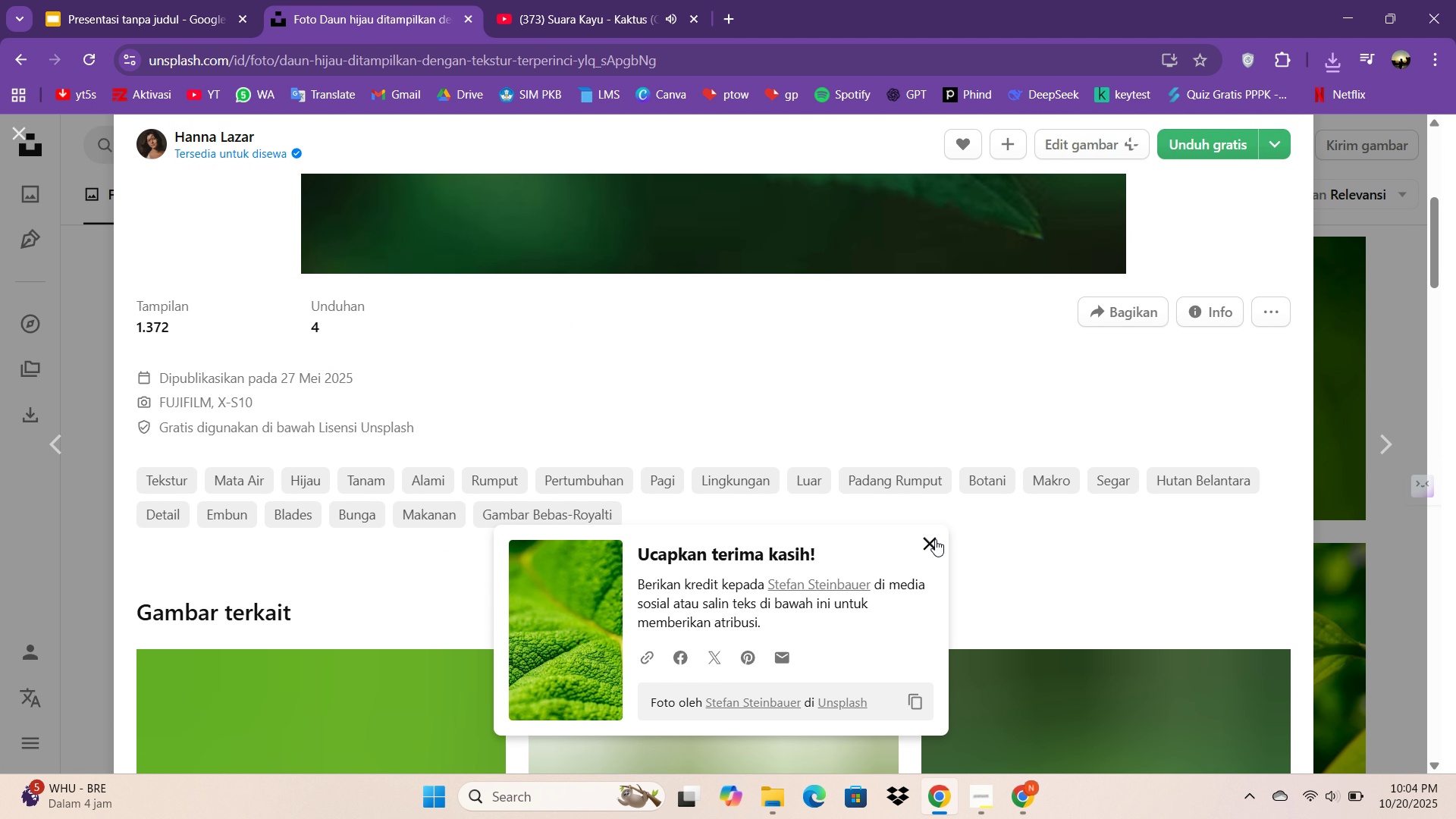 
left_click([935, 539])
 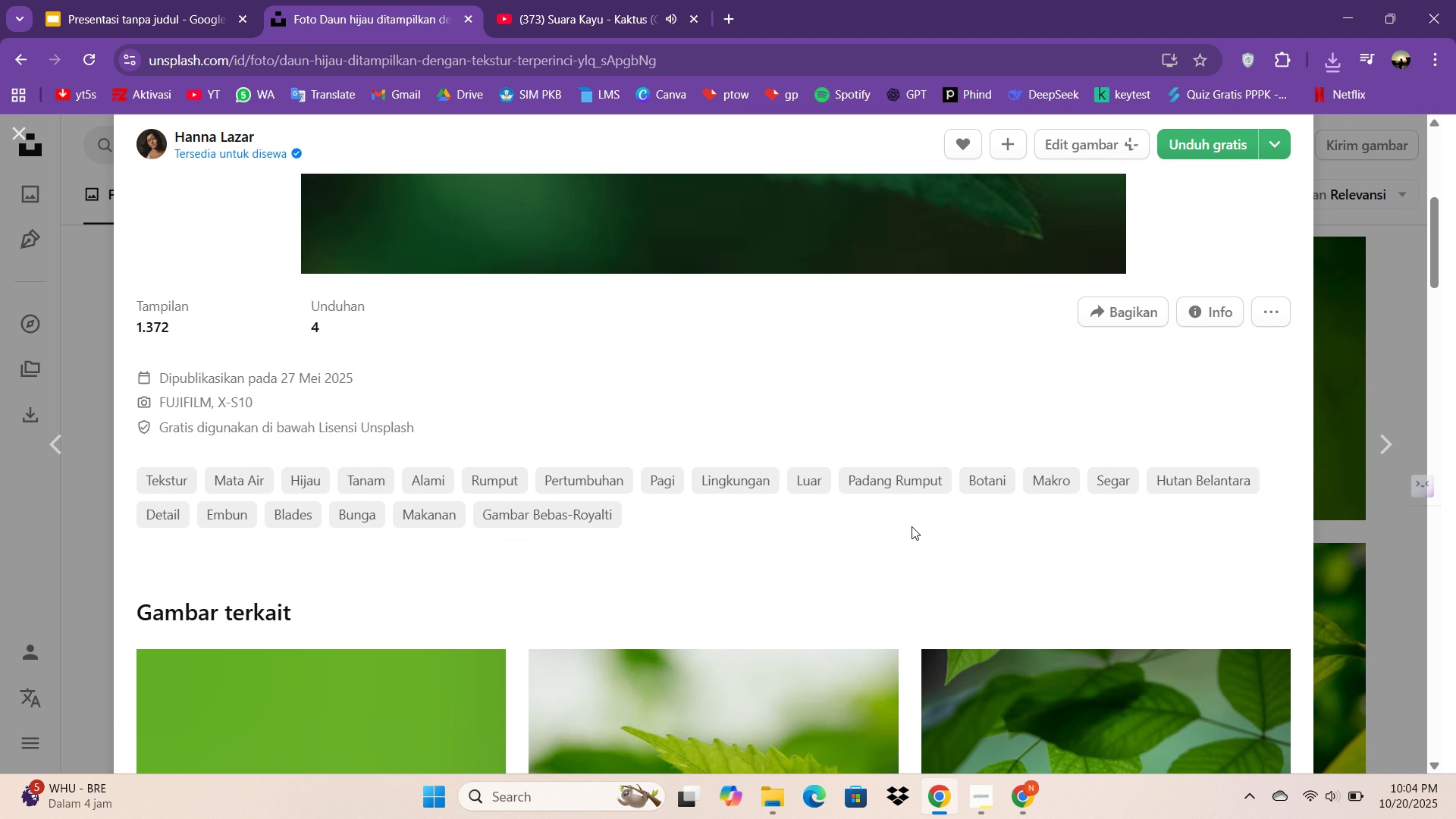 
scroll: coordinate [724, 516], scroll_direction: down, amount: 55.0
 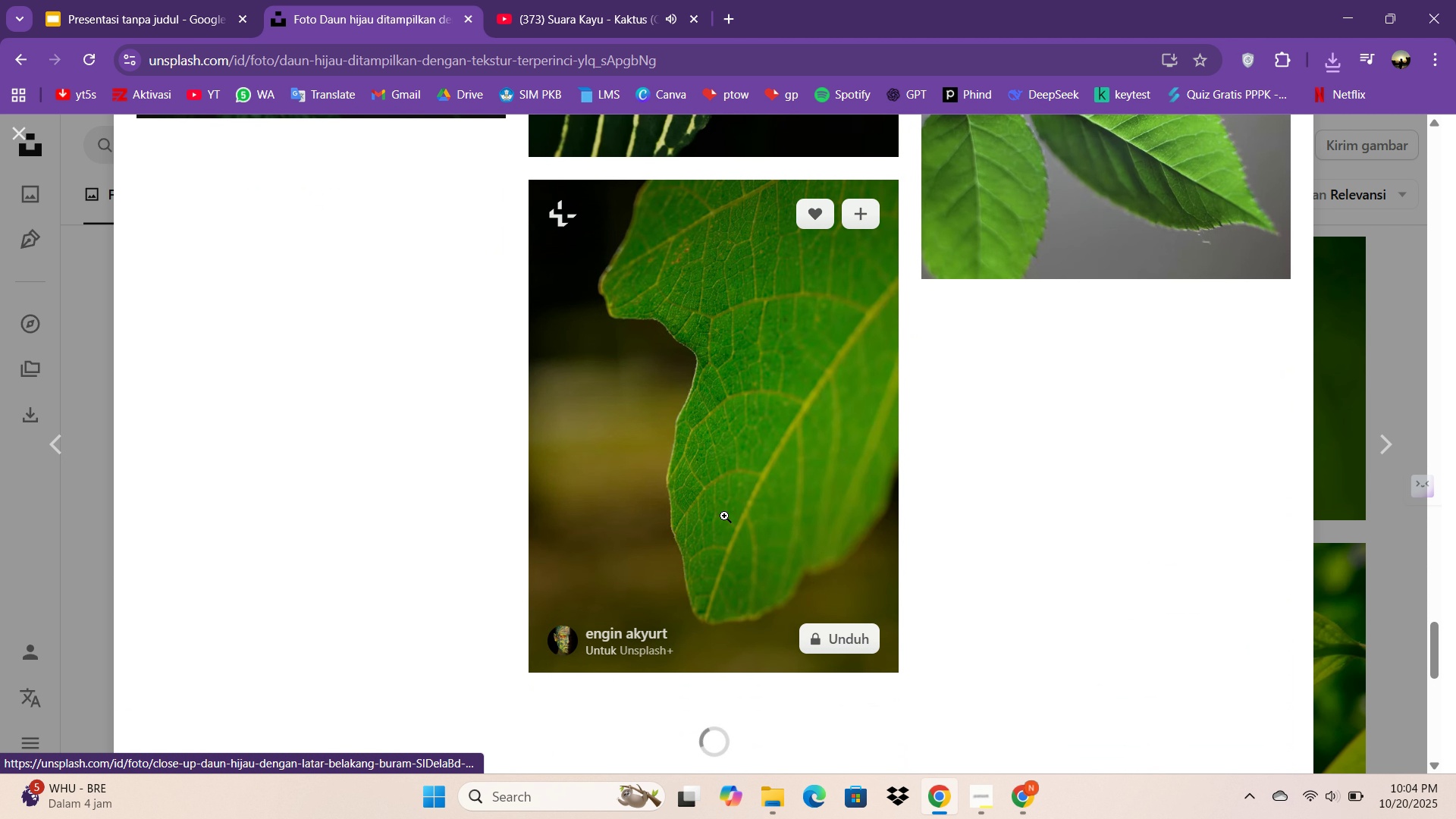 
scroll: coordinate [724, 516], scroll_direction: up, amount: 1.0
 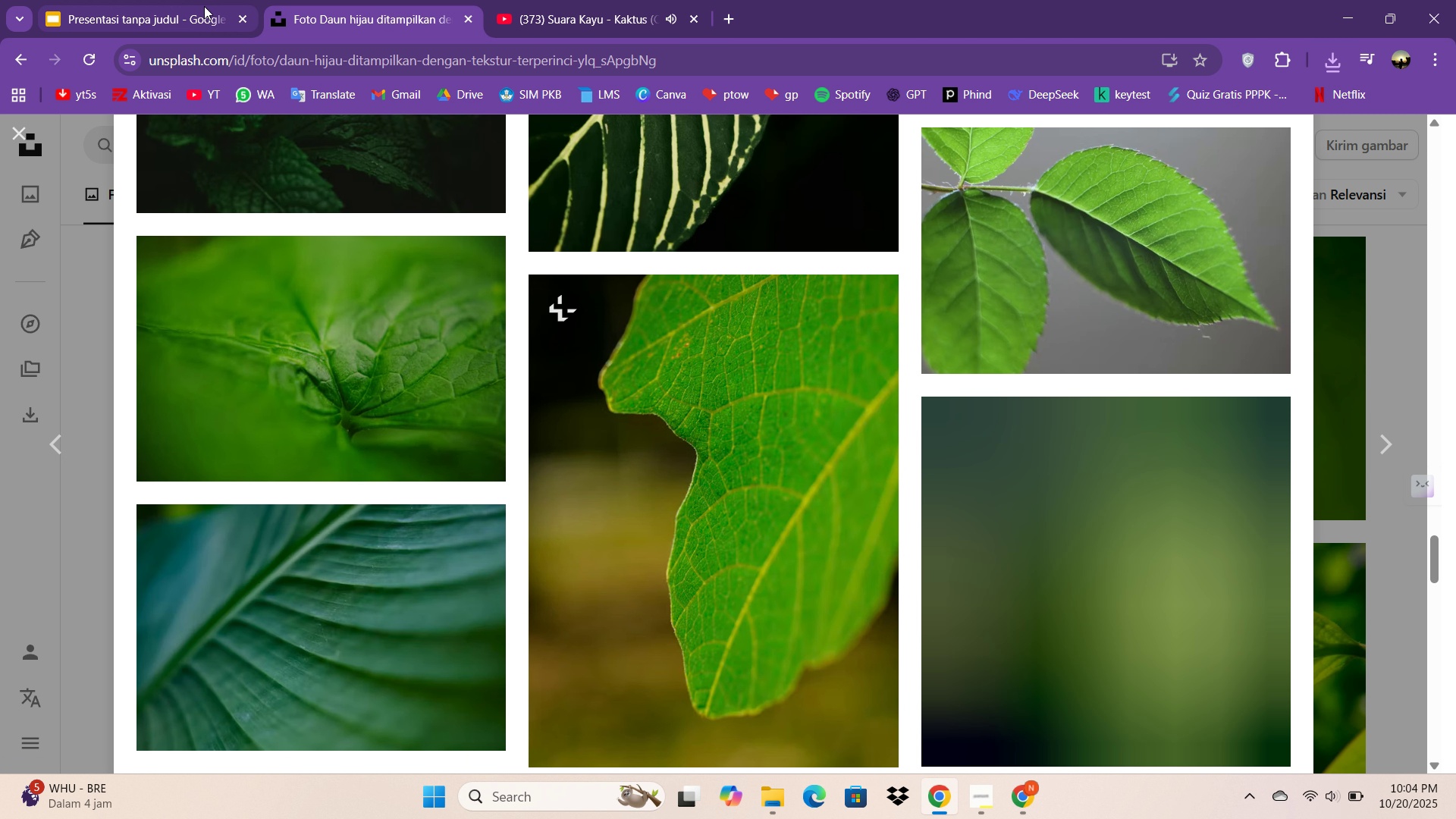 
scroll: coordinate [473, 399], scroll_direction: down, amount: 6.0
 